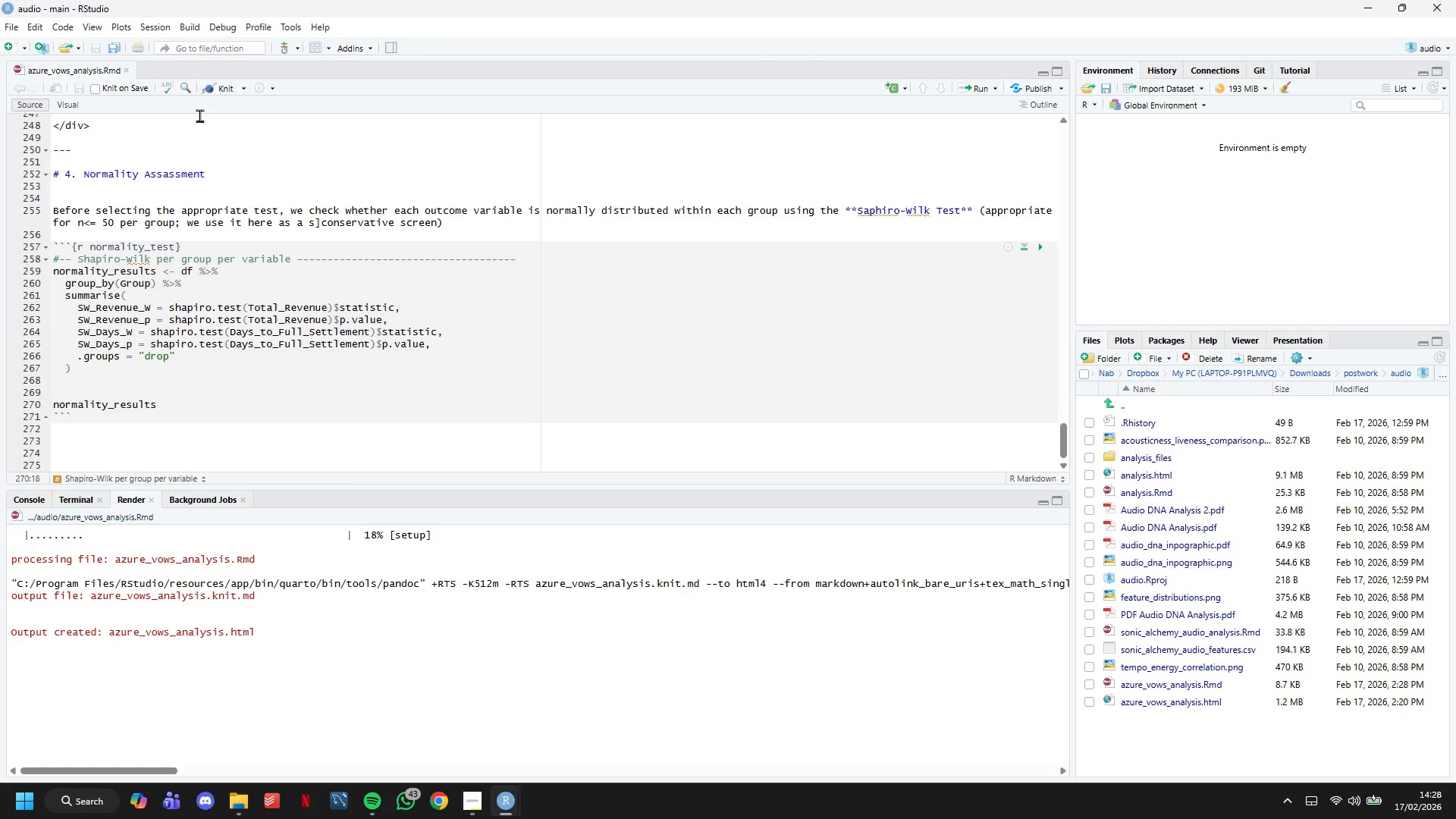 
left_click([220, 88])
 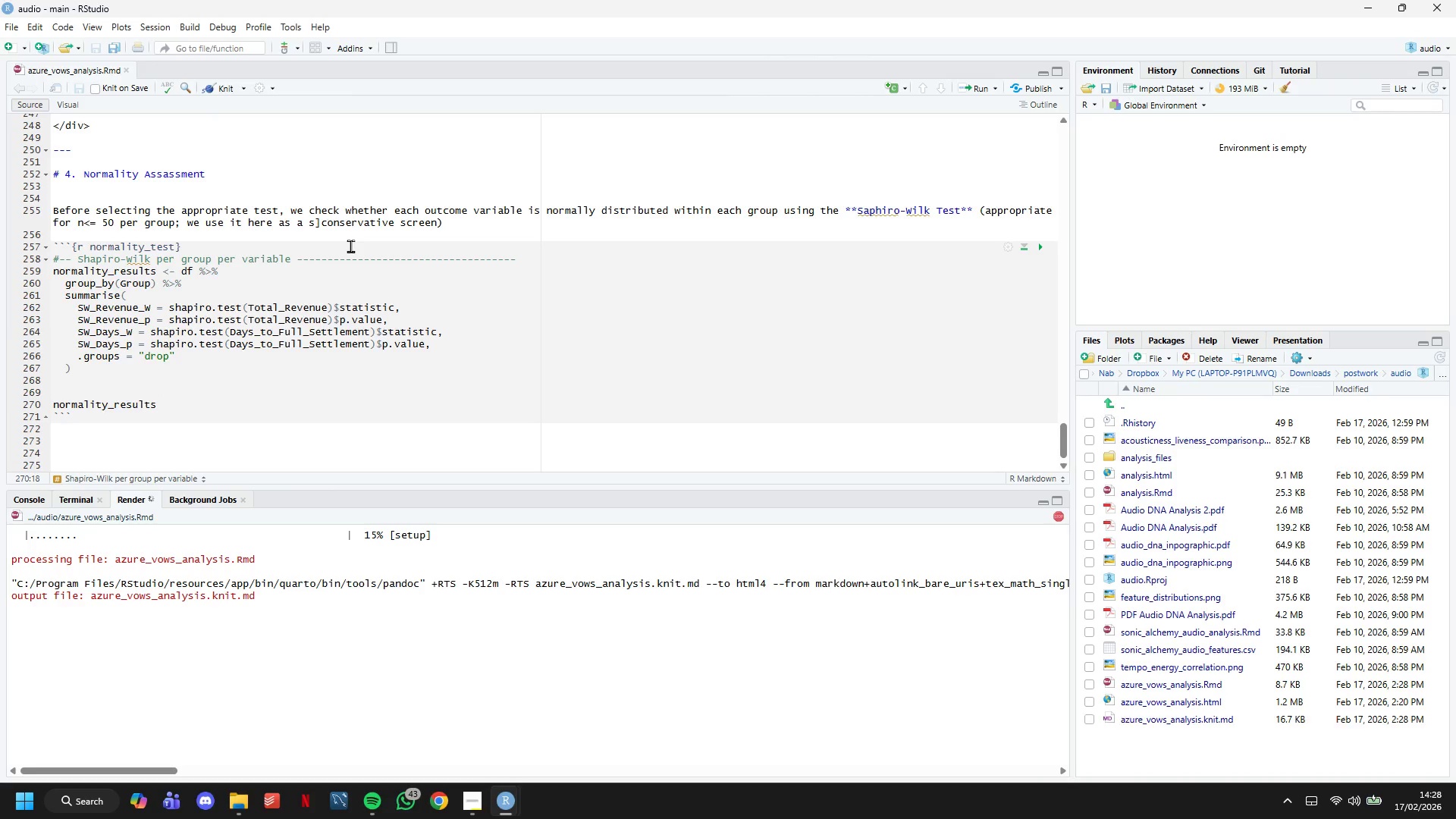 
wait(6.67)
 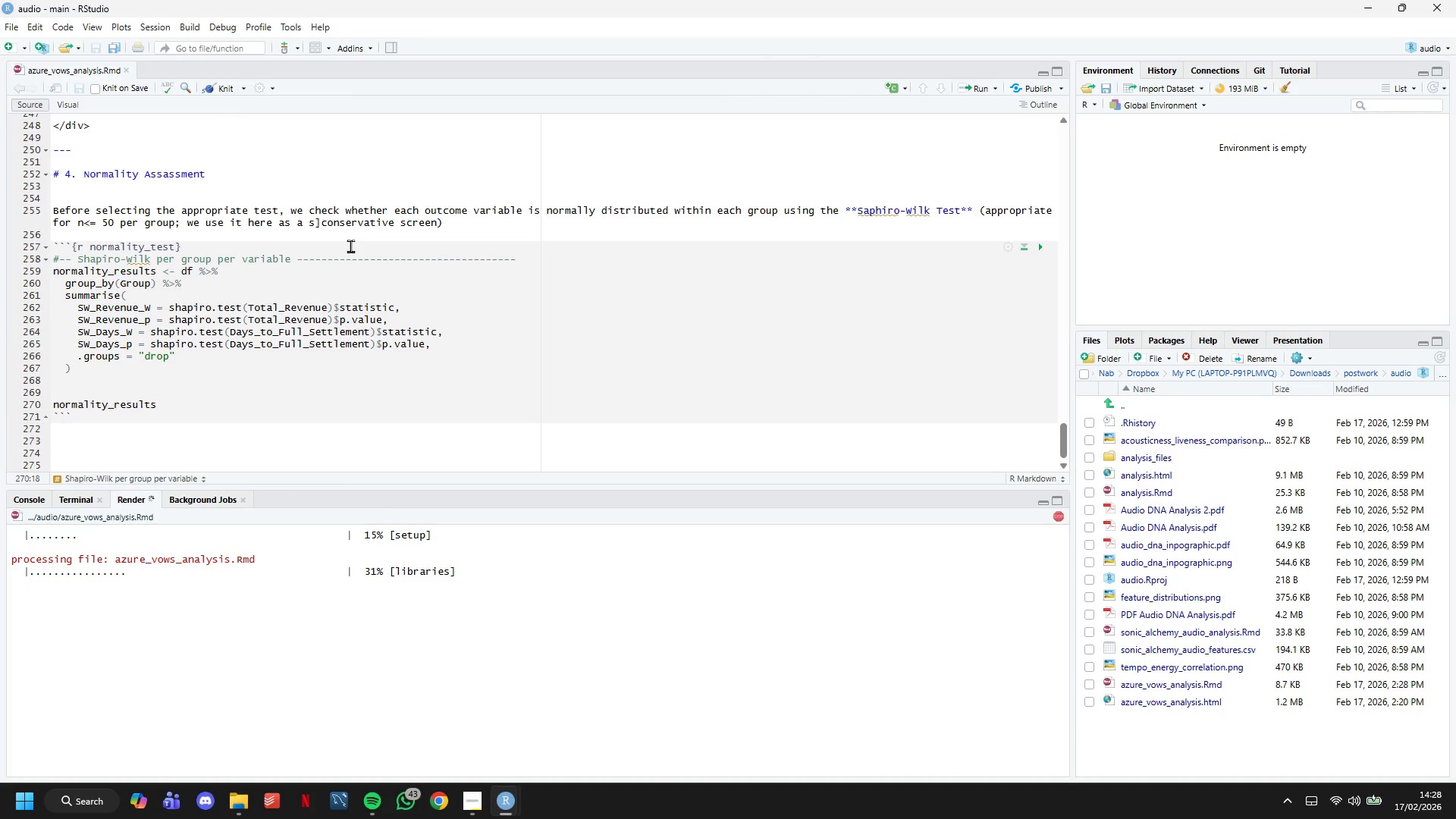 
scroll: coordinate [350, 246], scroll_direction: down, amount: 24.0
 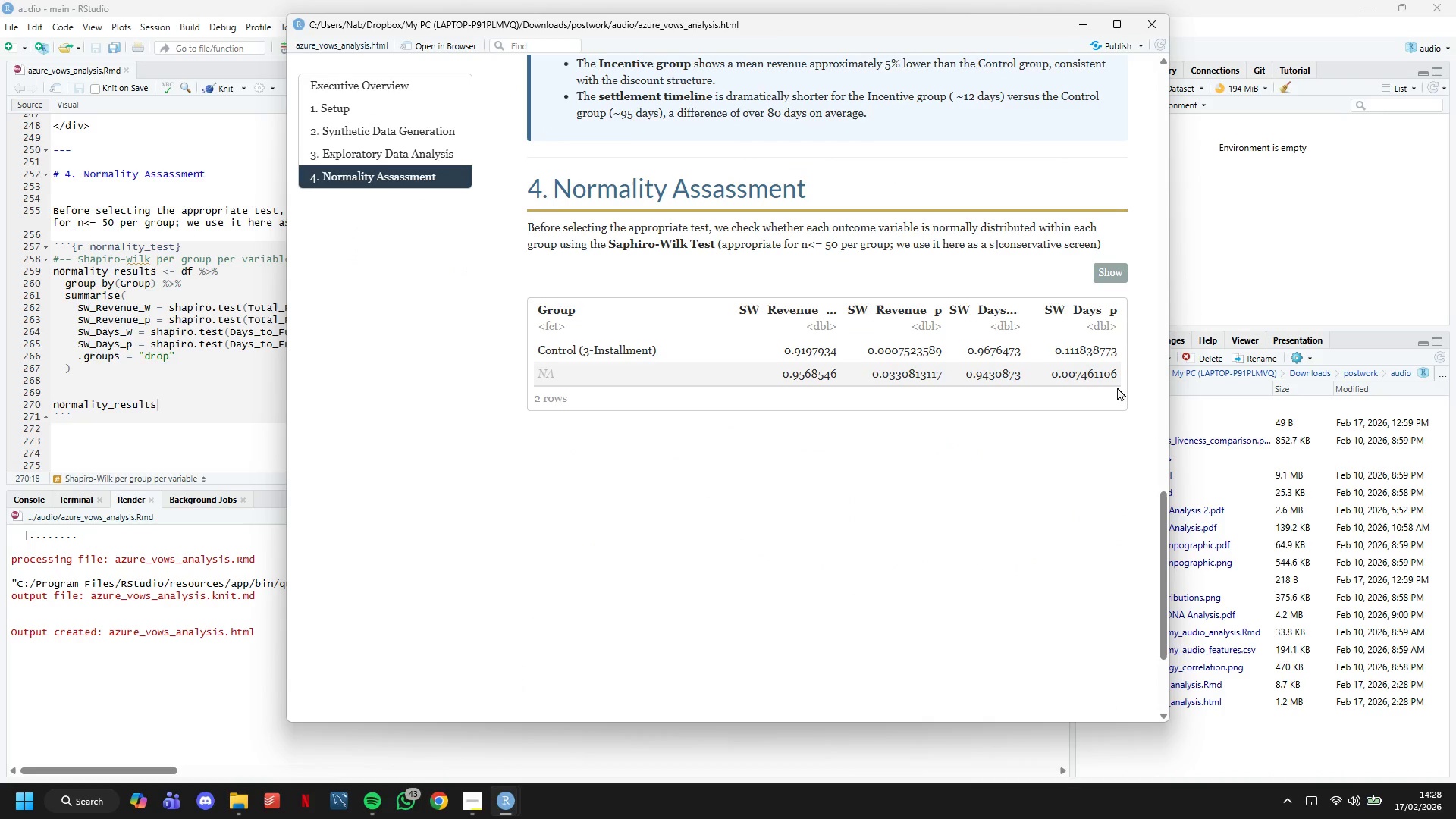 
left_click_drag(start_coordinate=[1132, 384], to_coordinate=[540, 302])
 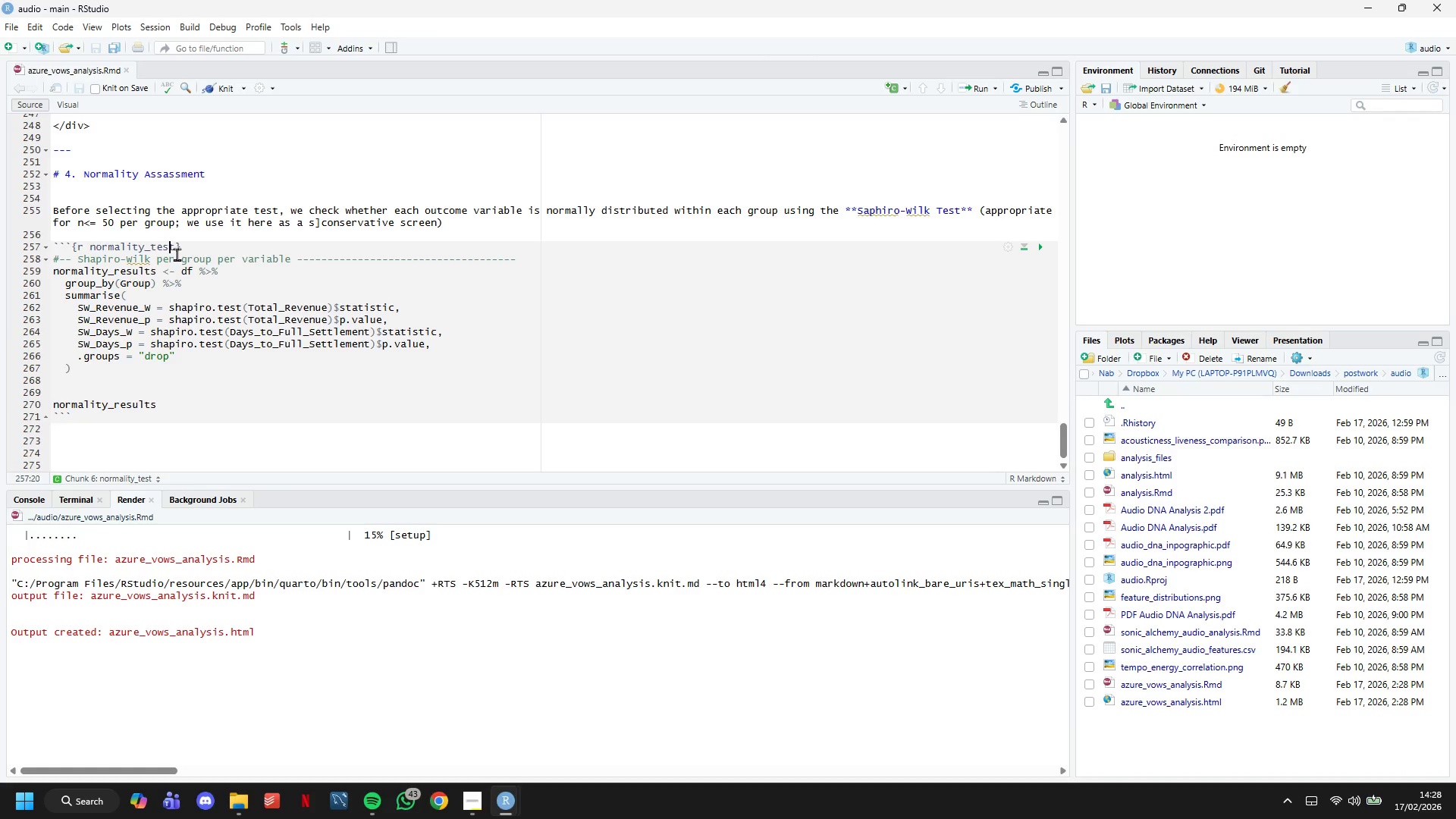 
wait(16.14)
 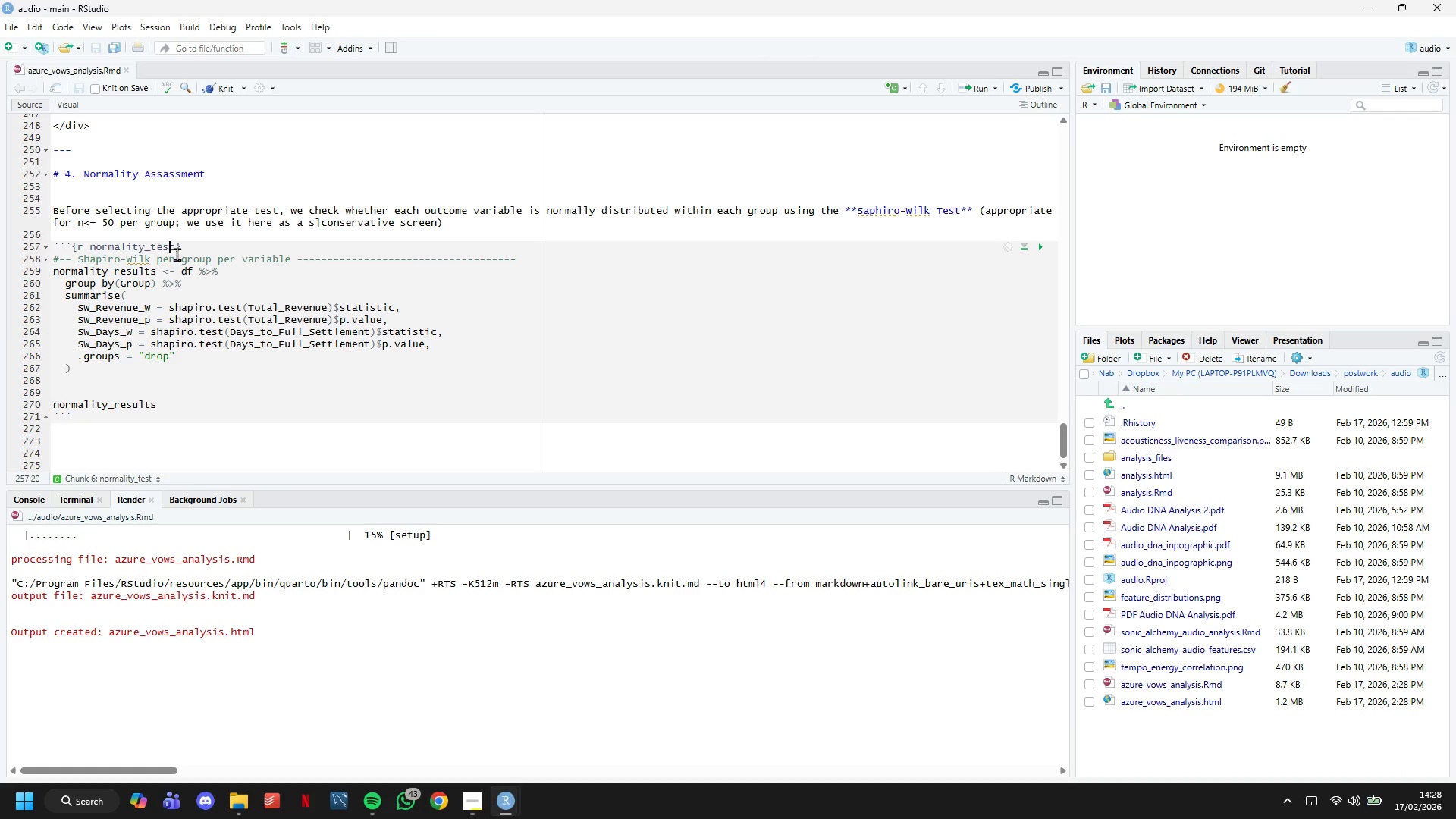 
left_click([195, 403])
 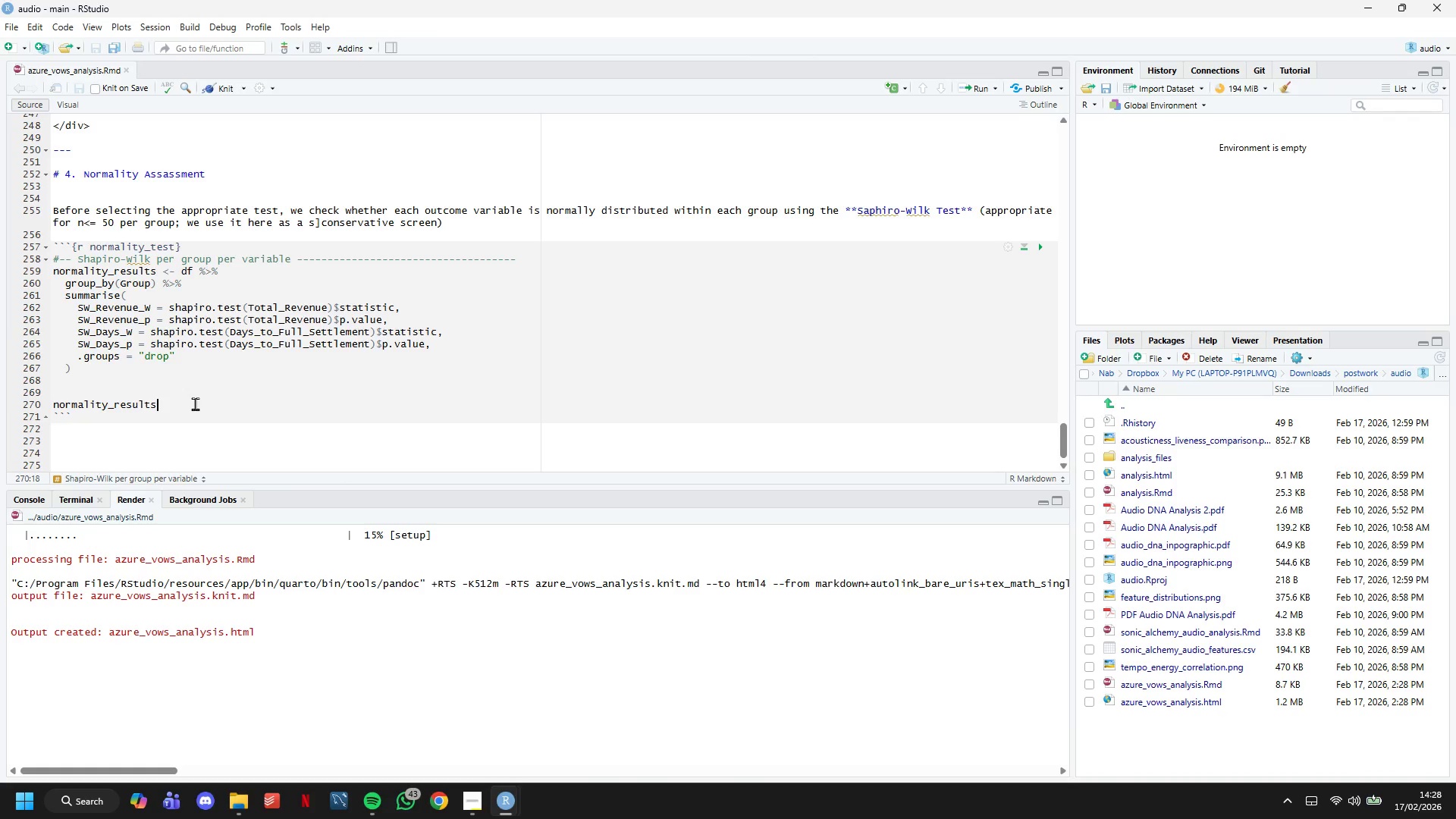 
key(Space)
 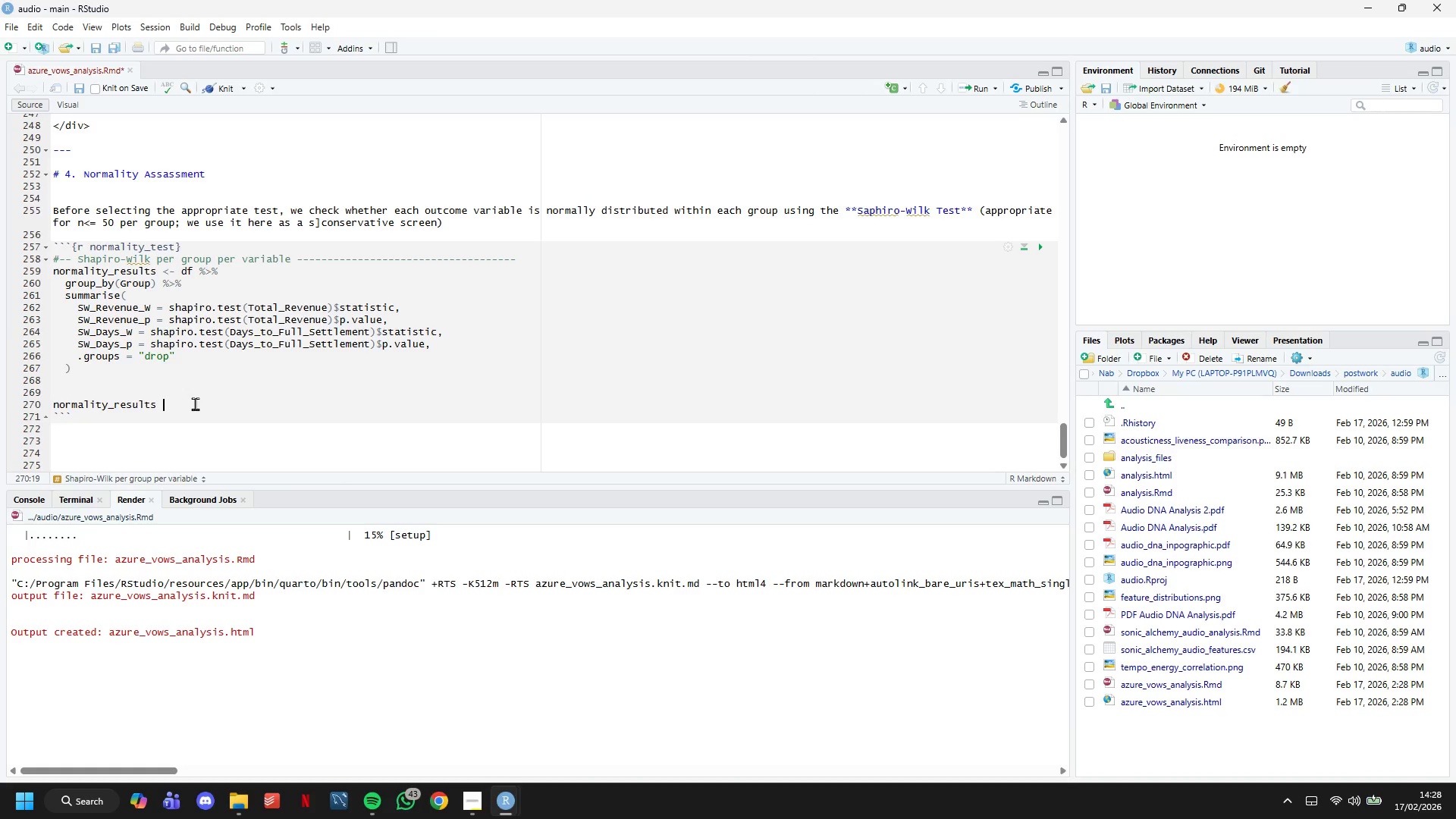 
key(Shift+5)
 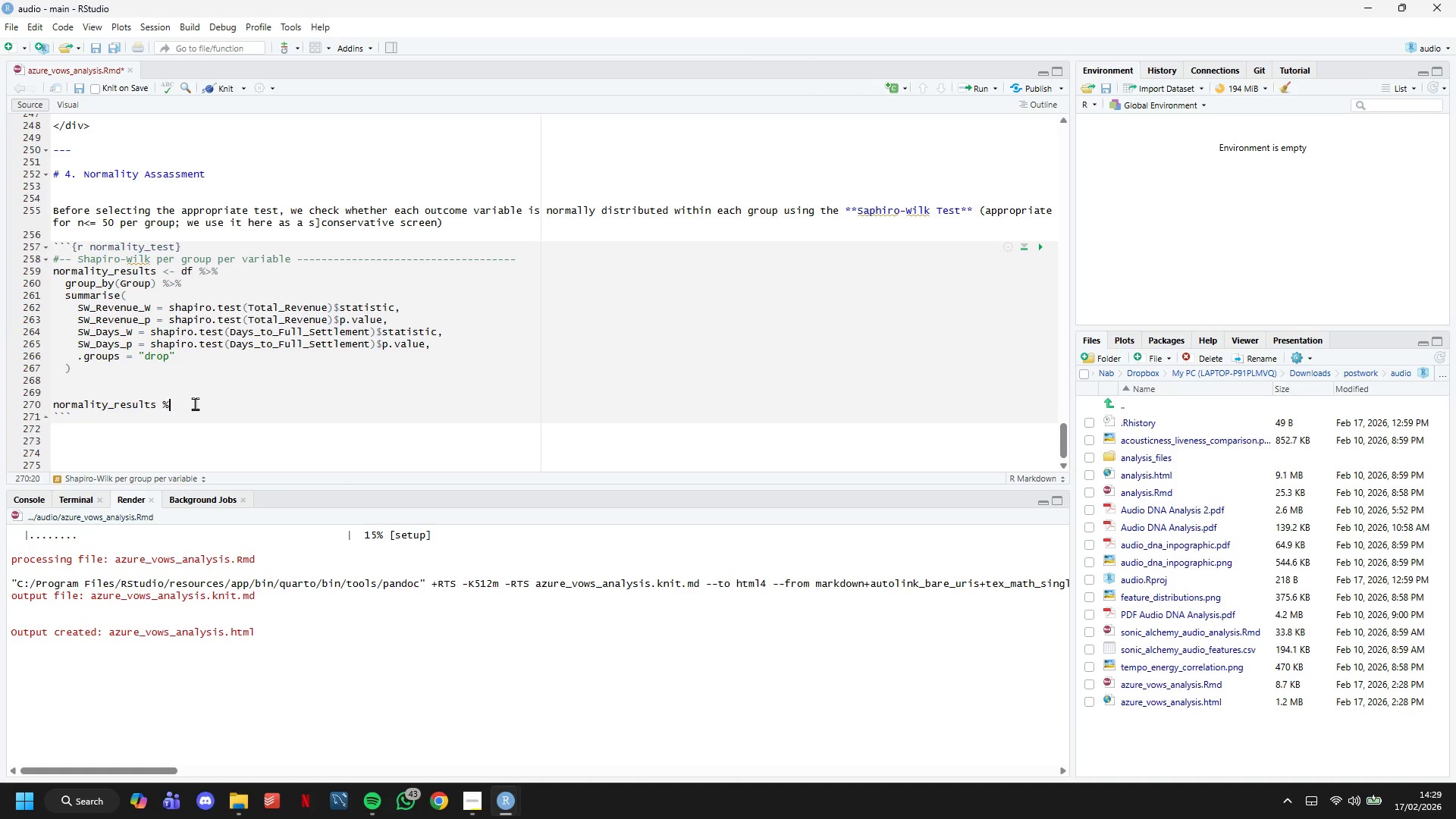 
key(Shift+Period)
 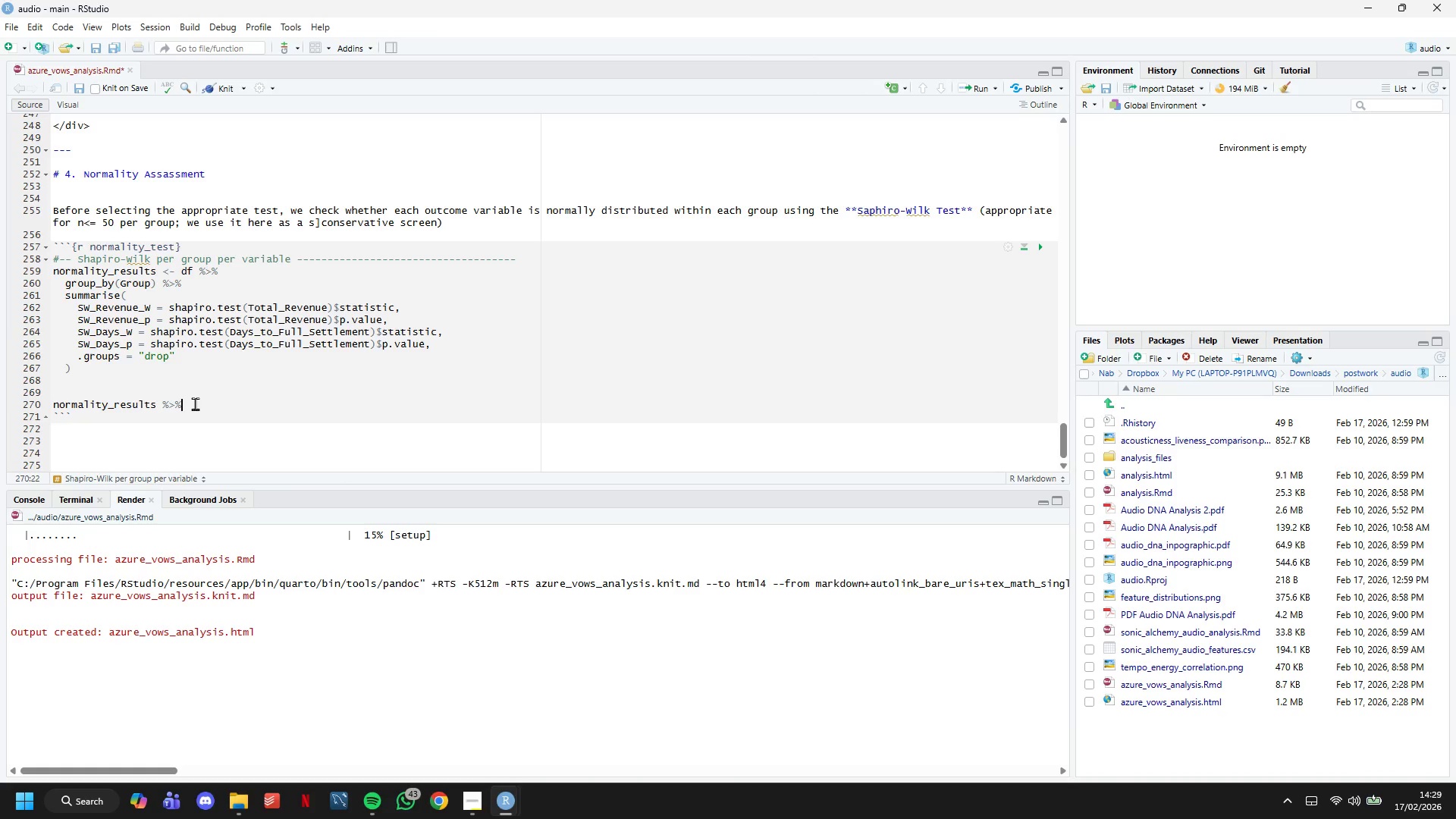 
key(Shift+5)
 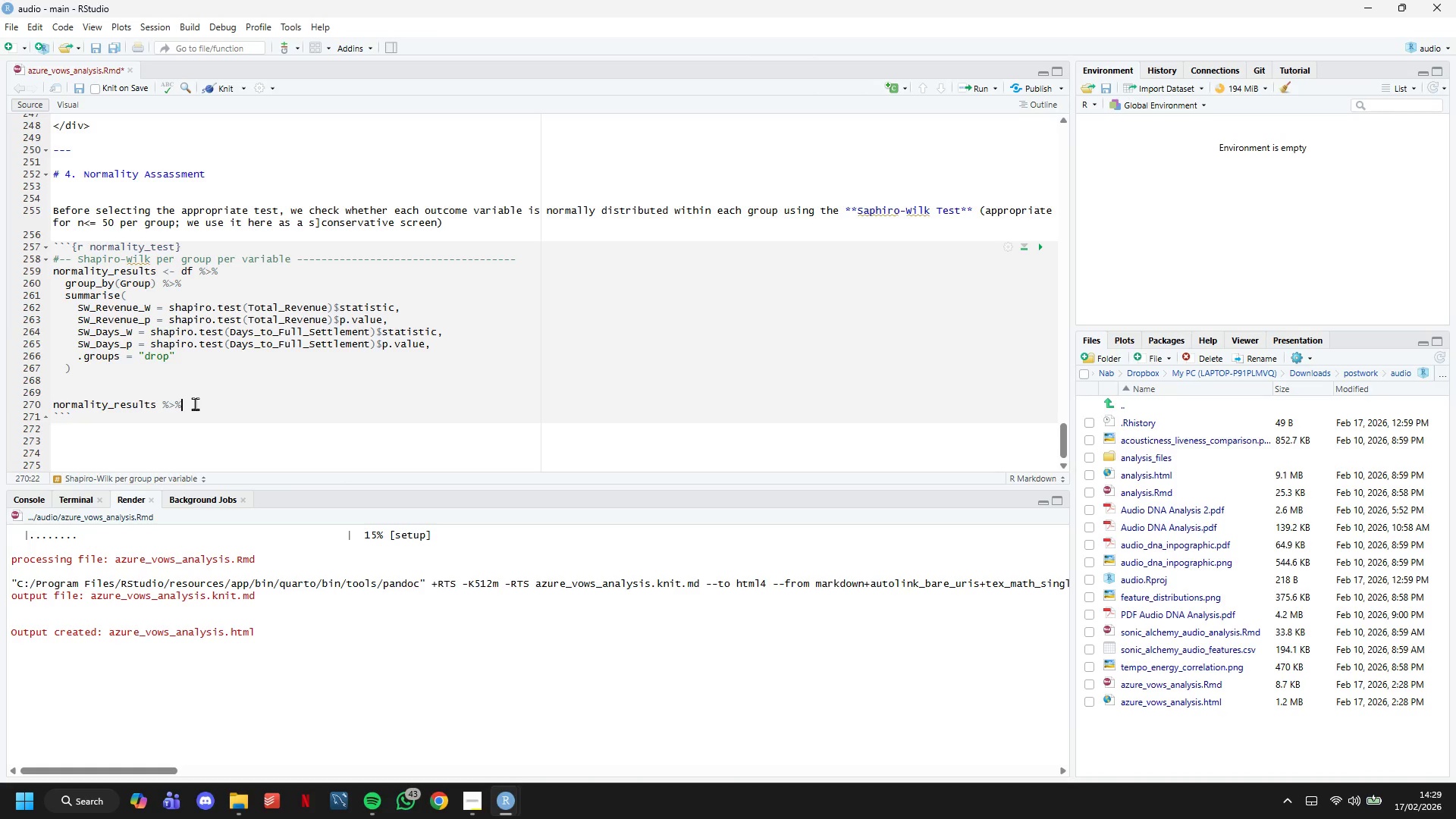 
key(Enter)
 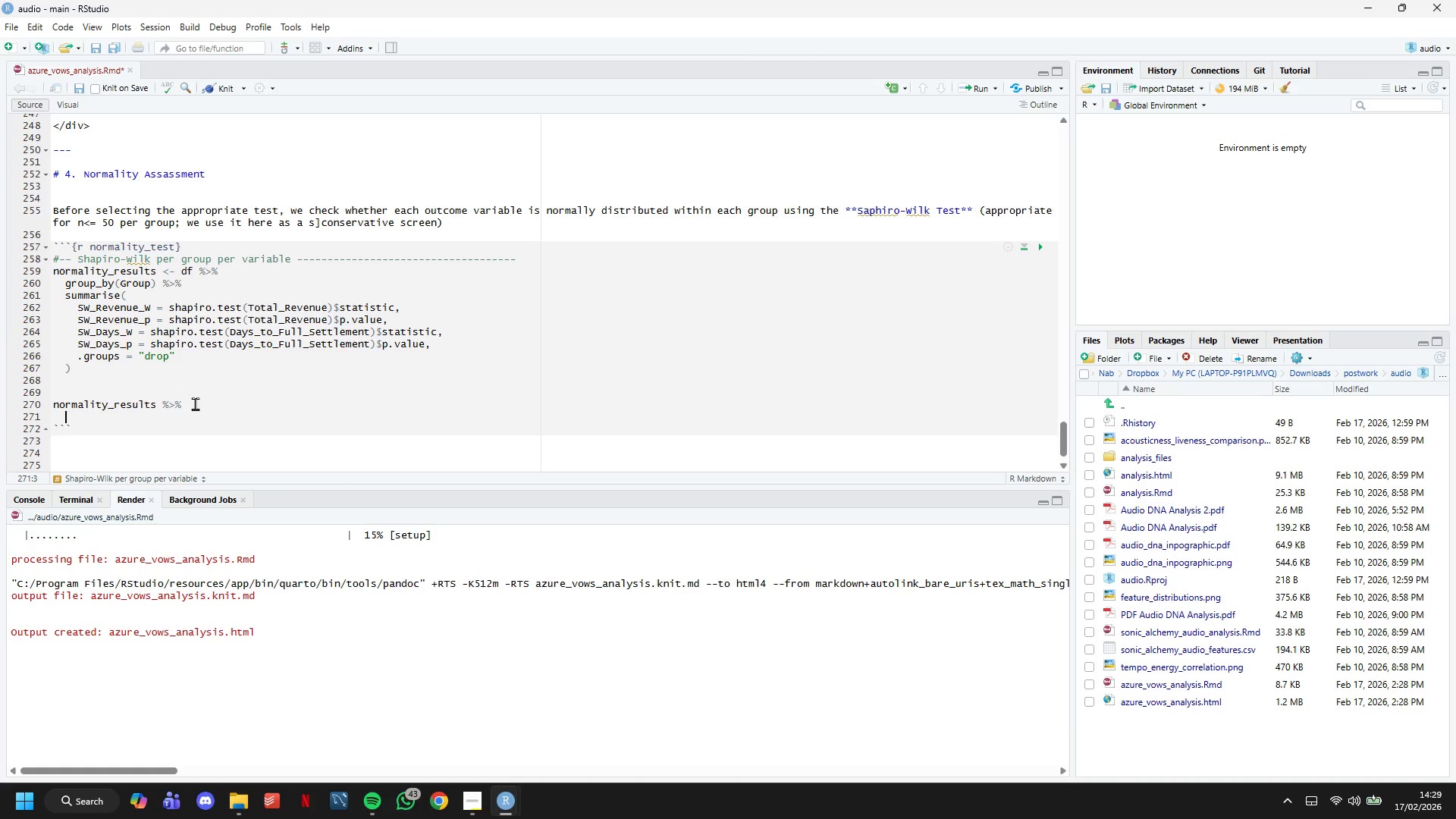 
type(mutate()
 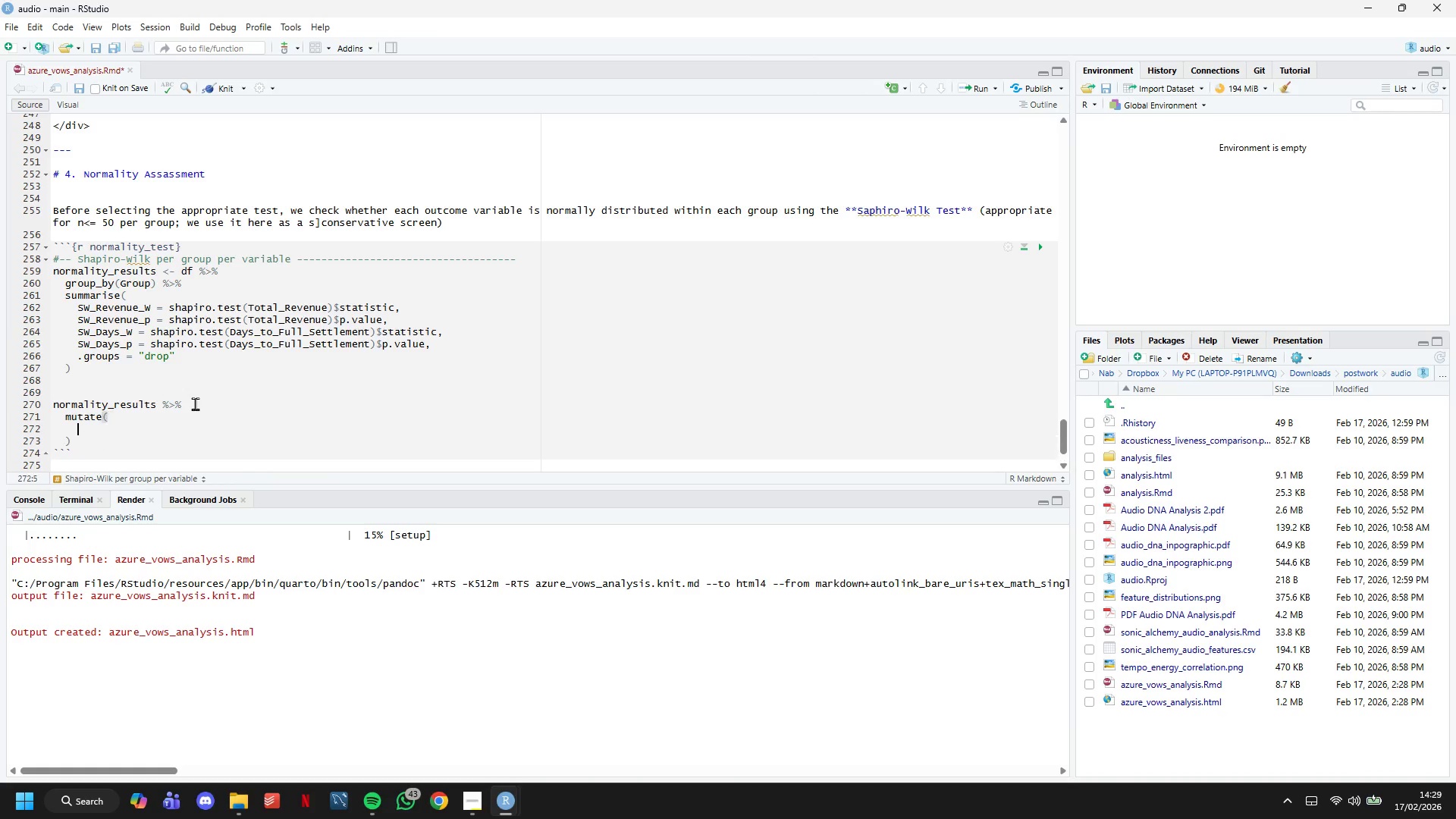 
key(Enter)
 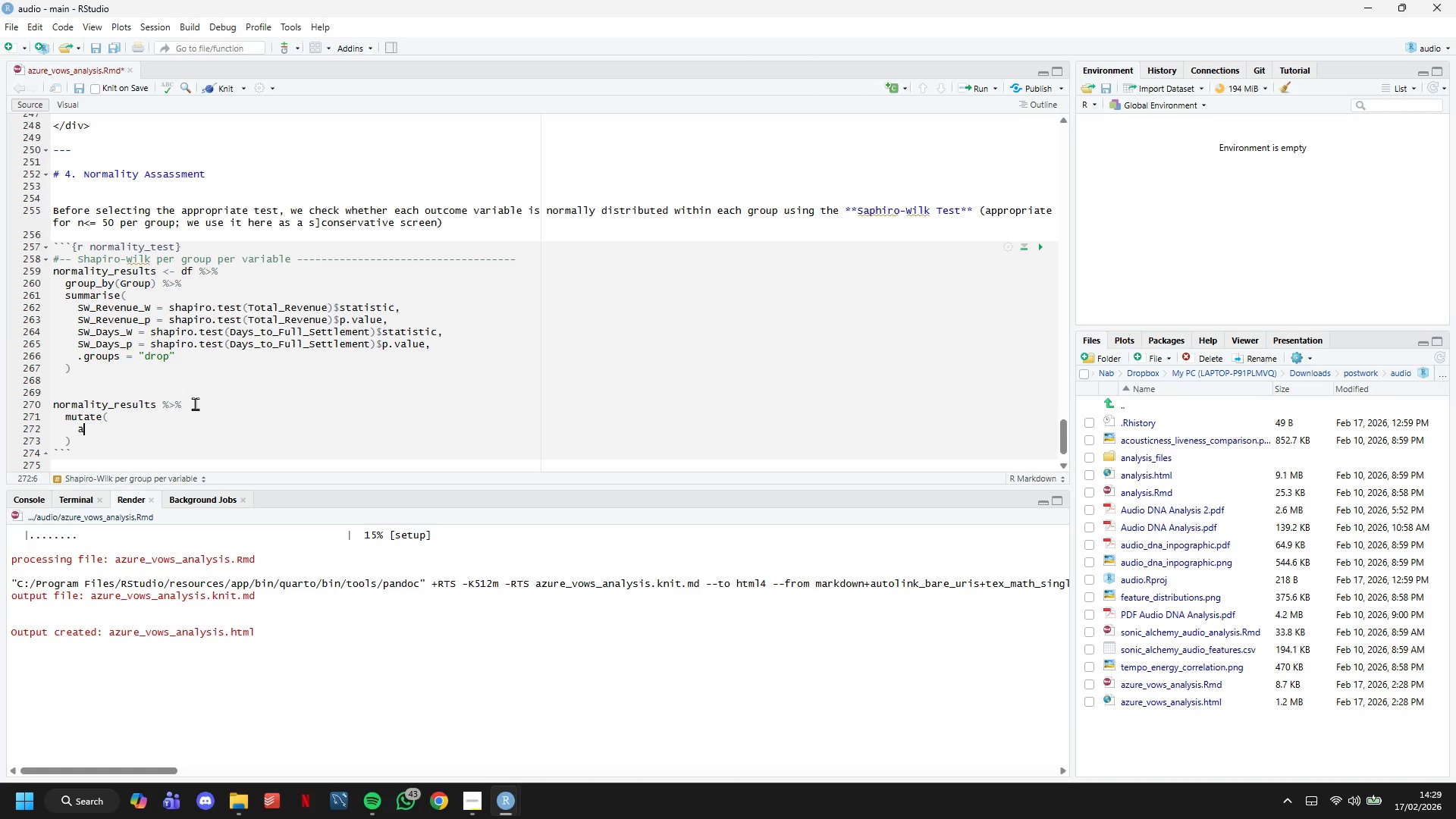 
type(across(ends_with("_W)
 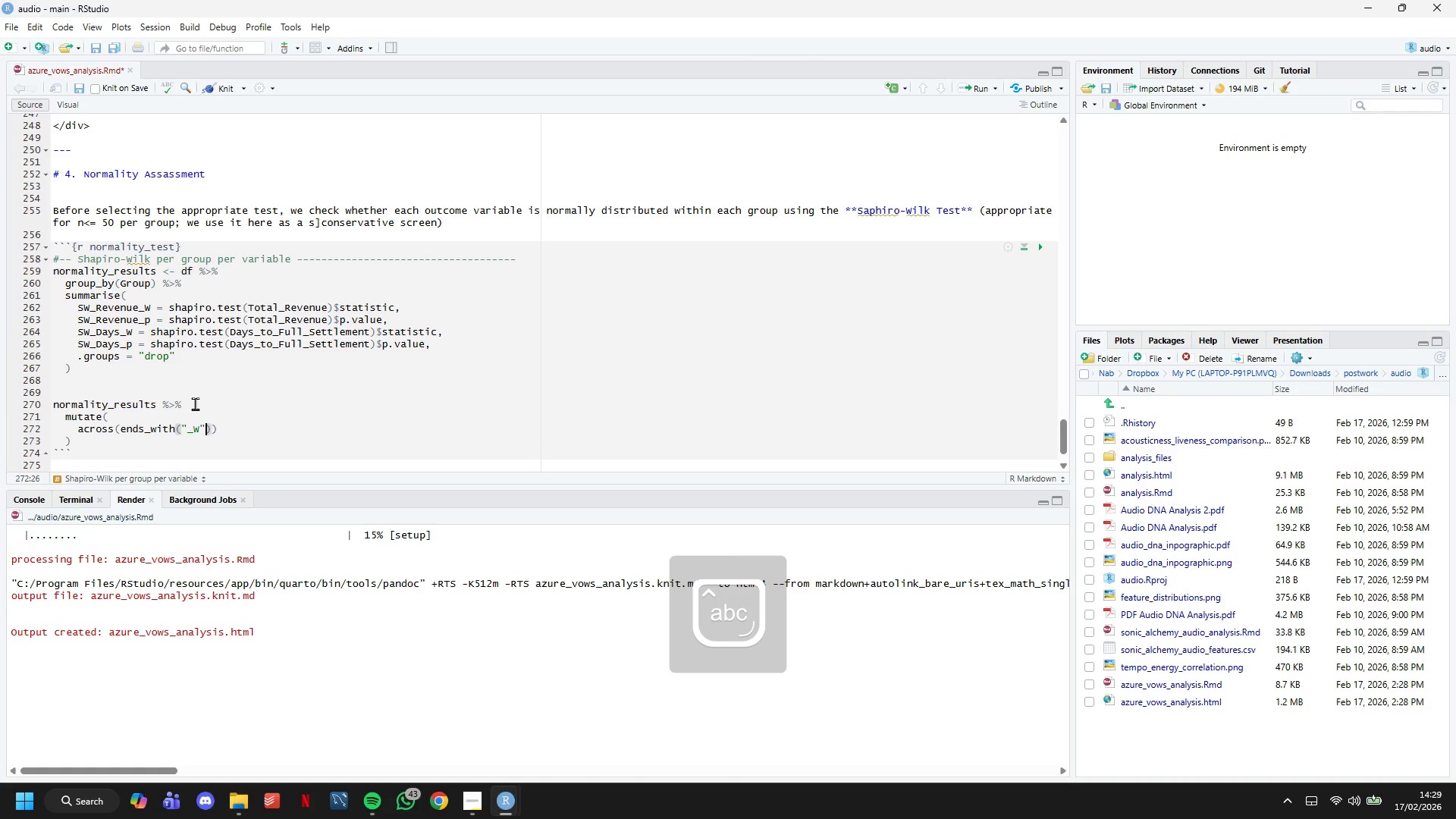 
 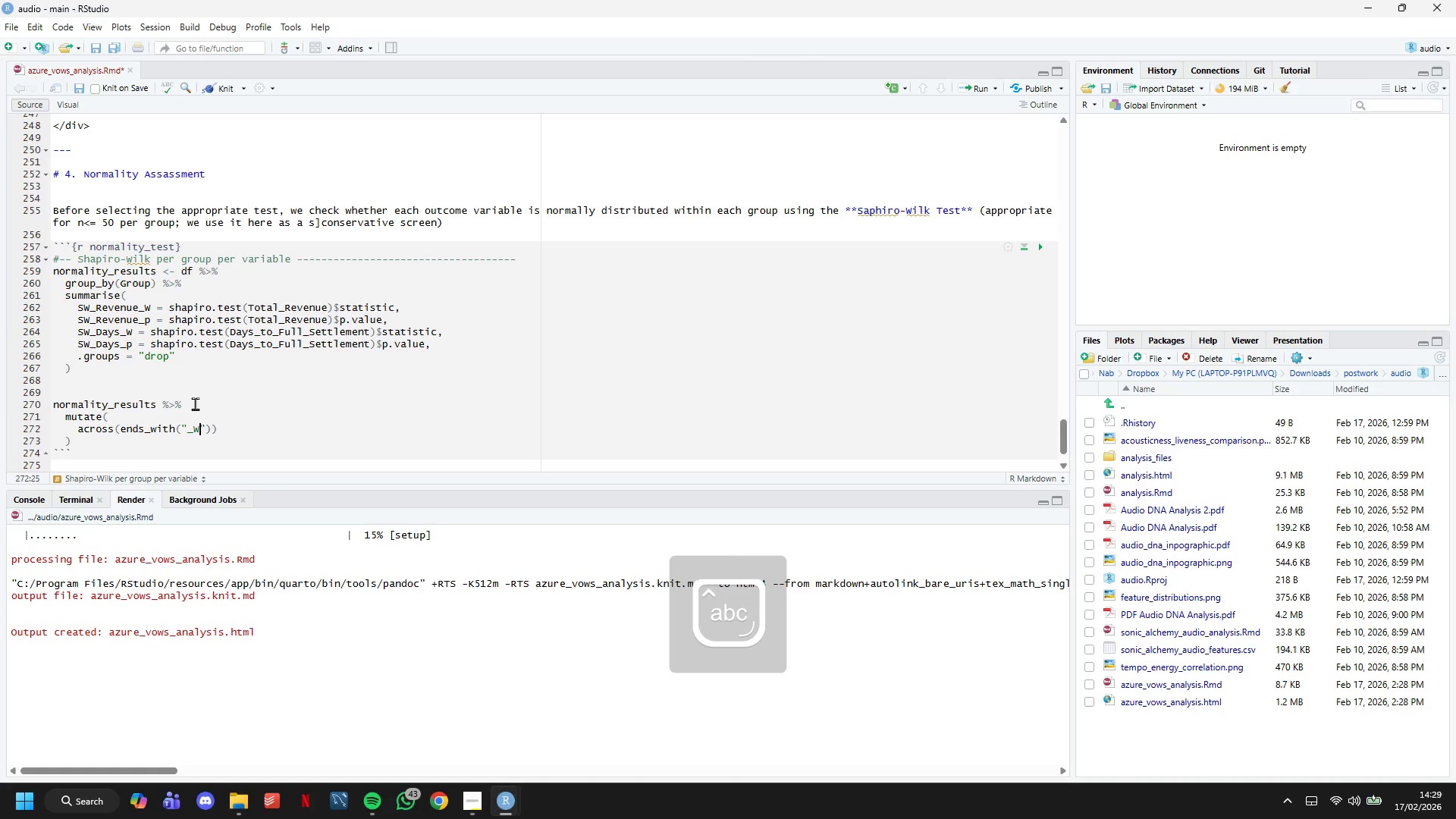 
key(ArrowRight)
 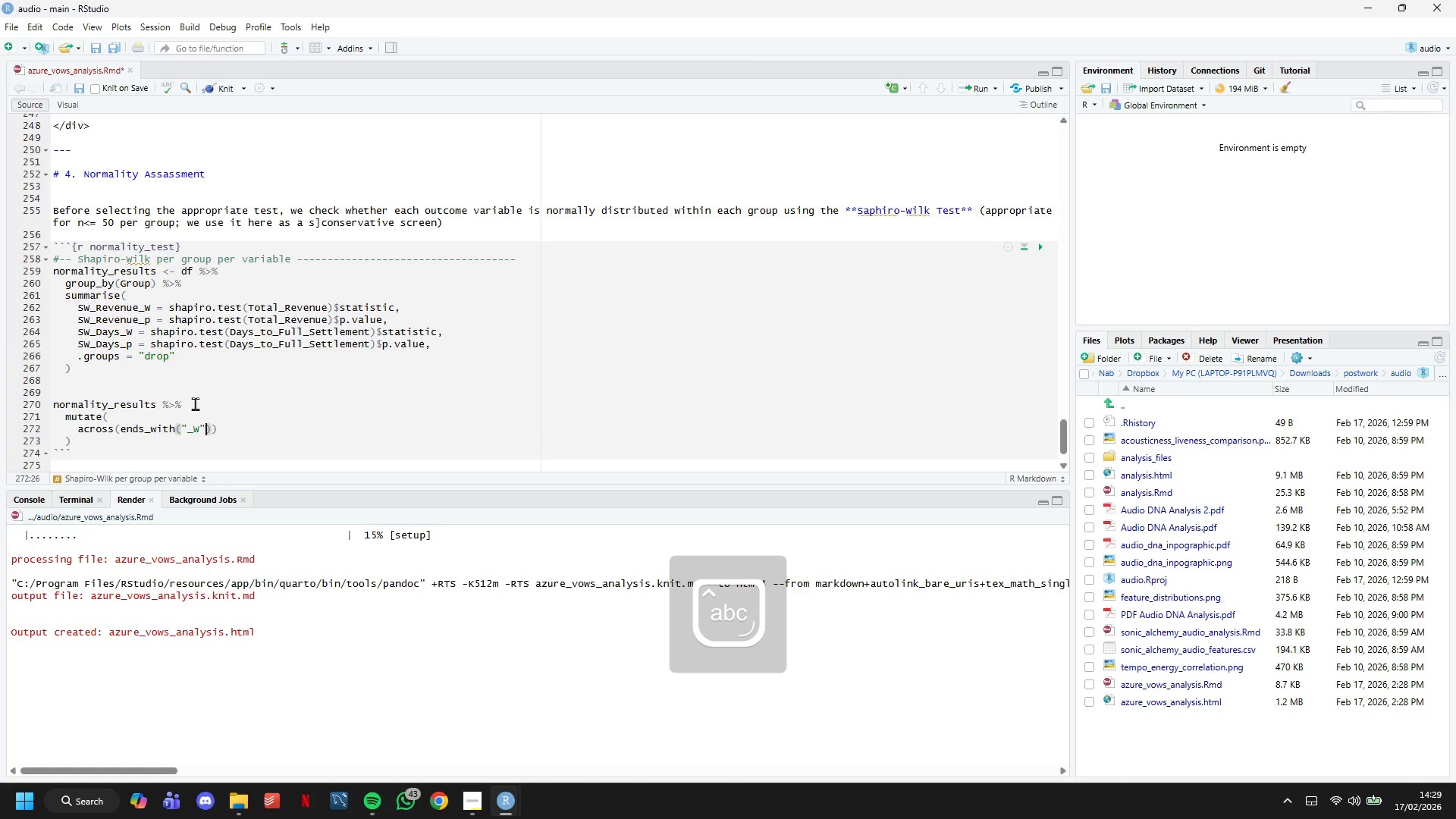 
key(ArrowRight)
 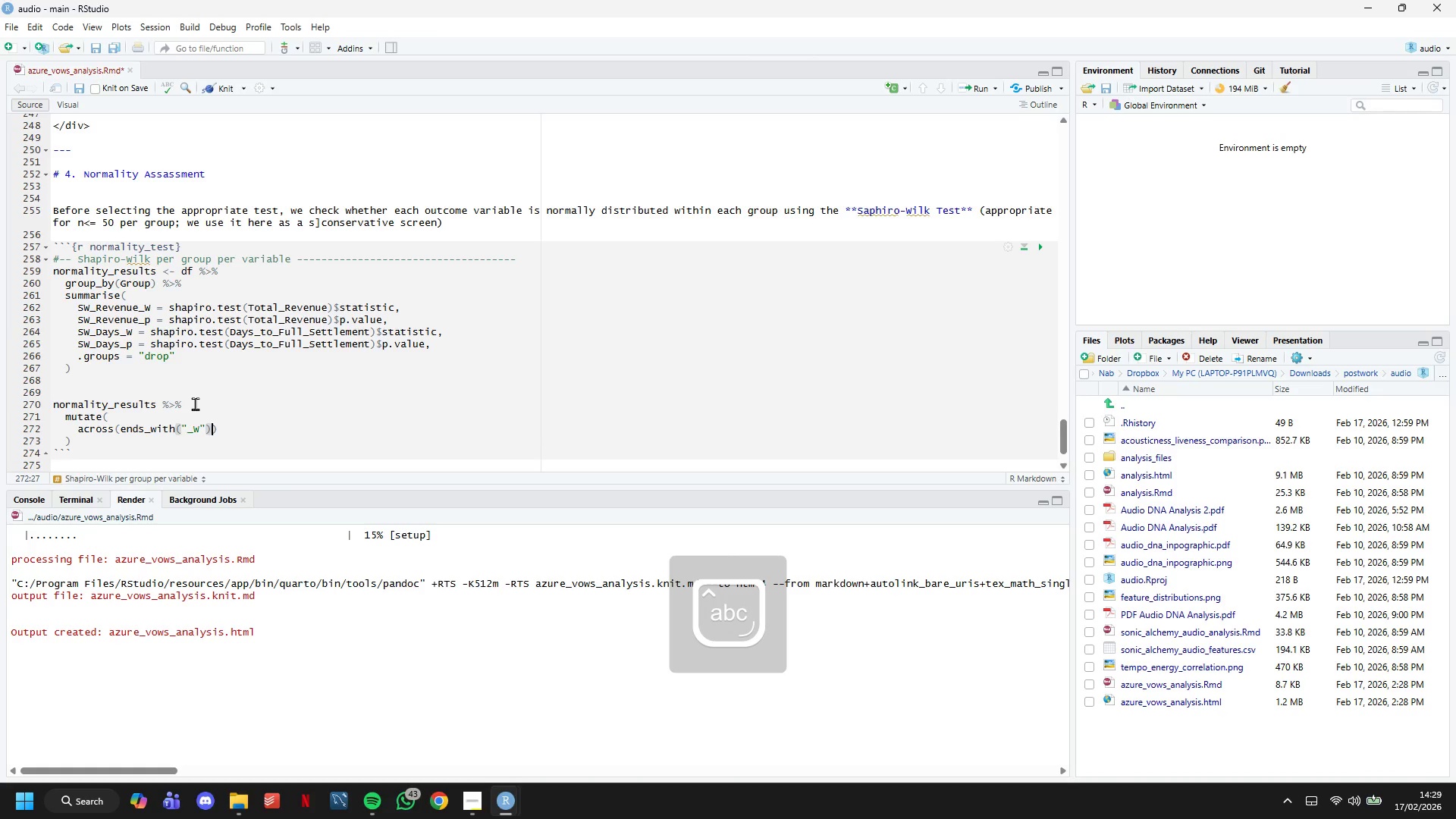 
type(, ~round(.x, 4)
 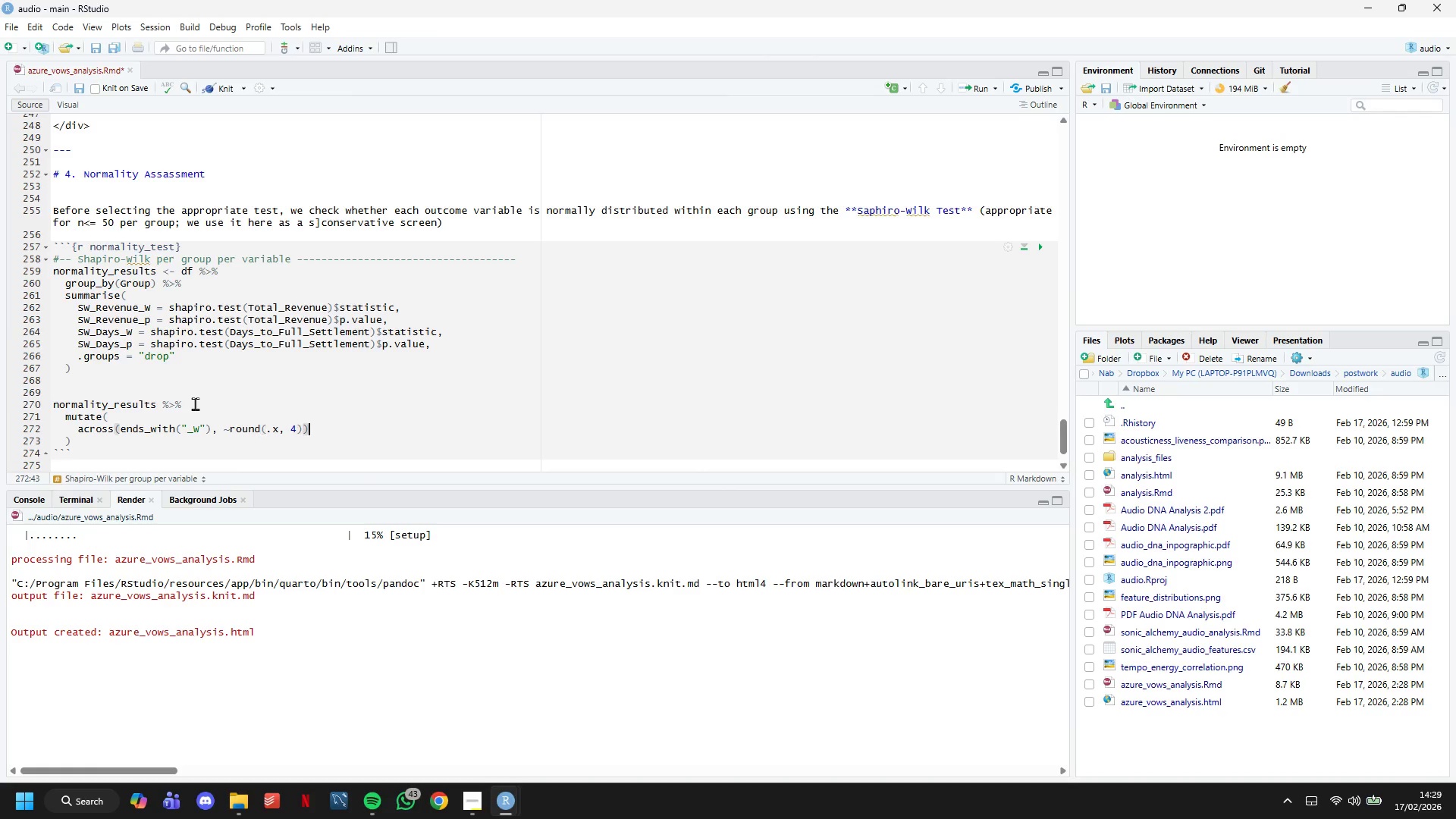 
 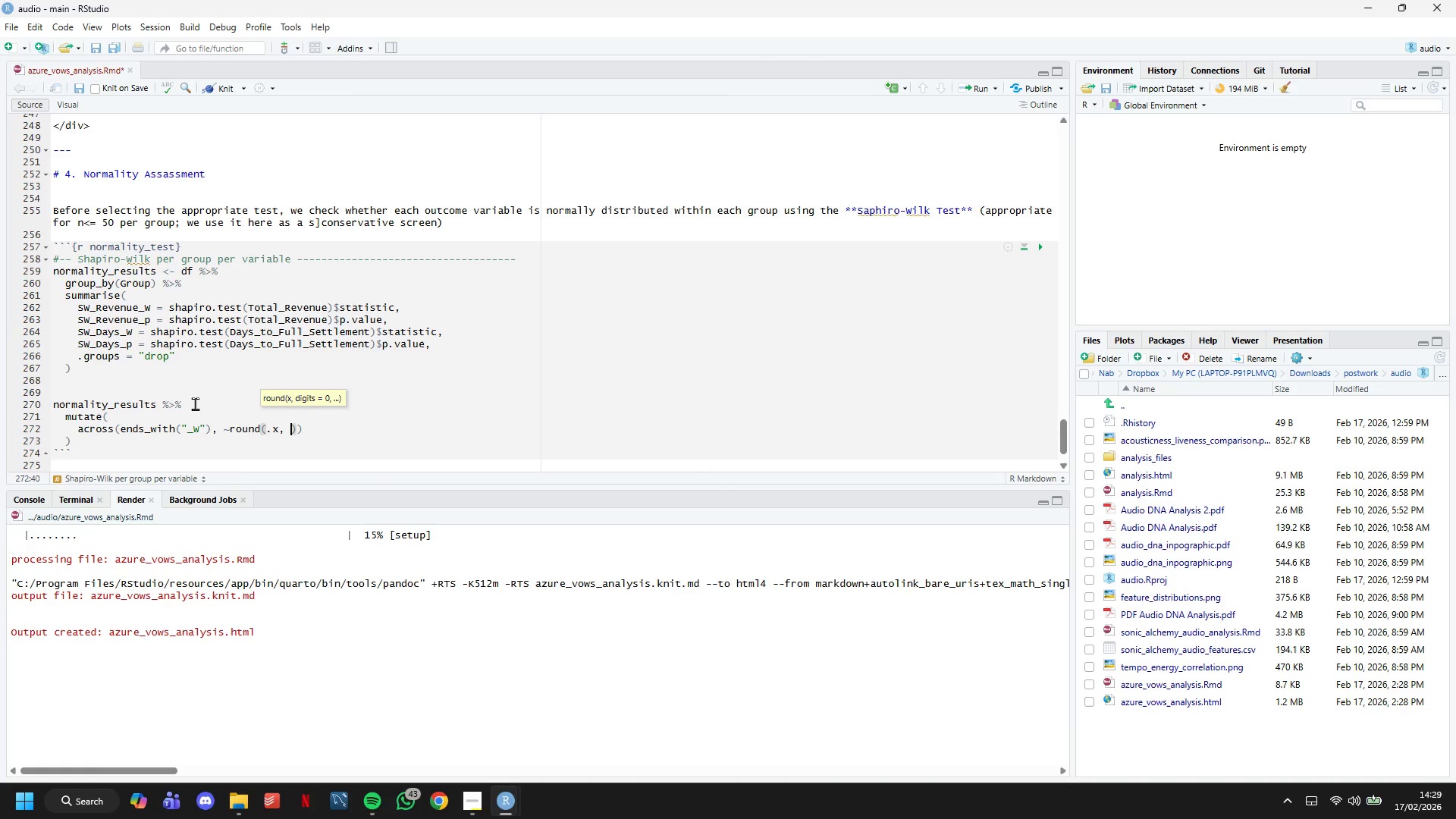 
key(ArrowRight)
 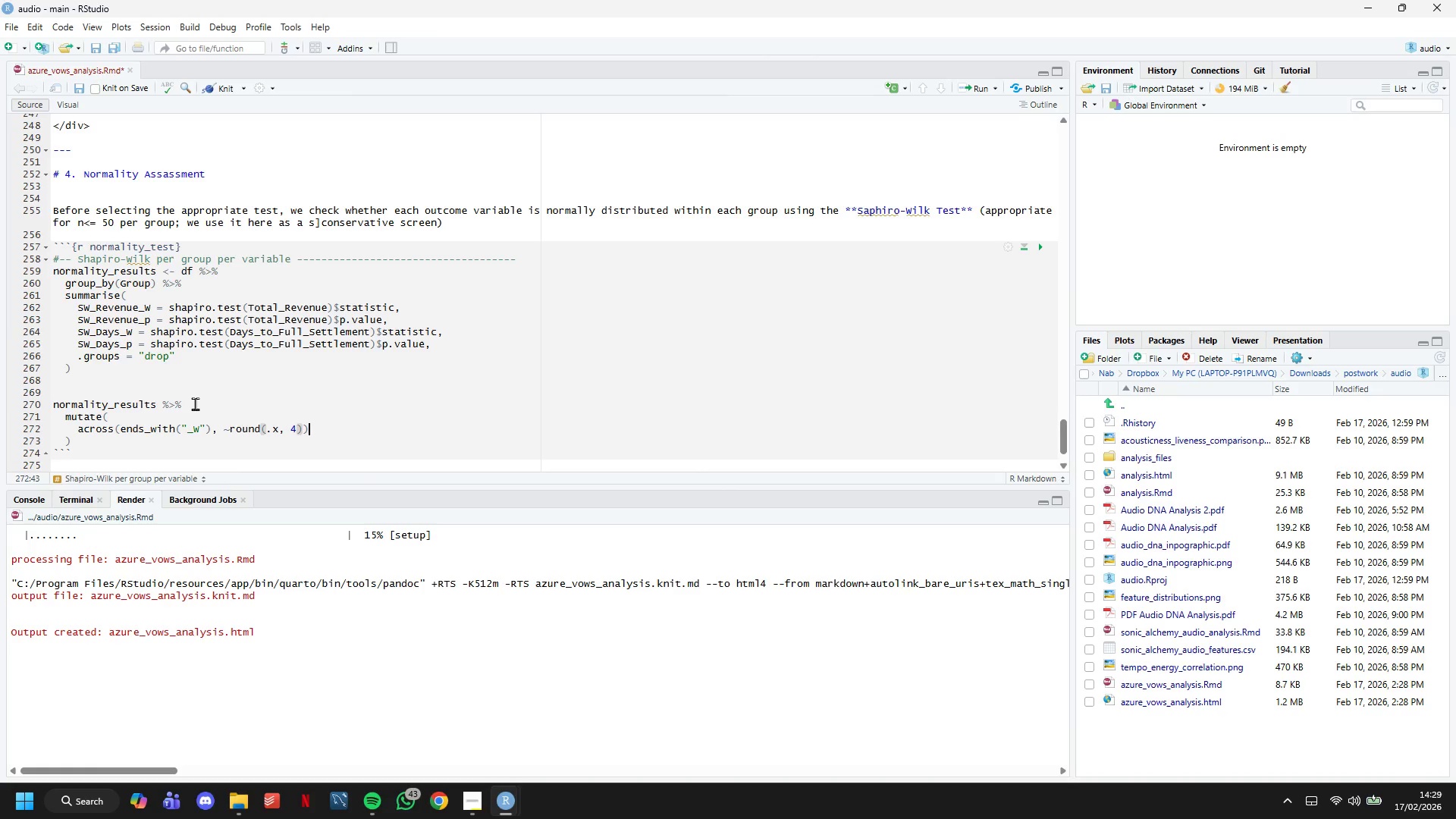 
key(ArrowRight)
 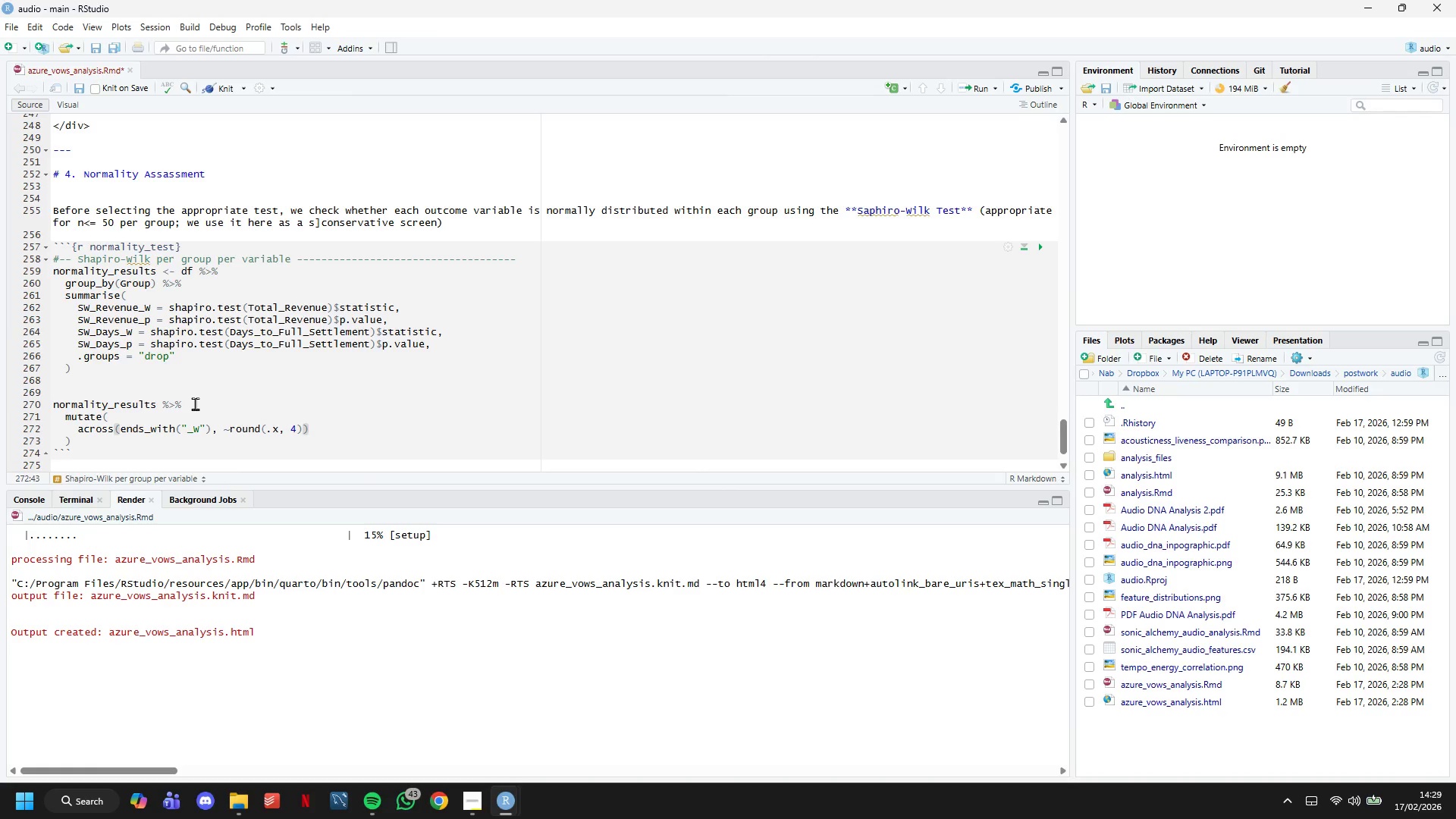 
key(Comma)
 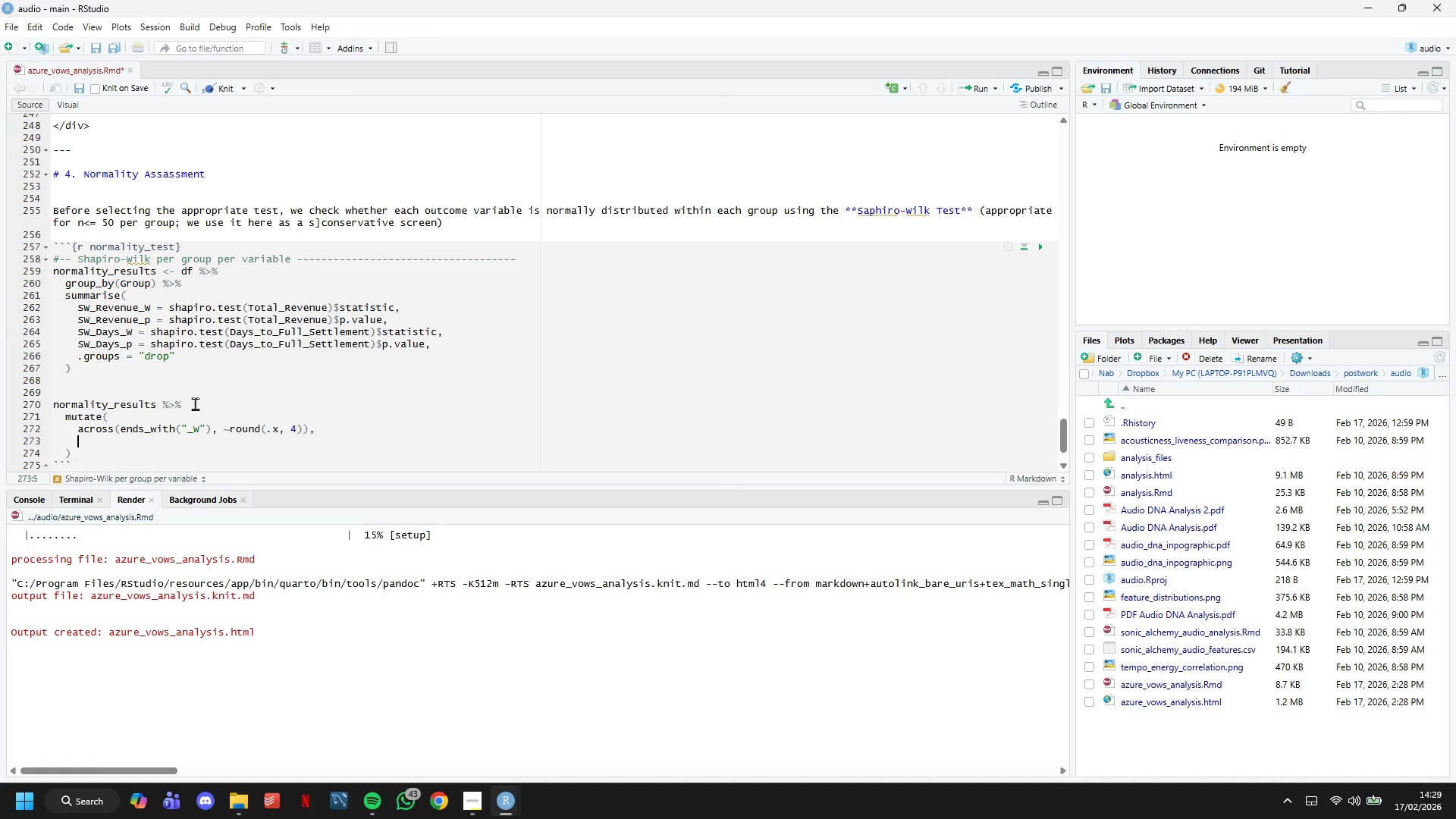 
key(Enter)
 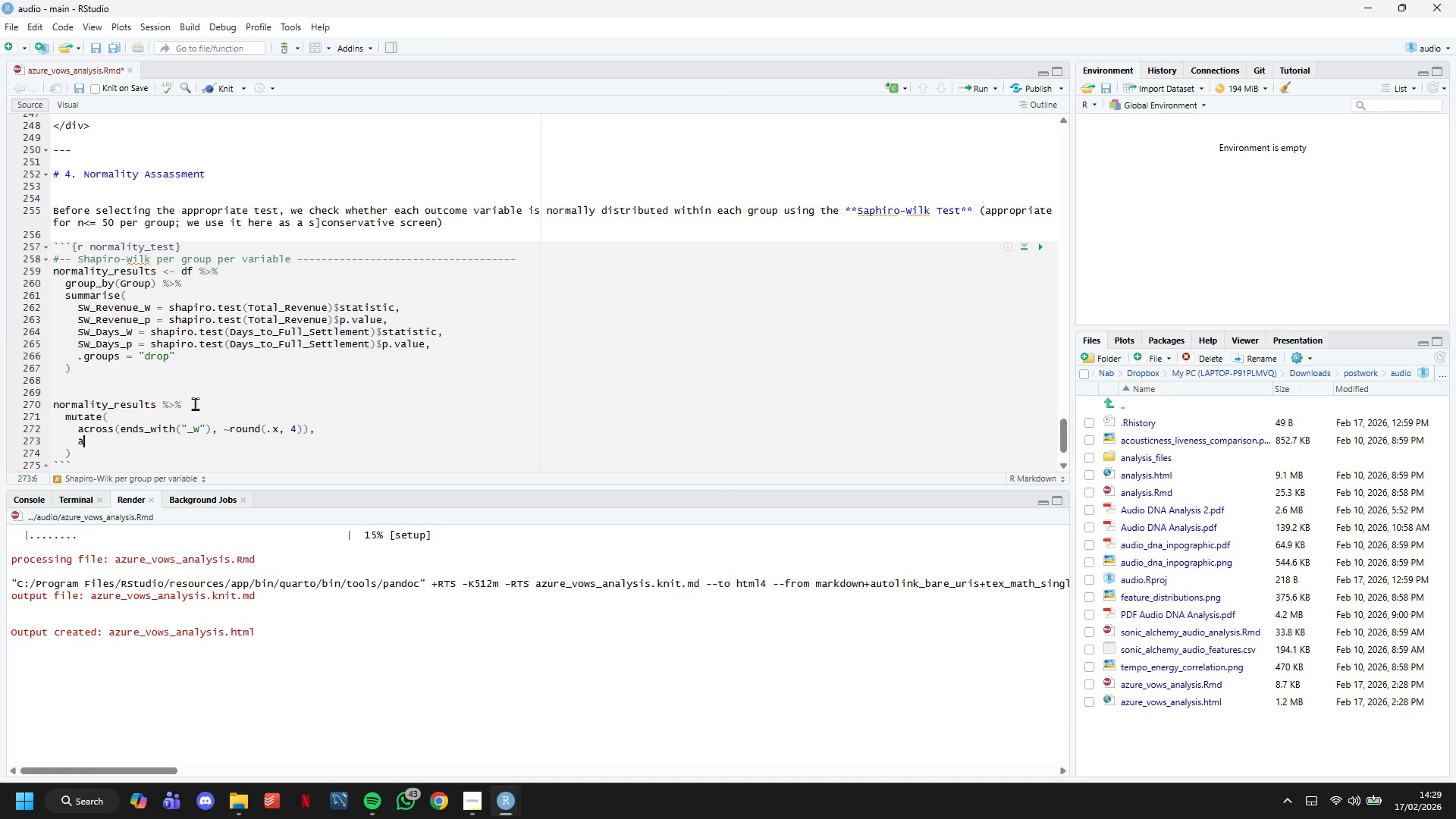 
type(across(ends_with("-p)
 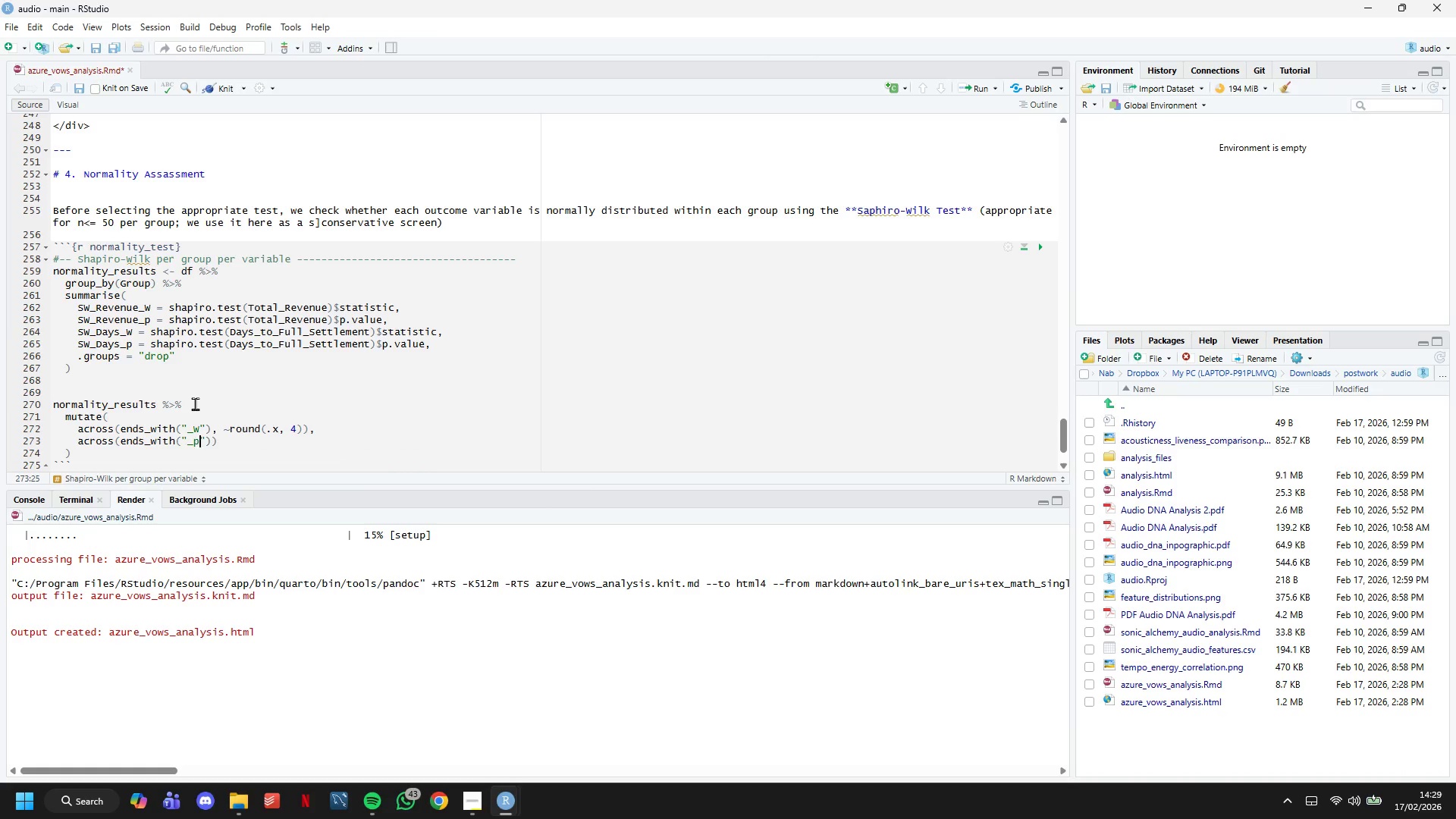 
key(ArrowRight)
 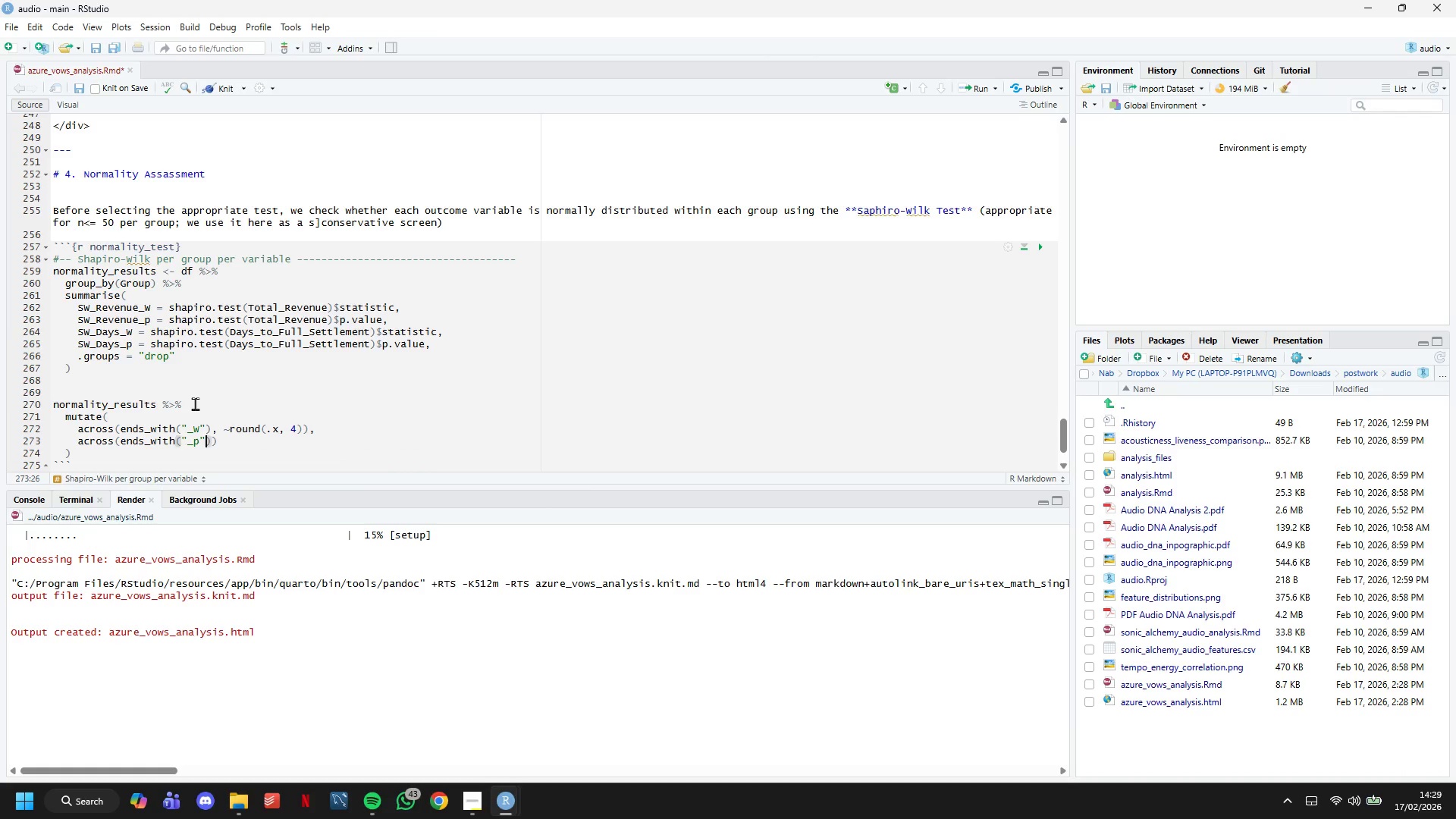 
key(ArrowRight)
 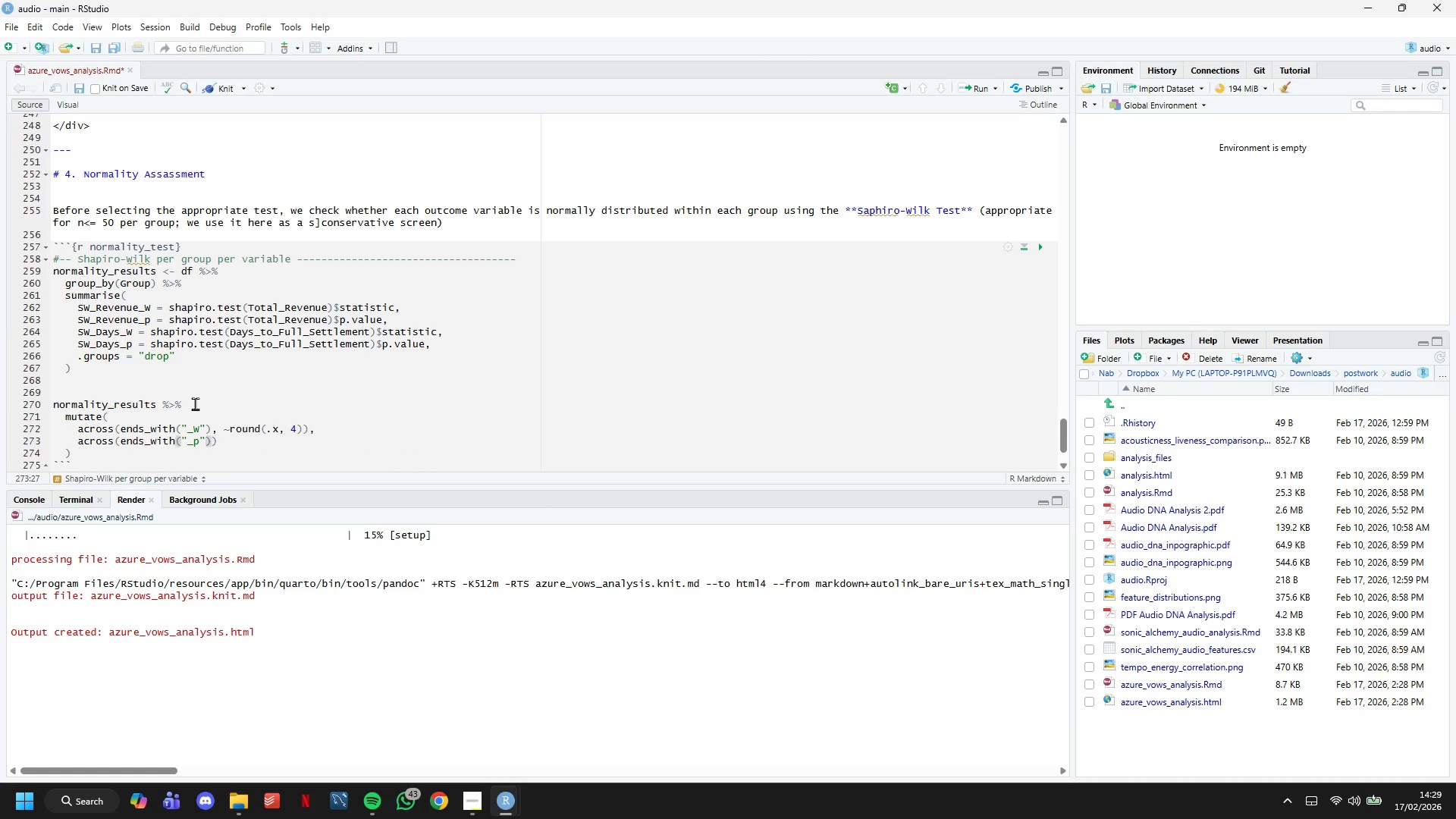 
type(, ~format.pval(.x, digits = 3, eps = 0.001)
 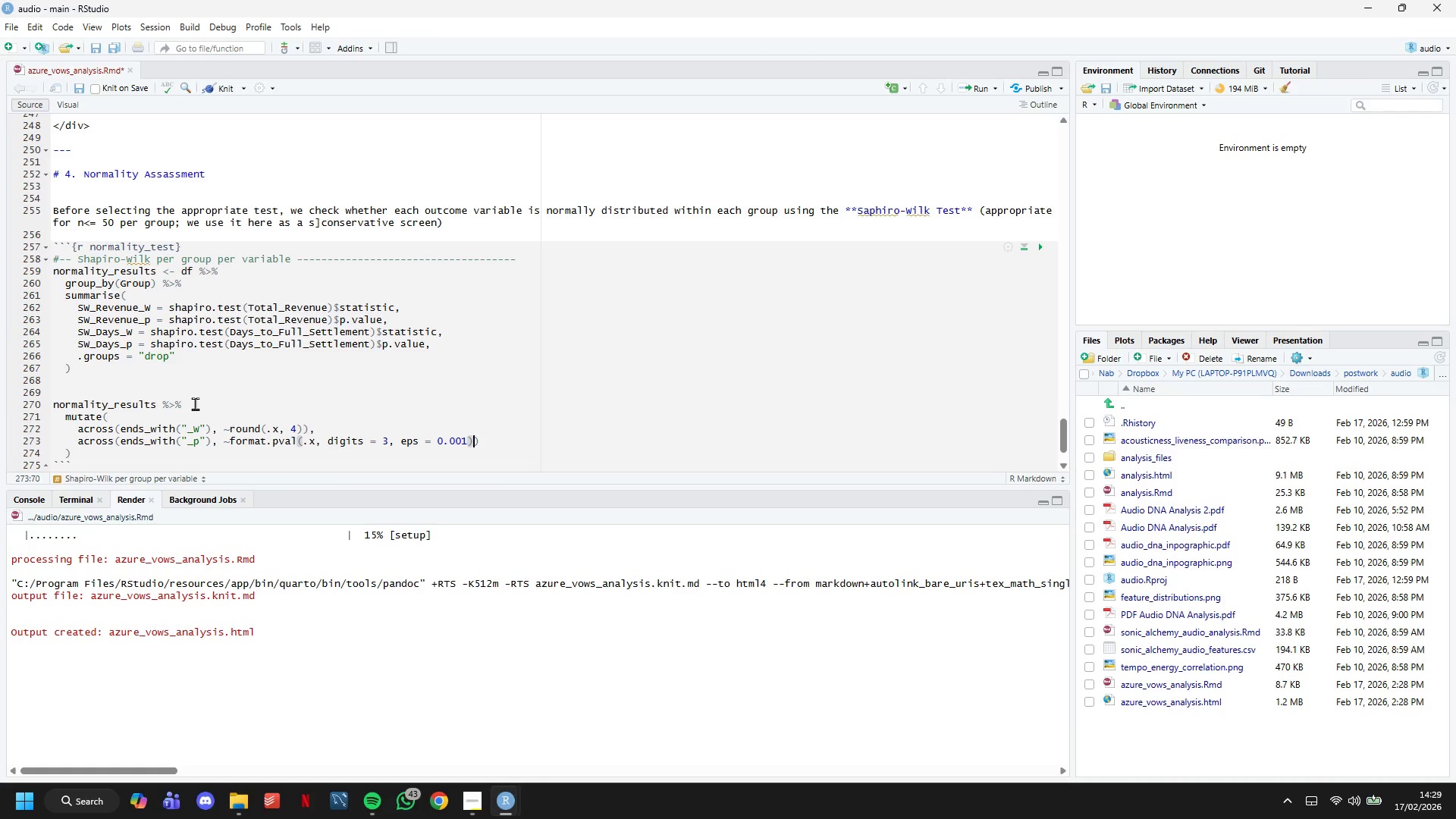 
 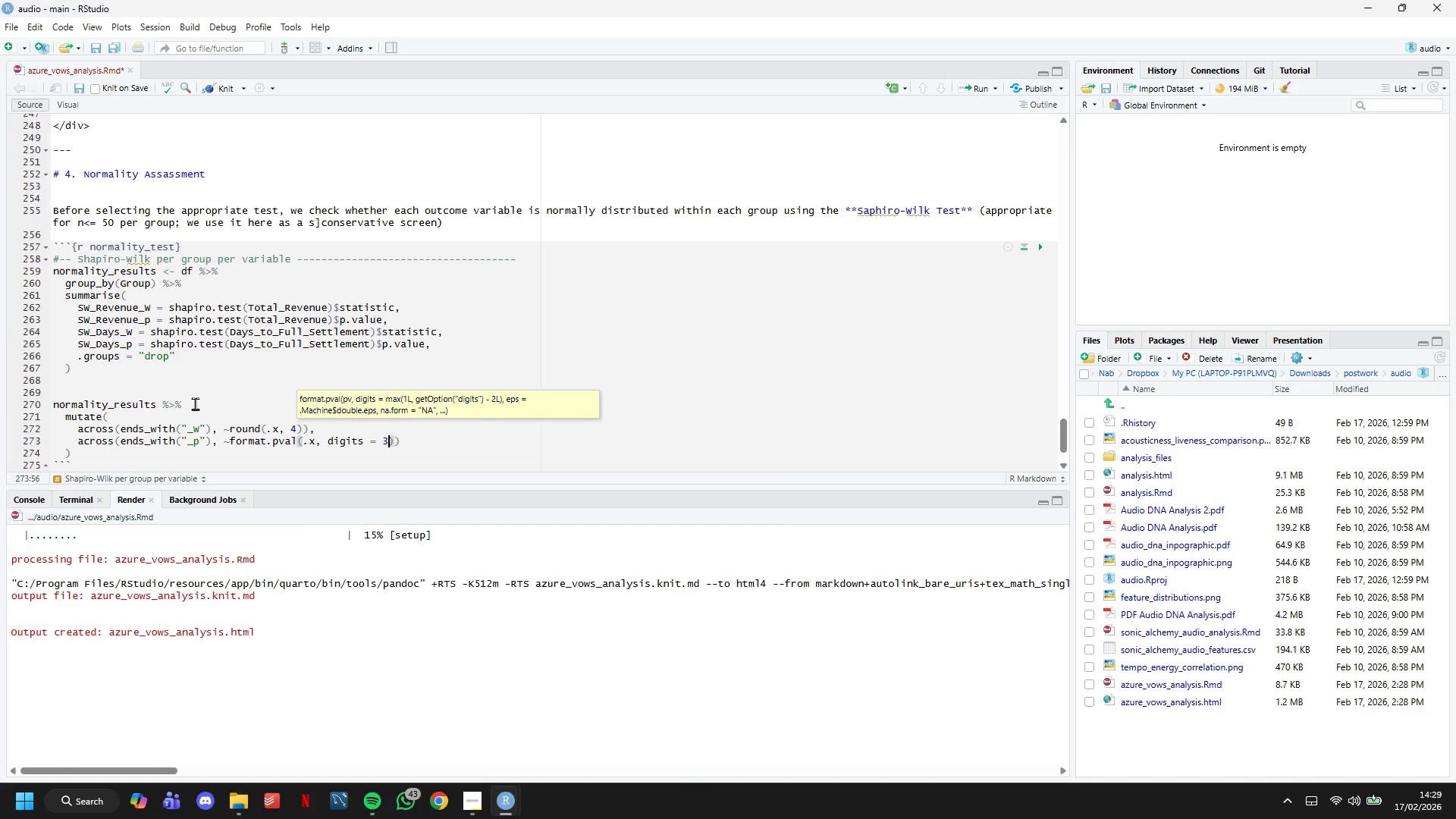 
key(ArrowRight)
 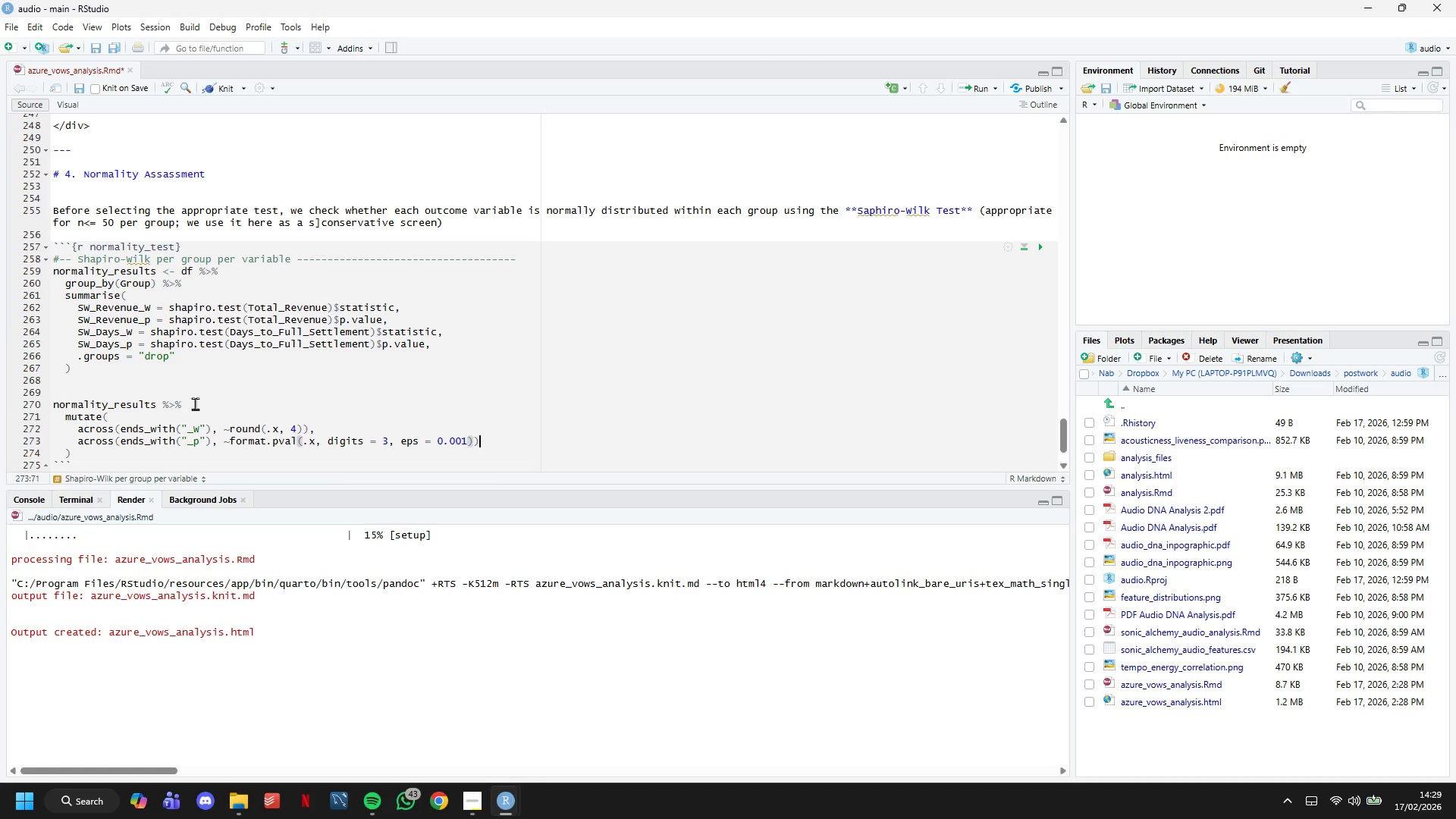 
key(ArrowRight)
 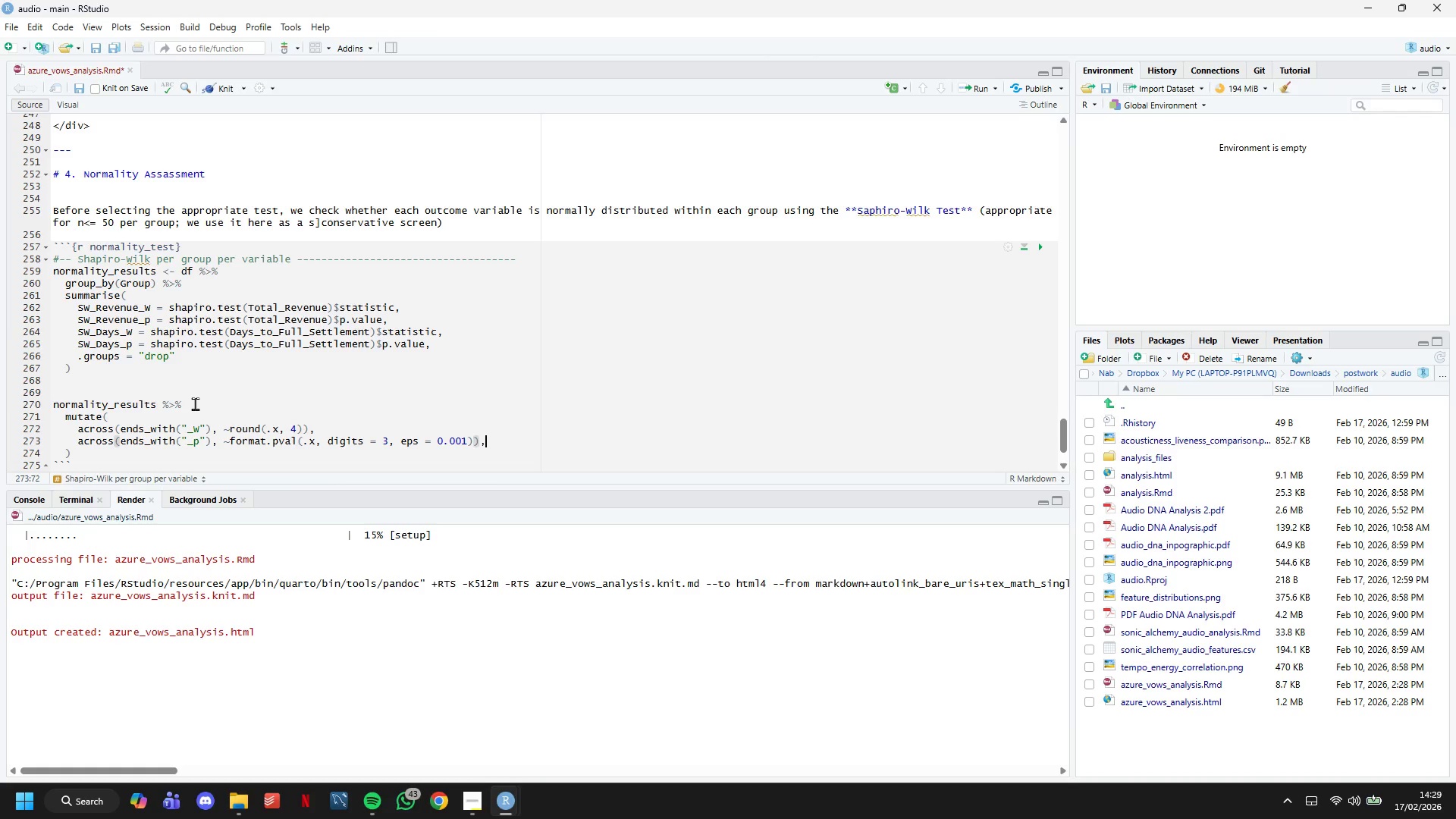 
key(Comma)
 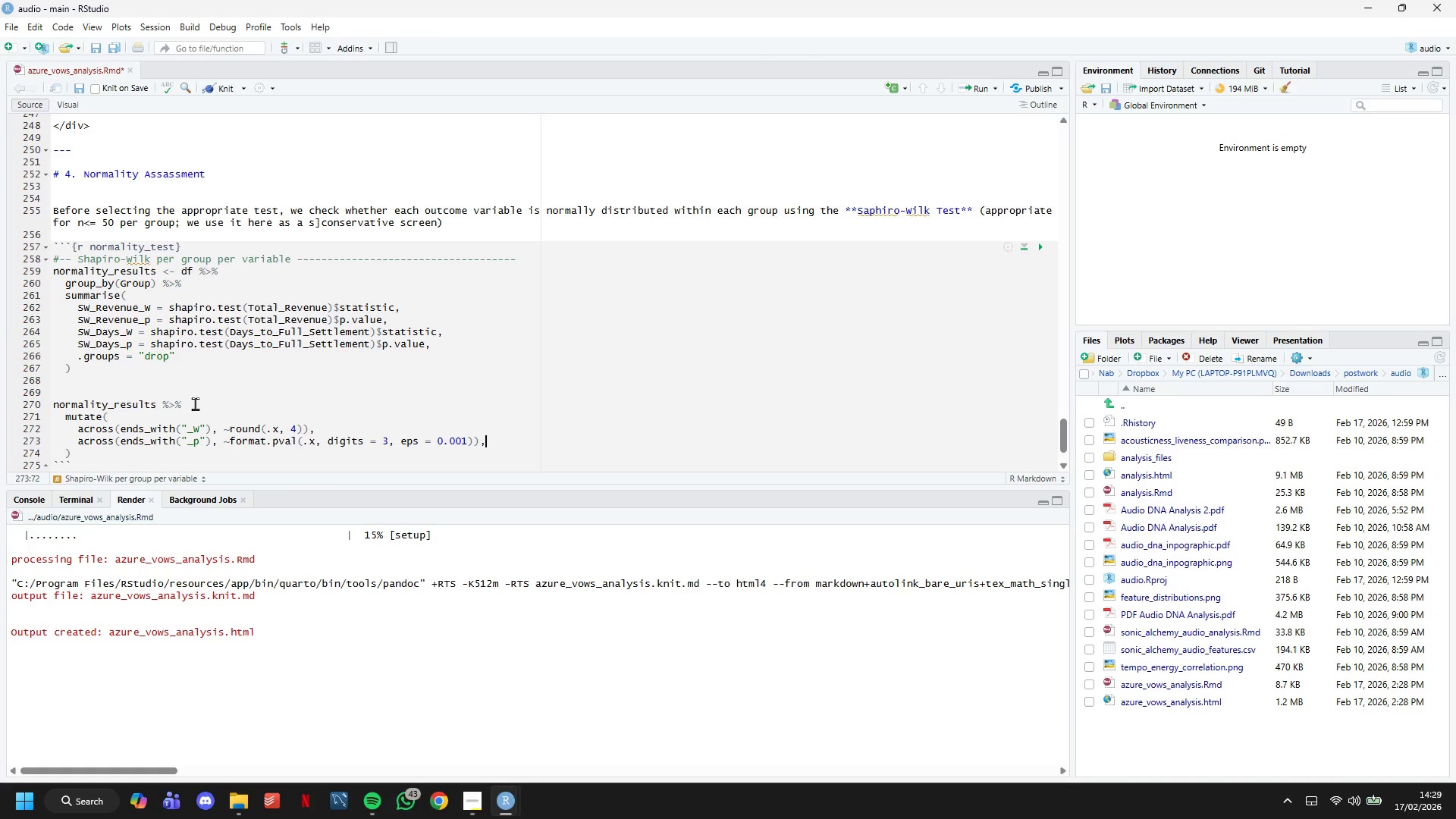 
key(Enter)
 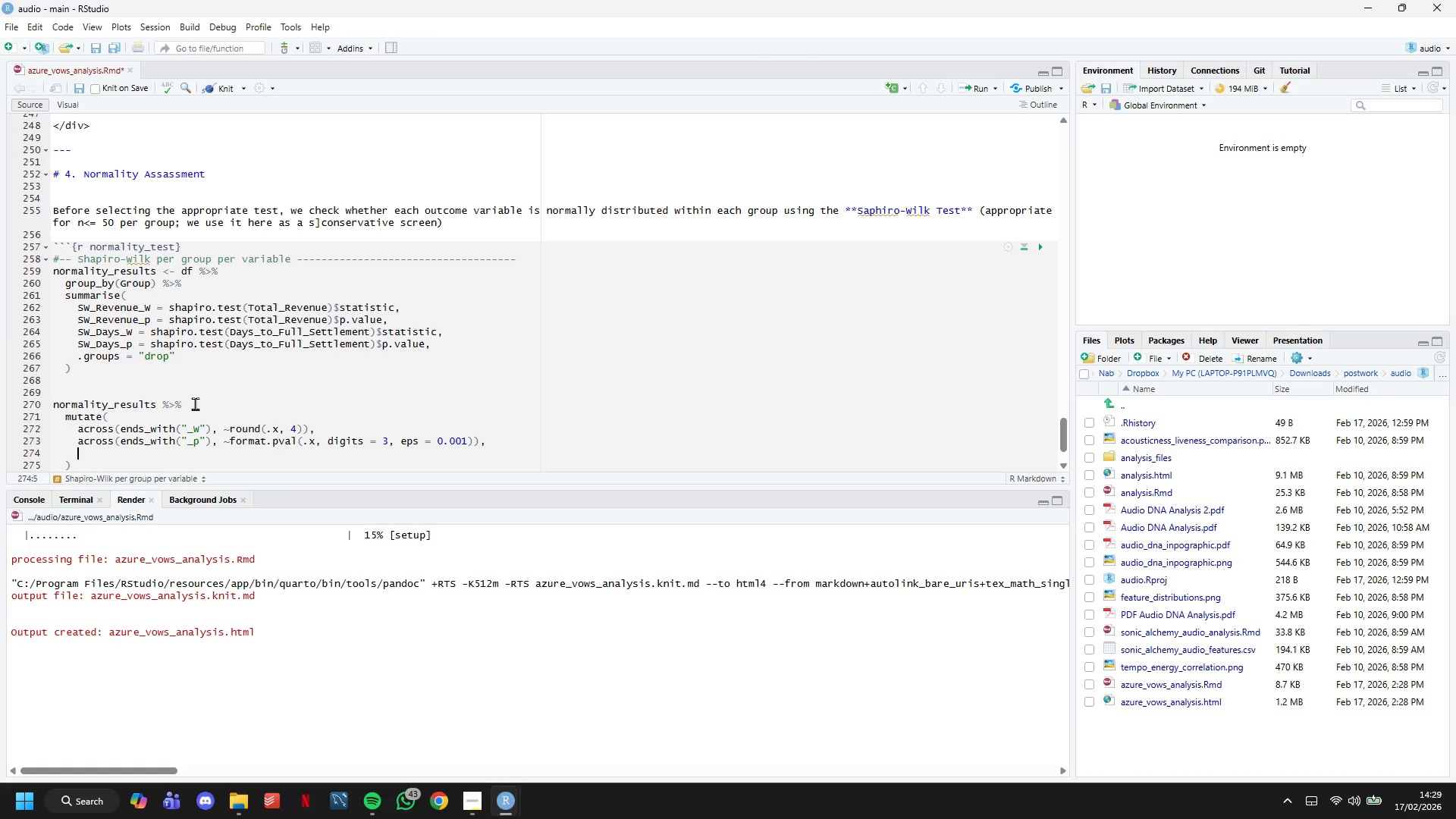 
type(Revenue_Nora)
key(Backspace)
type(mal = ifelse(as.numeric(SW_Revene)
key(Backspace)
type(ue_p)
 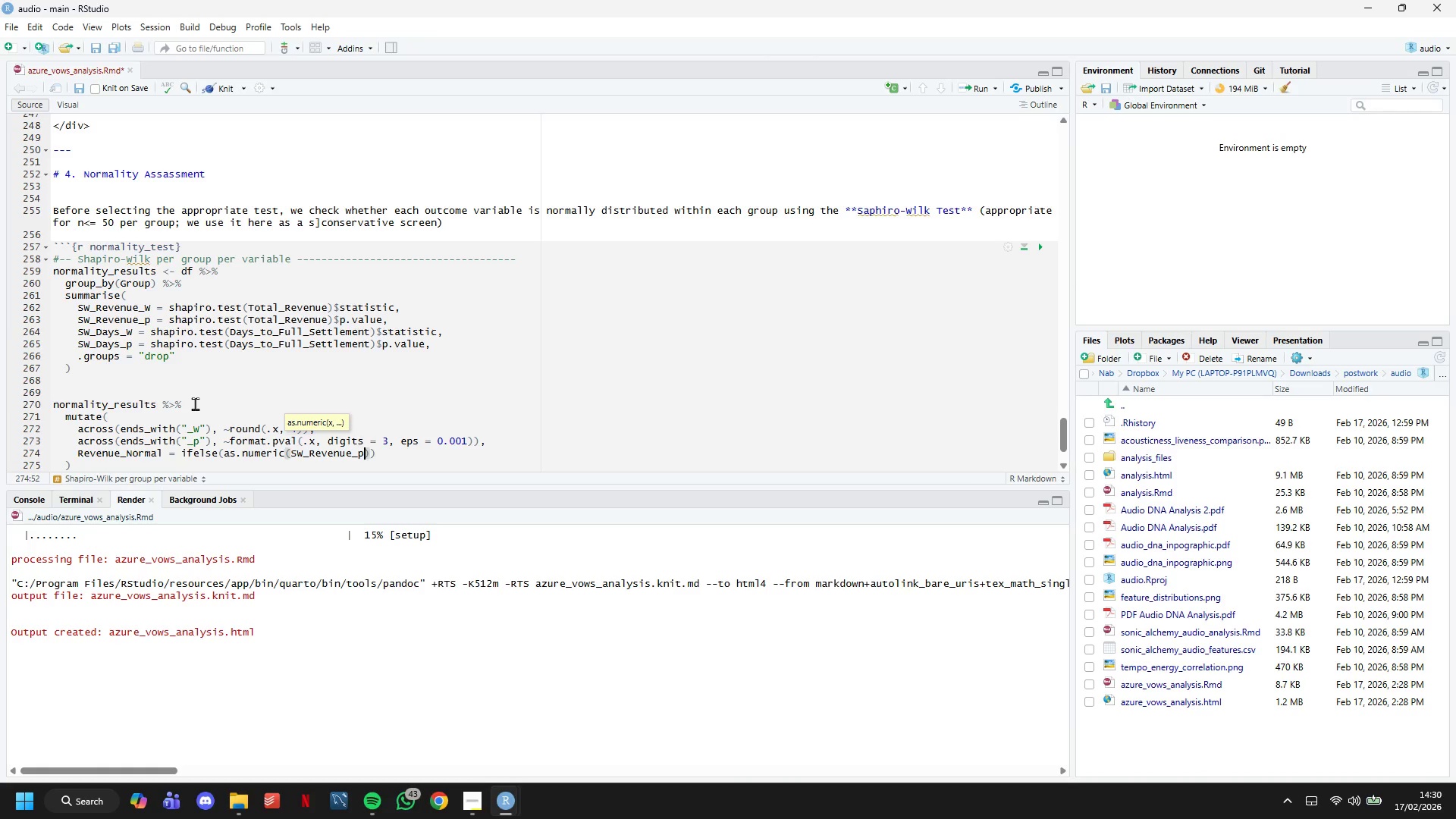 
key(ArrowRight)
 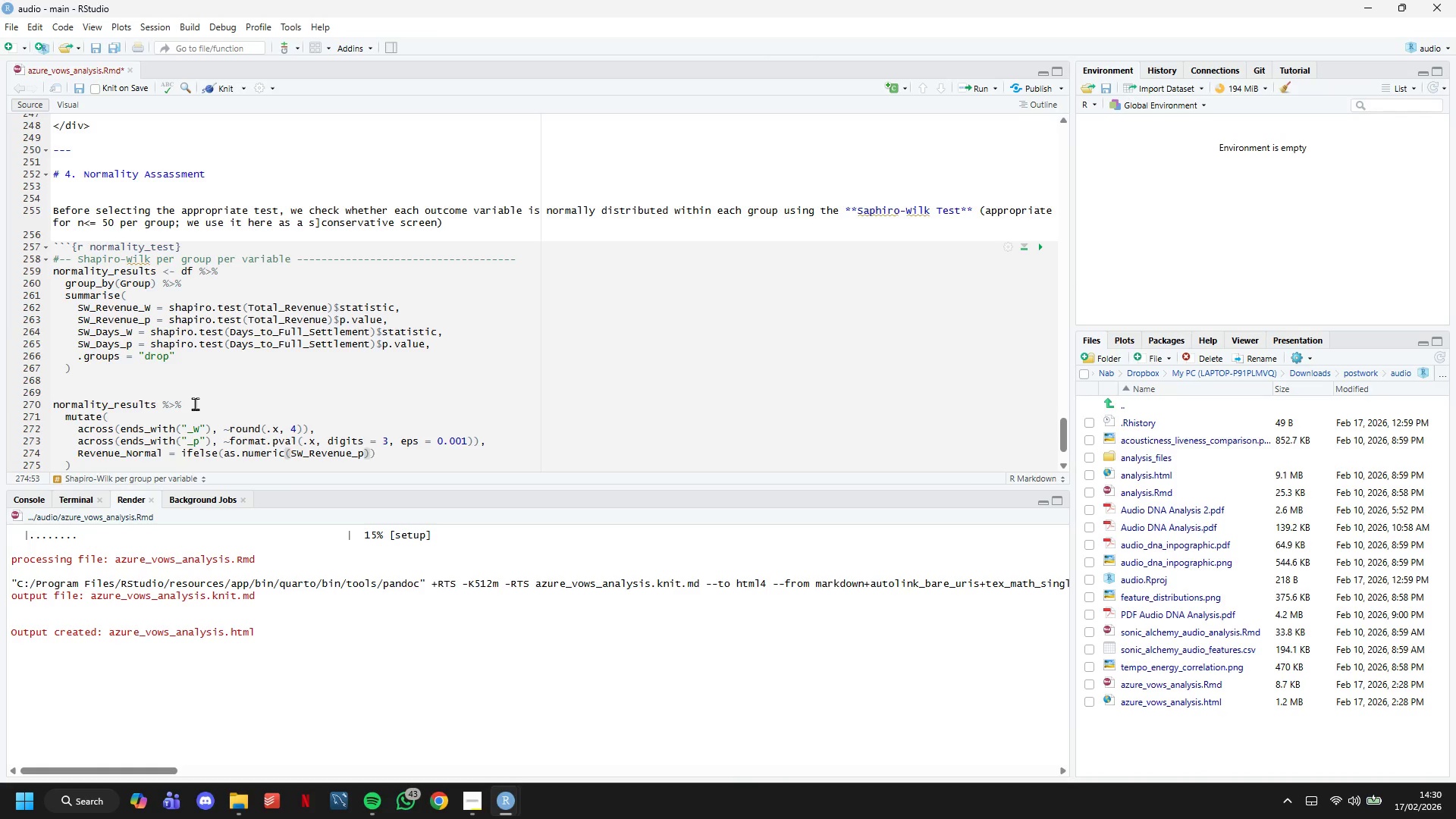 
type( > 0.05, "Normal )
key(Backspace)
 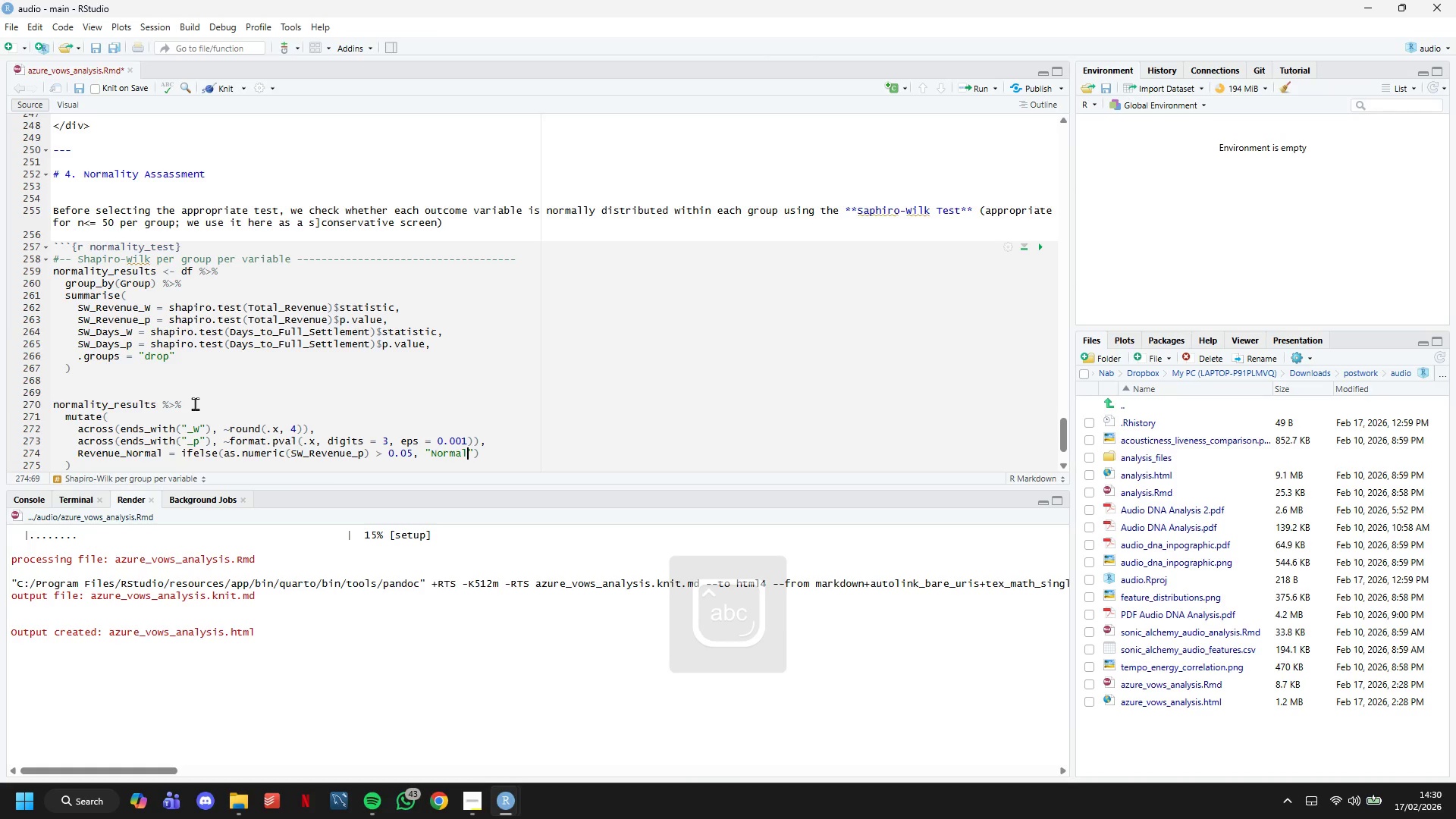 
 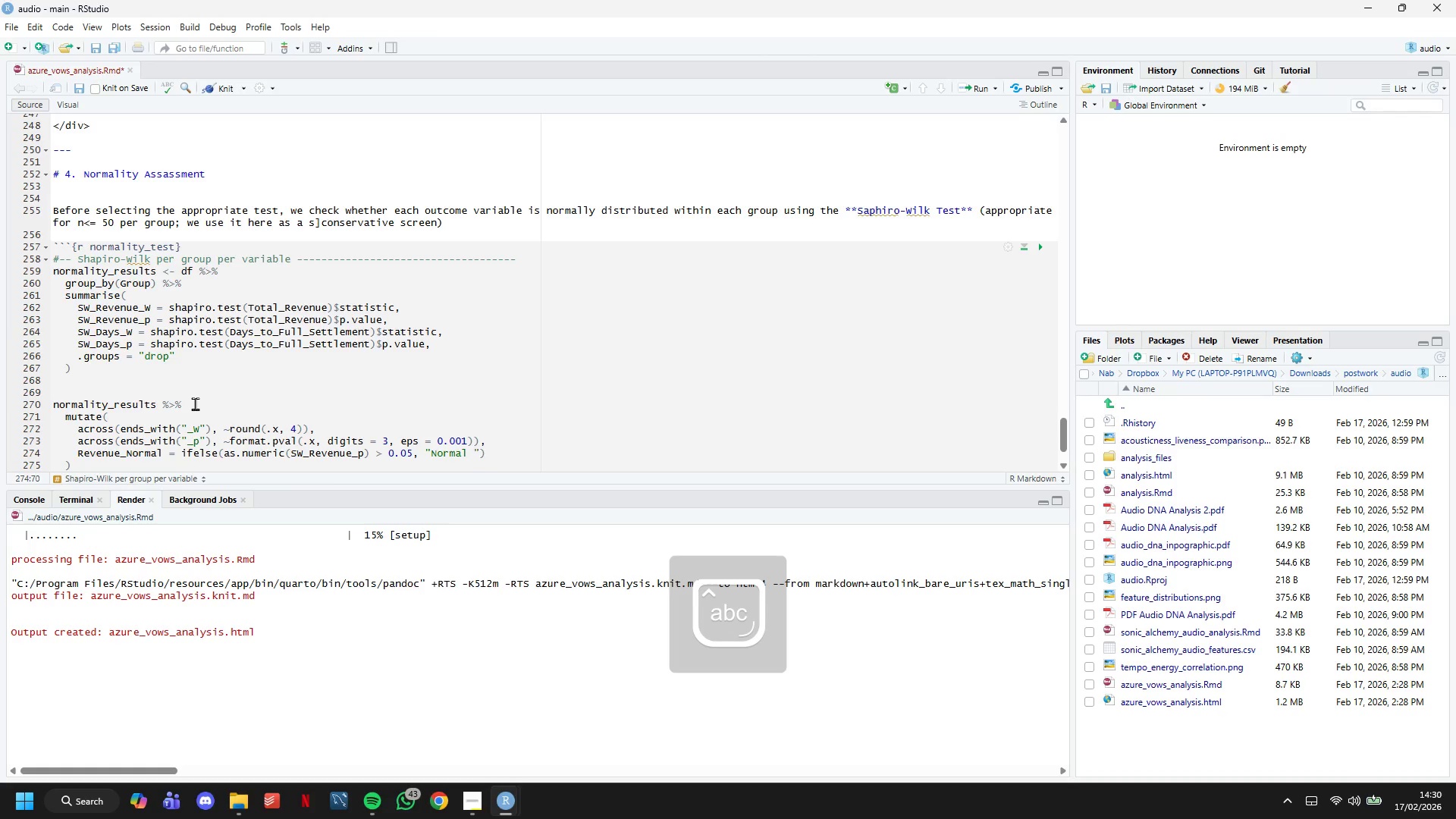 
key(ArrowRight)
 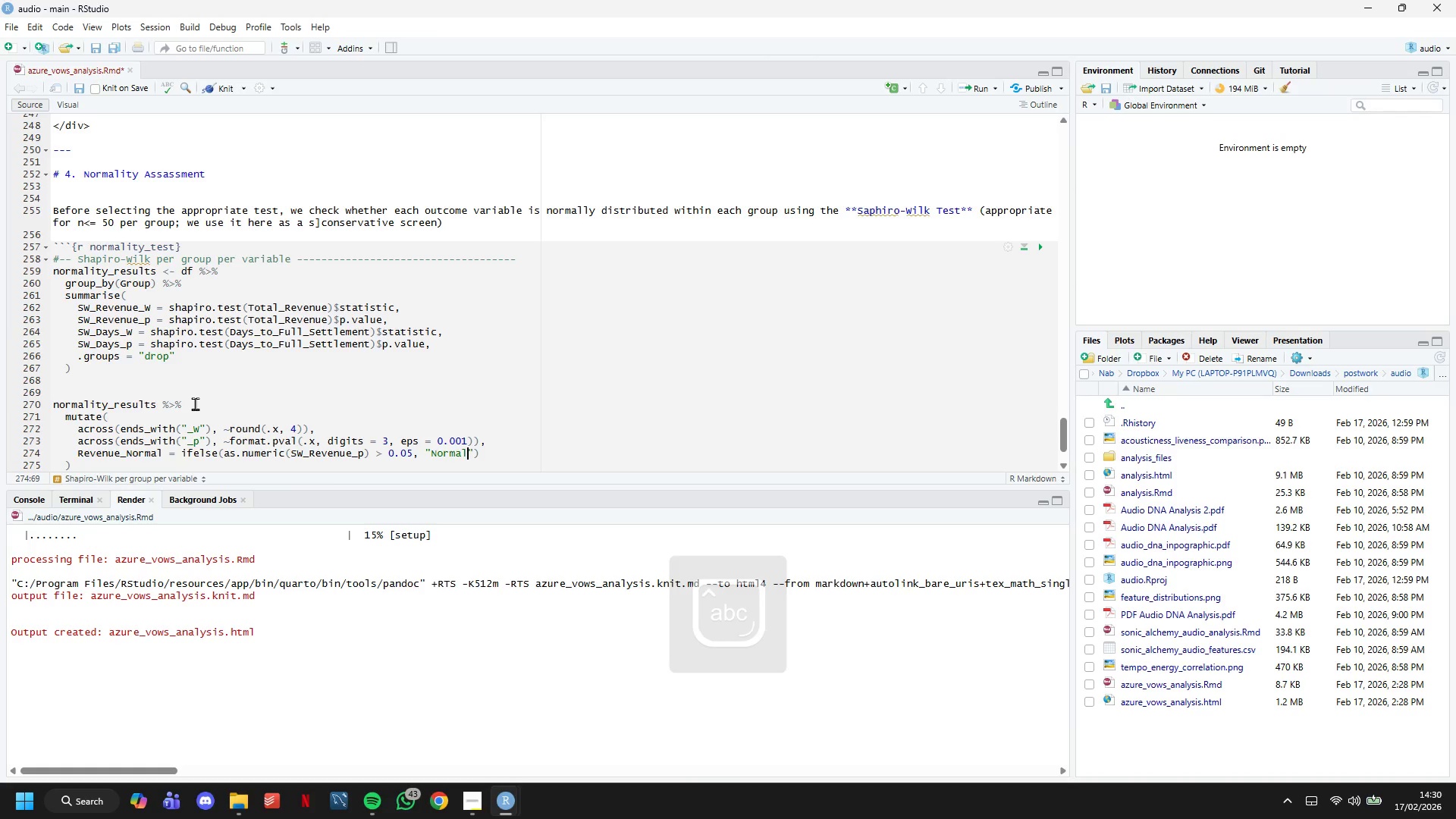 
type(, "Non-normal)
 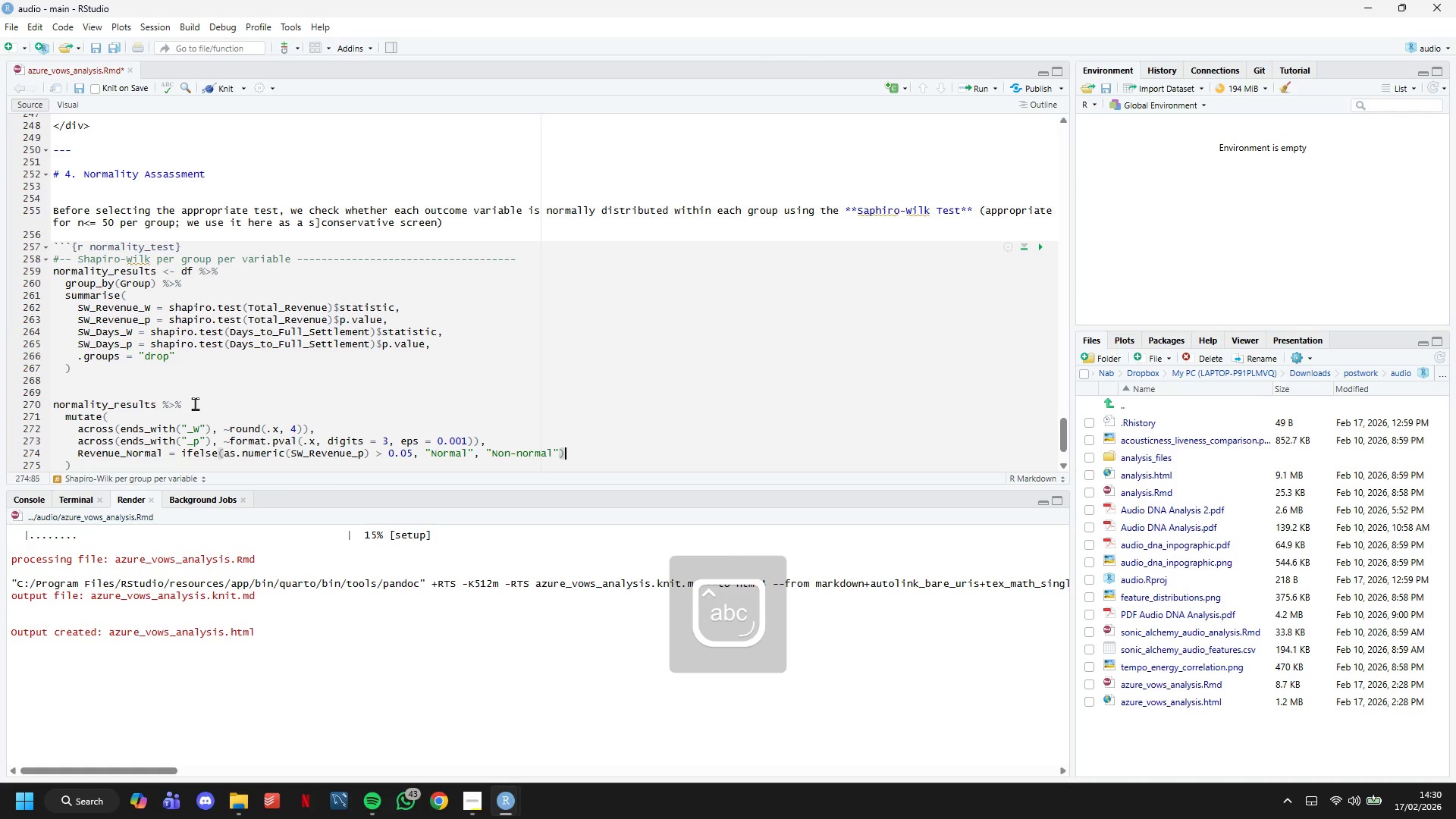 
 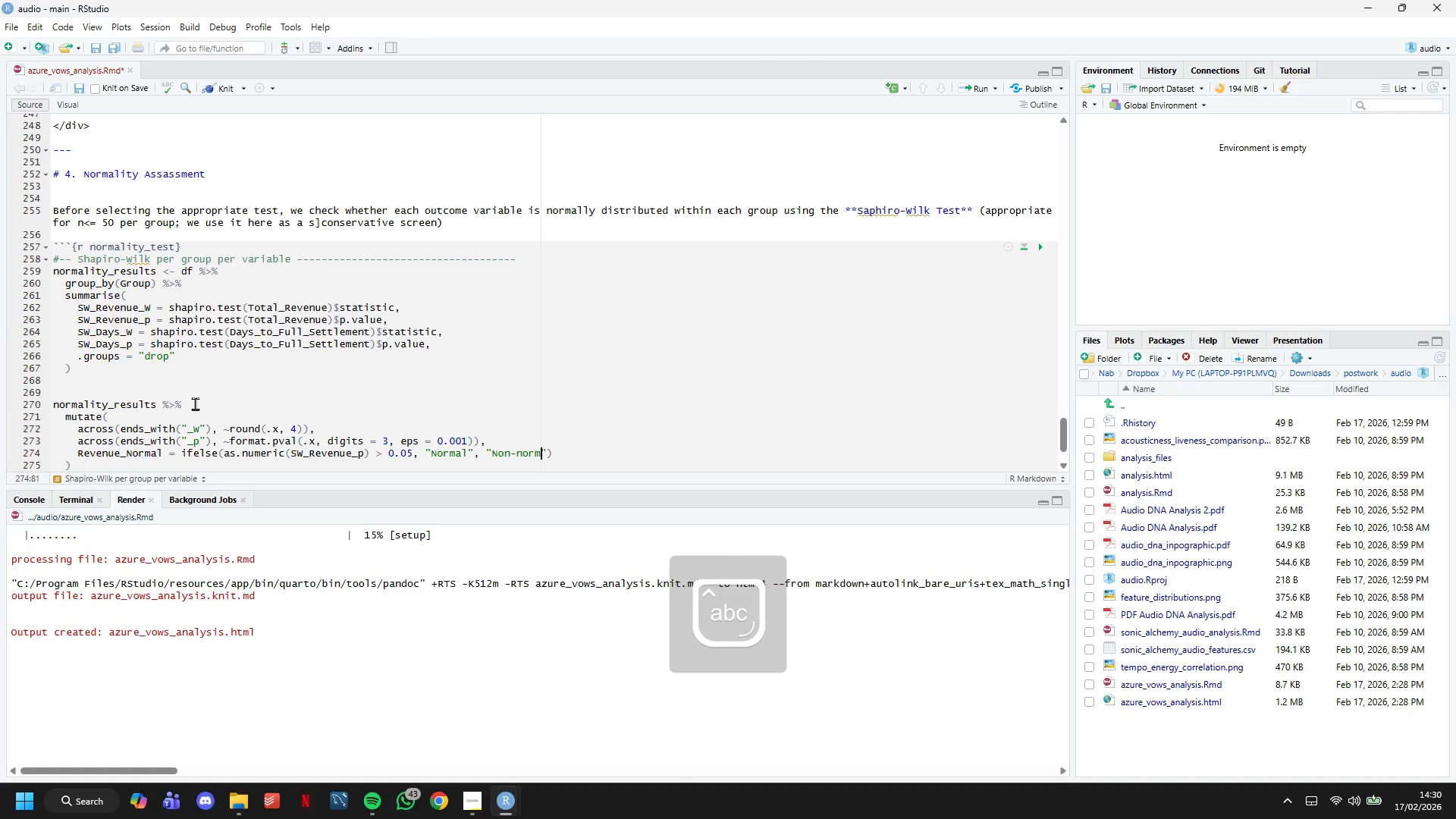 
key(ArrowRight)
 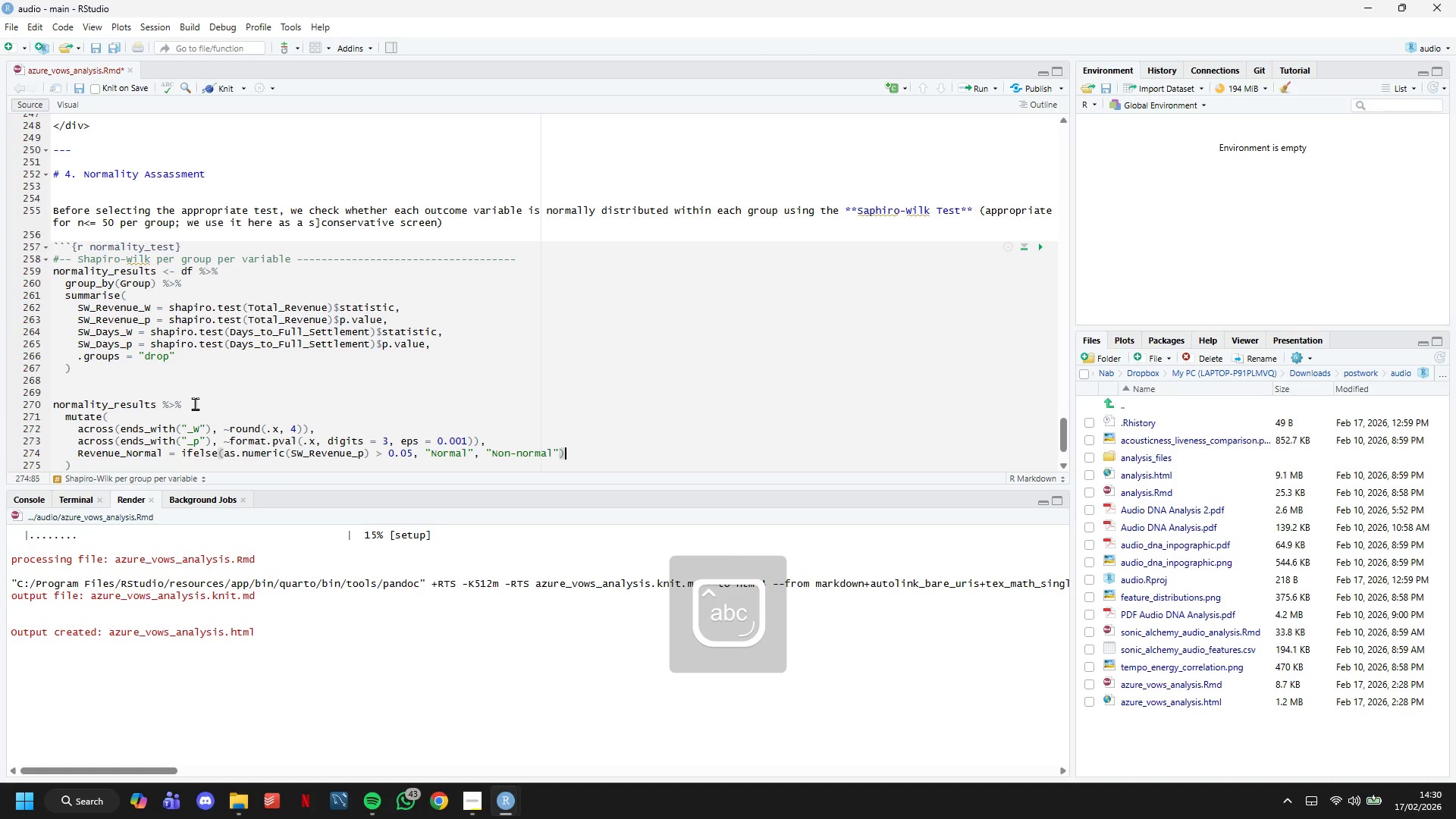 
key(ArrowRight)
 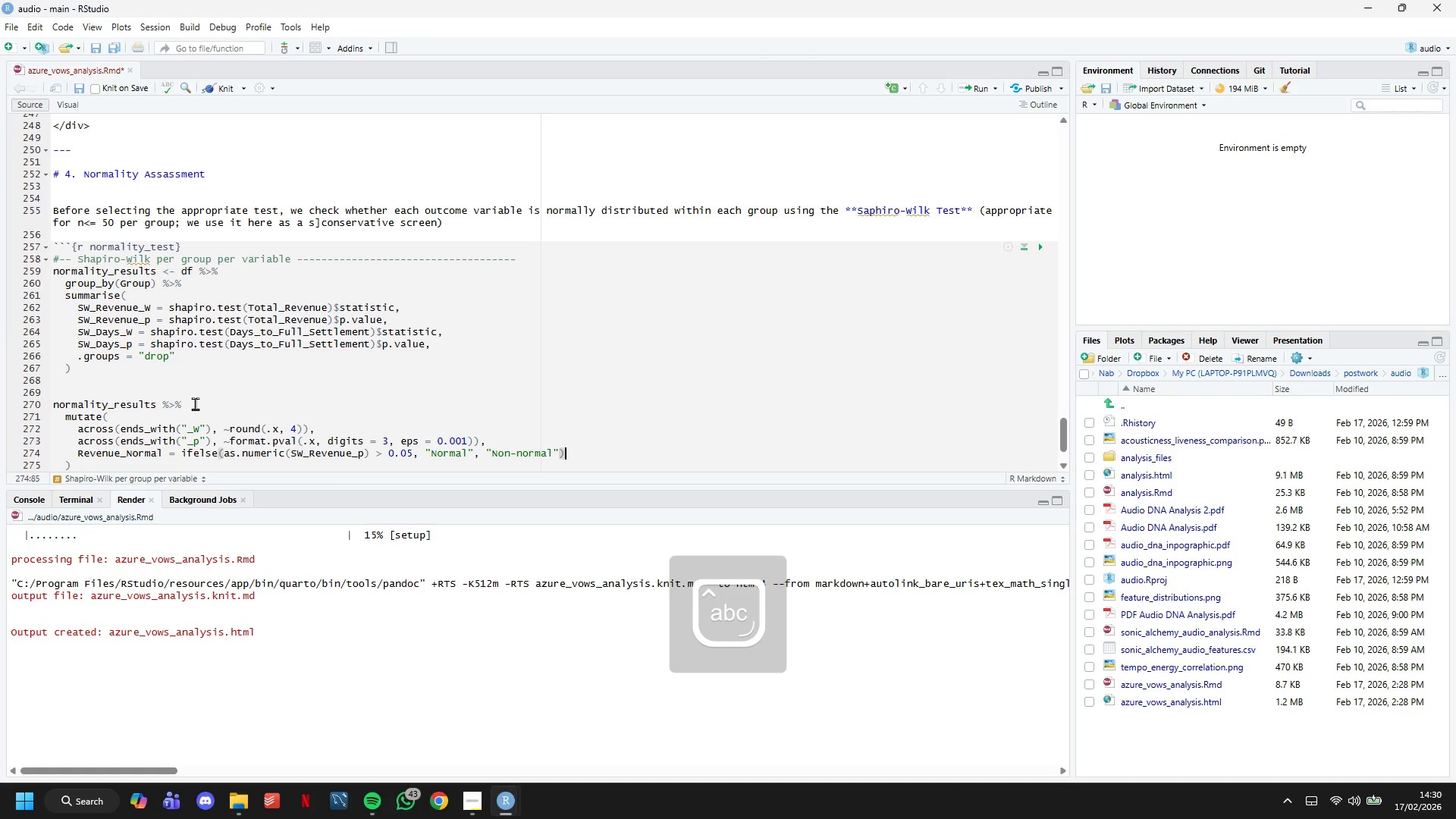 
key(Enter)
 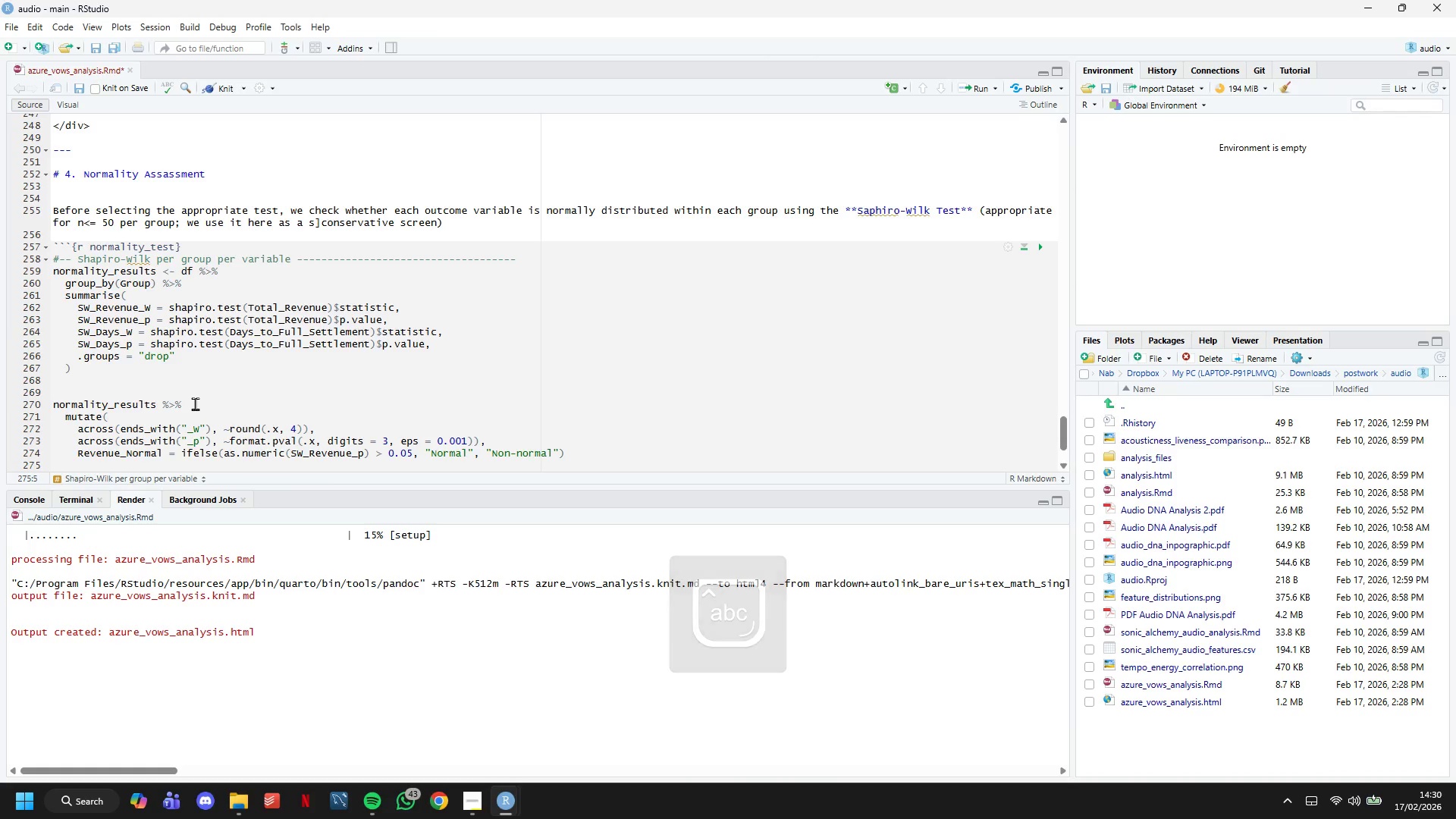 
scroll: coordinate [195, 403], scroll_direction: down, amount: 2.0
 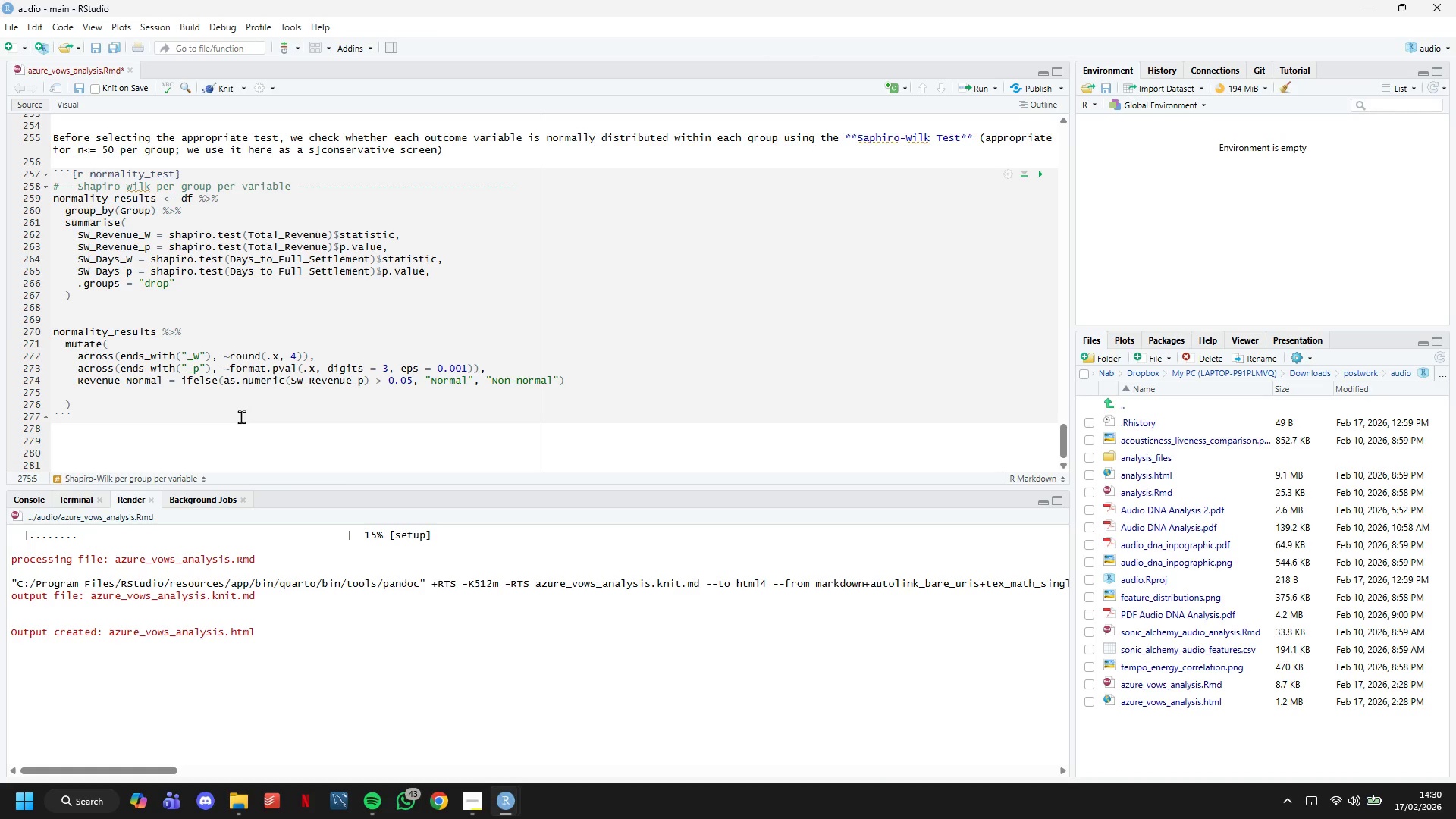 
type(Dasy)
key(Backspace)
key(Backspace)
type(ts)
key(Backspace)
key(Backspace)
type(ys_to_Nom)
key(Backspace)
type(rmal = )
key(Backspace)
key(Backspace)
key(Backspace)
key(Backspace)
type(Normal = )
 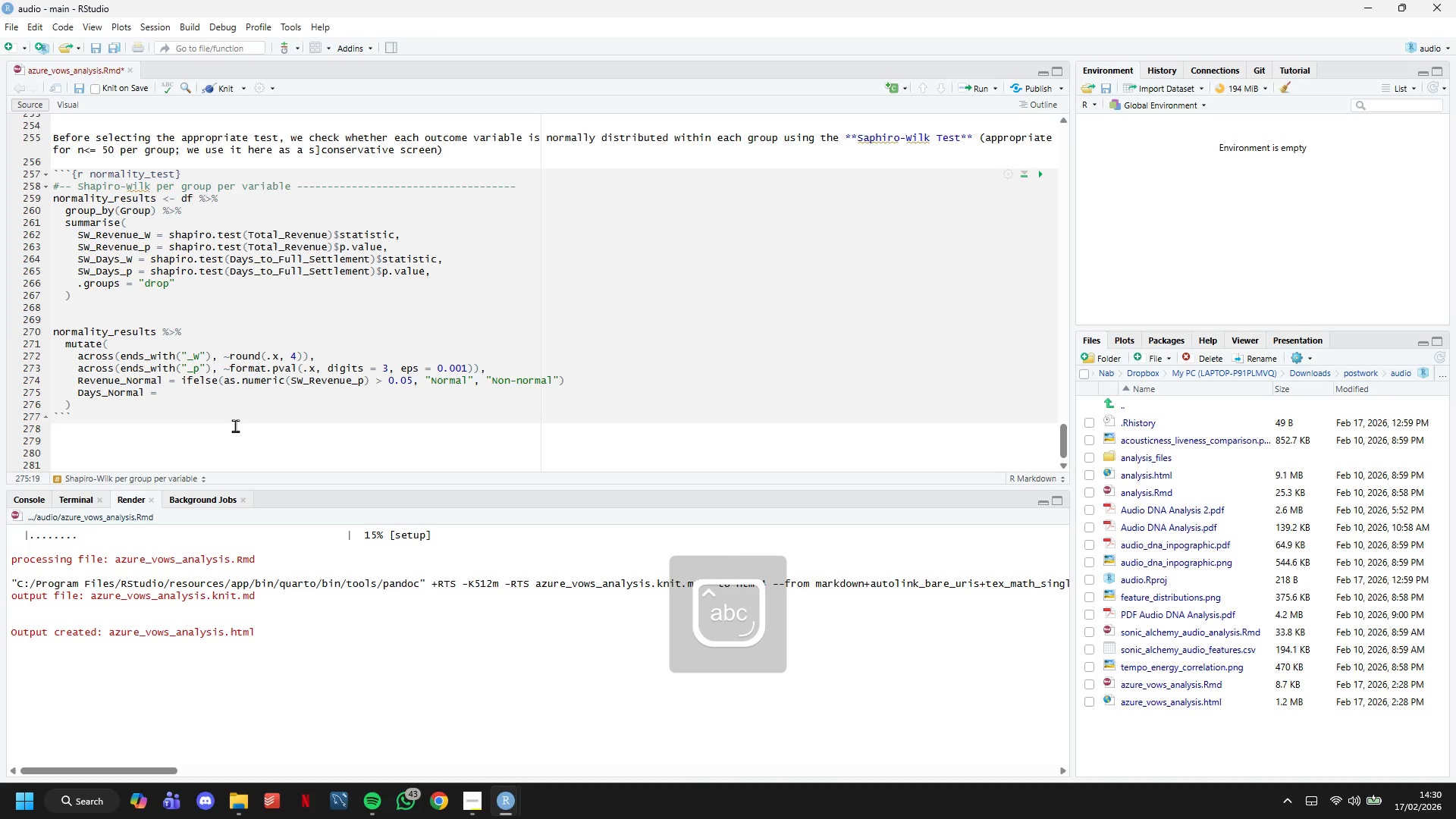 
type(ifelse(as.numeric(SW_Days_p)
 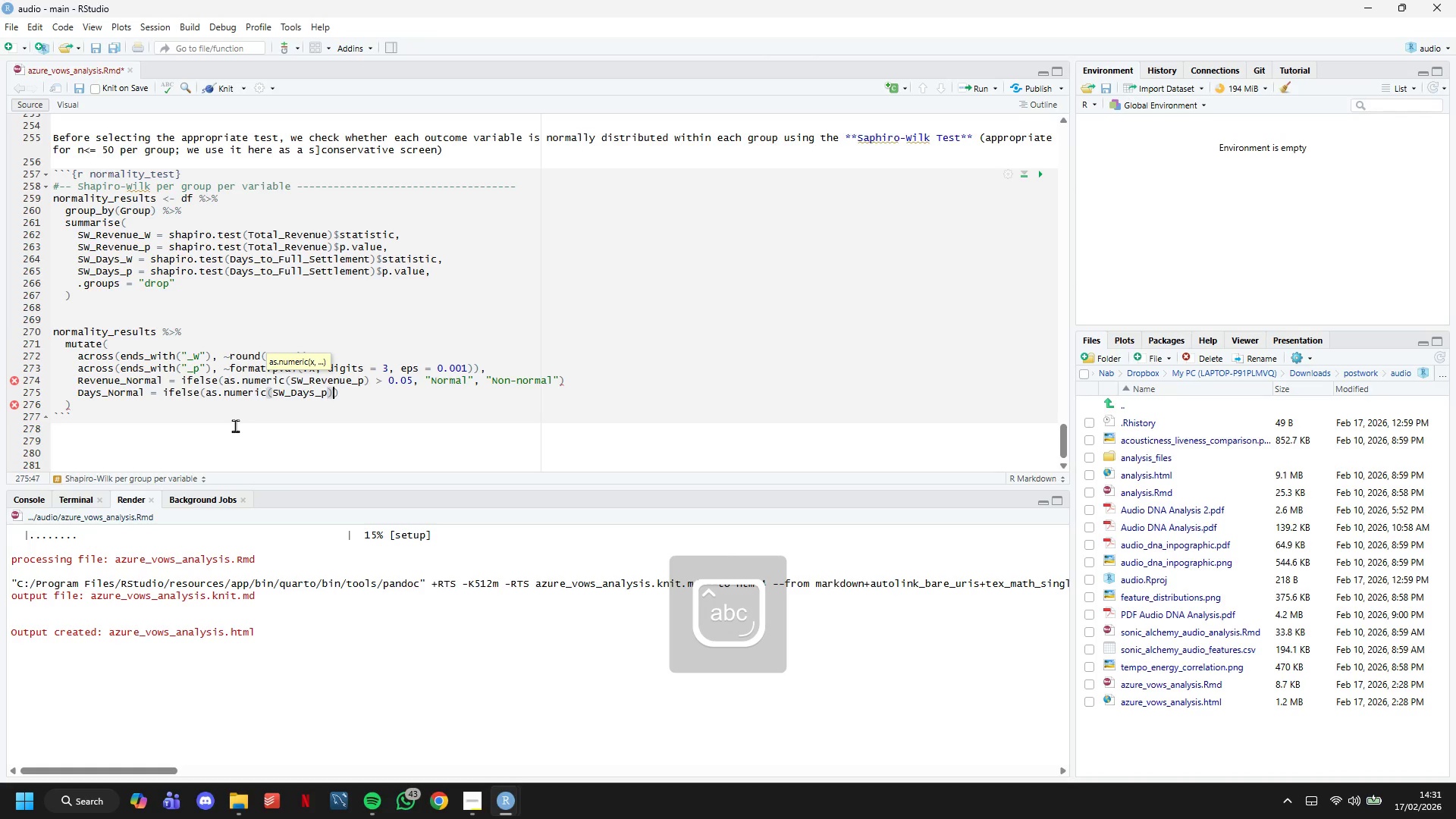 
key(ArrowRight)
 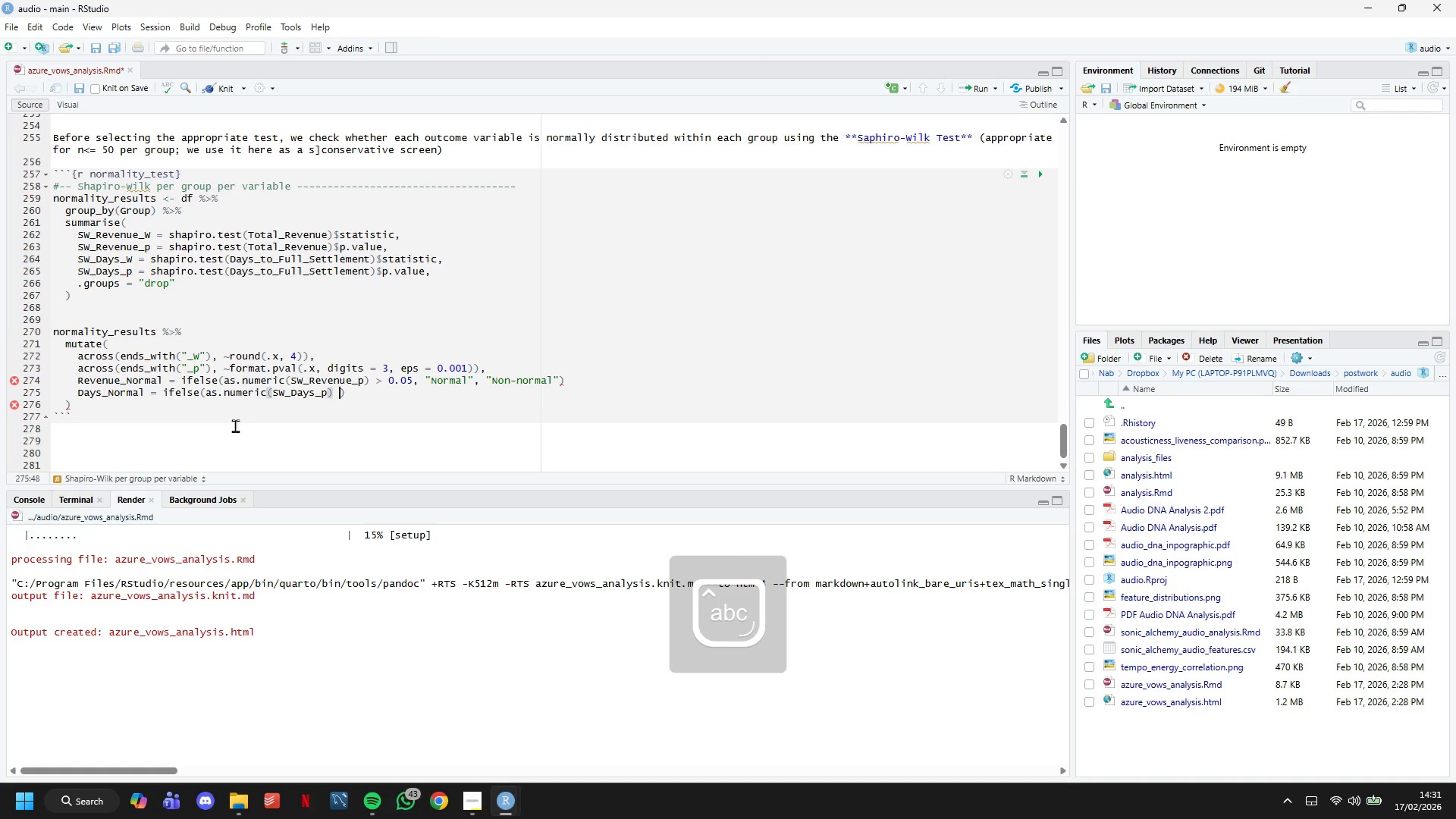 
type( > 0.05, "Normal)
 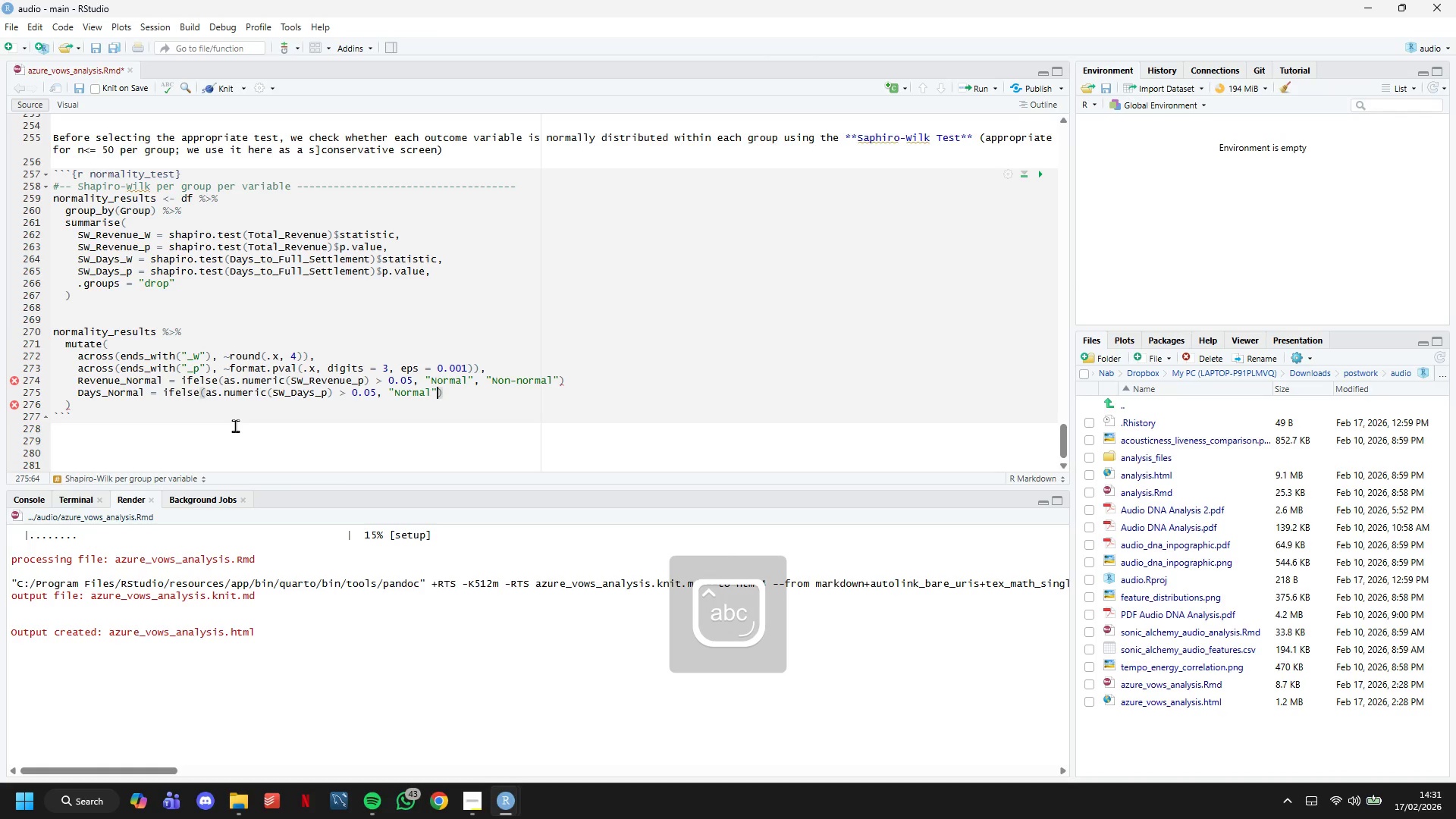 
 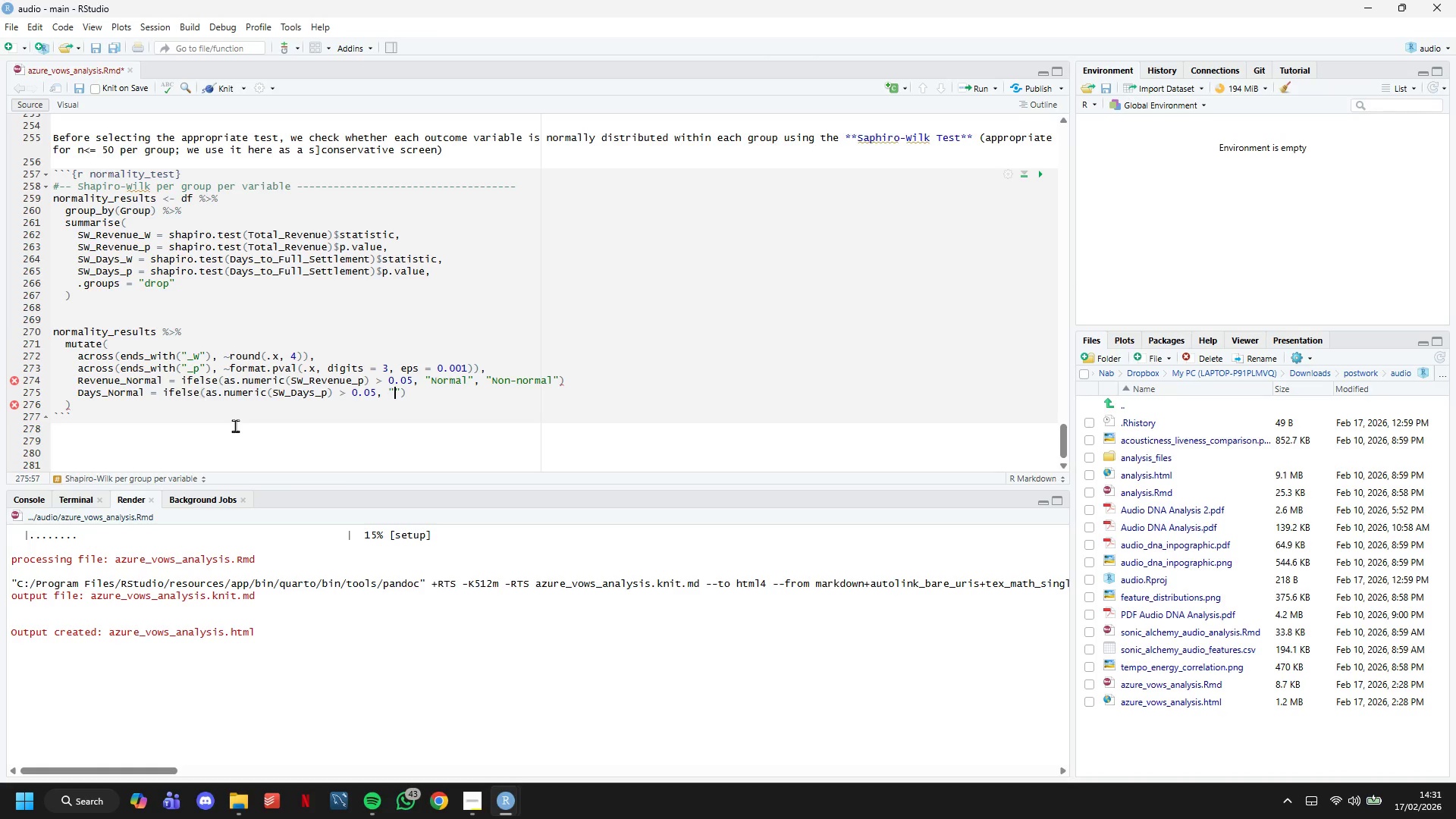 
key(ArrowRight)
 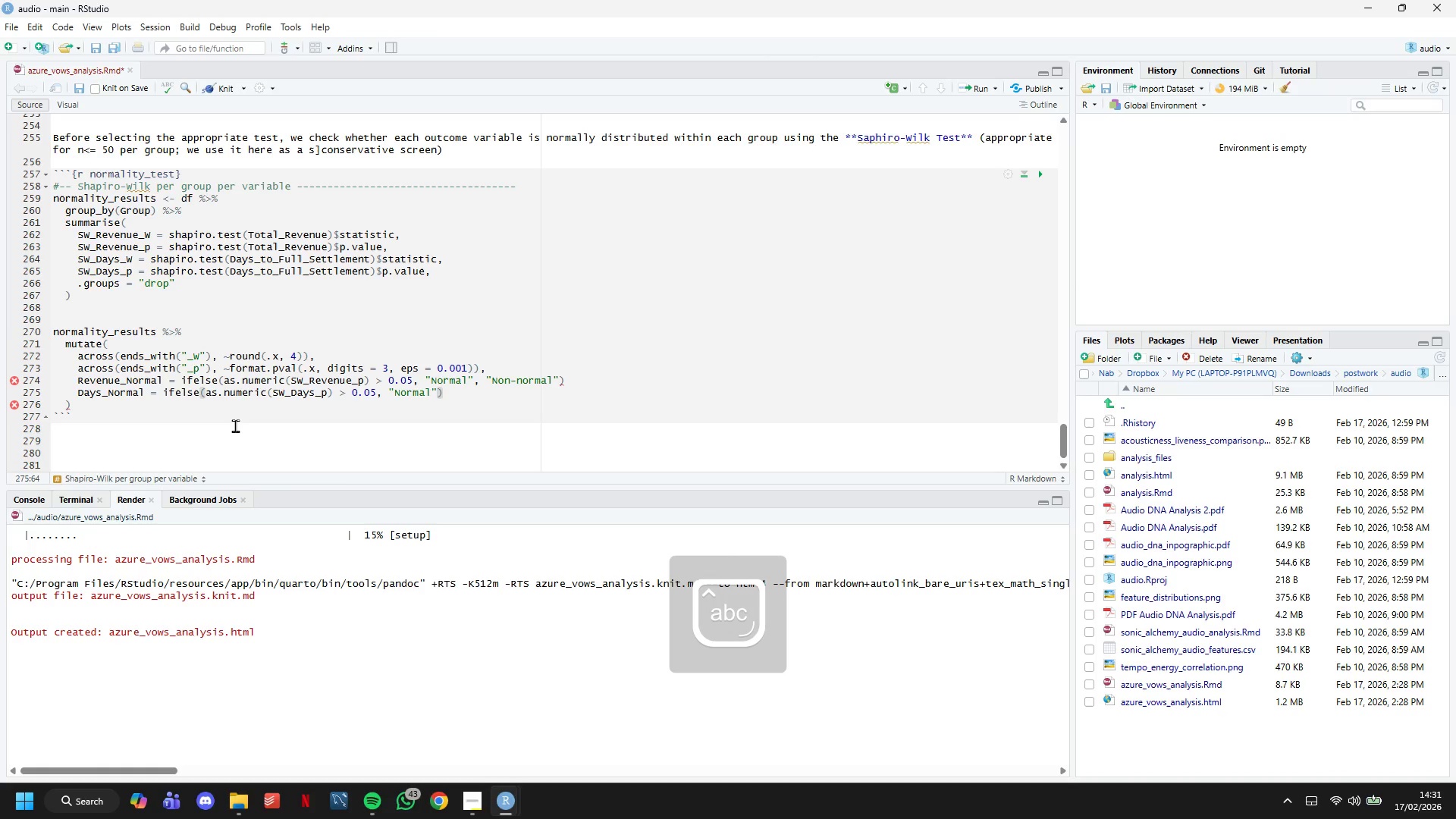 
type(, "Non-normal)
 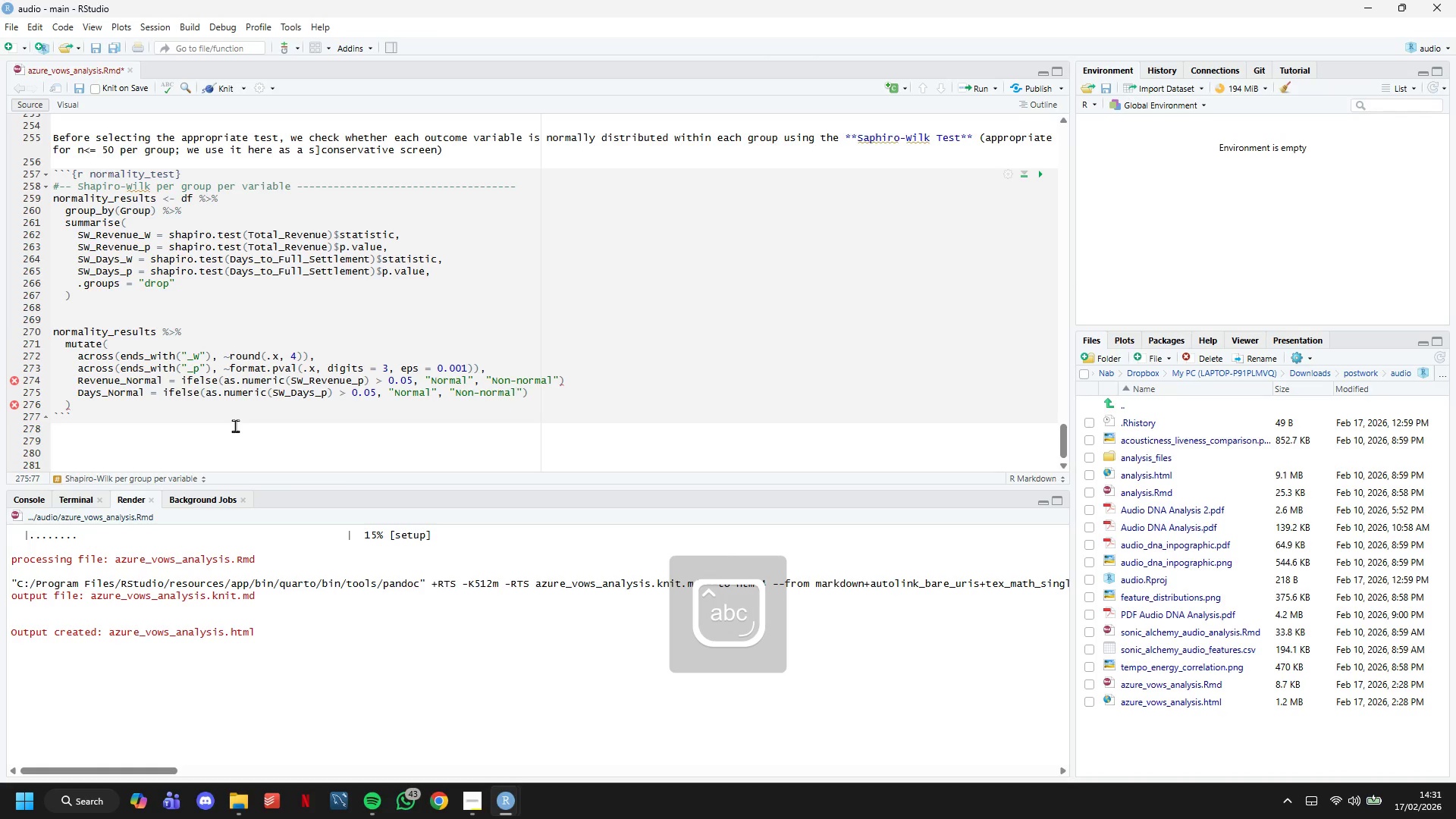 
key(ArrowRight)
 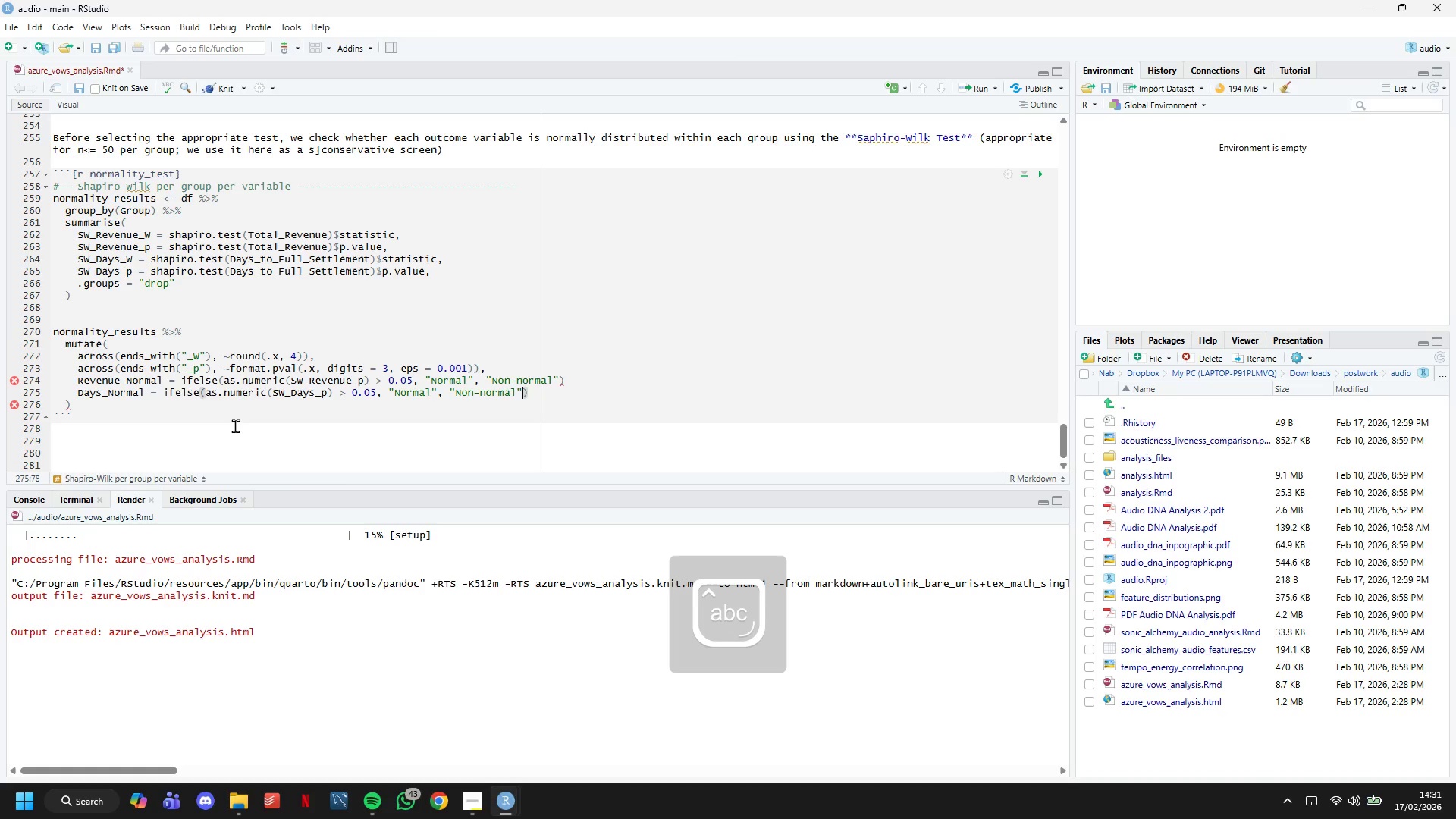 
key(ArrowRight)
 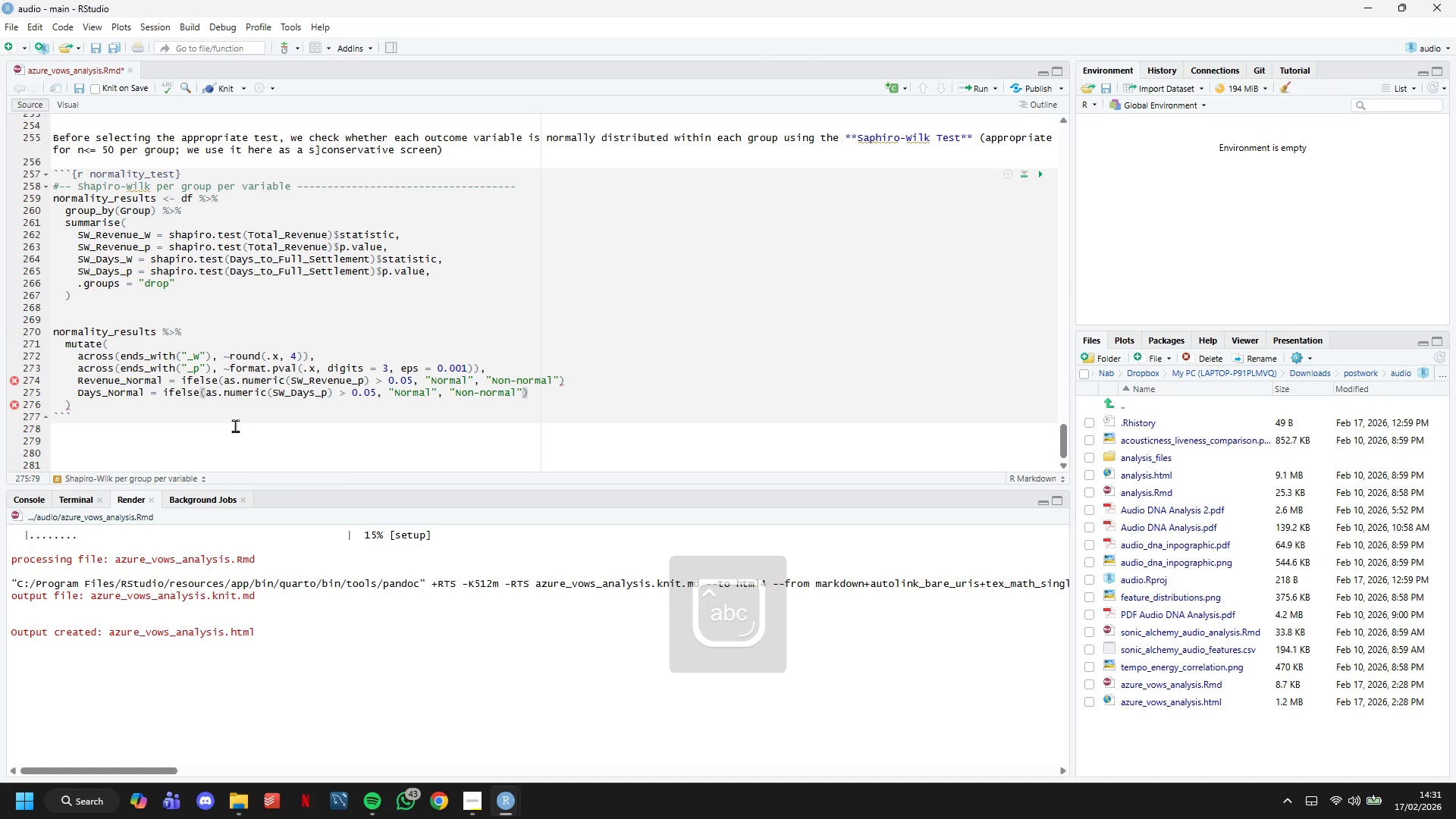 
key(ArrowDown)
 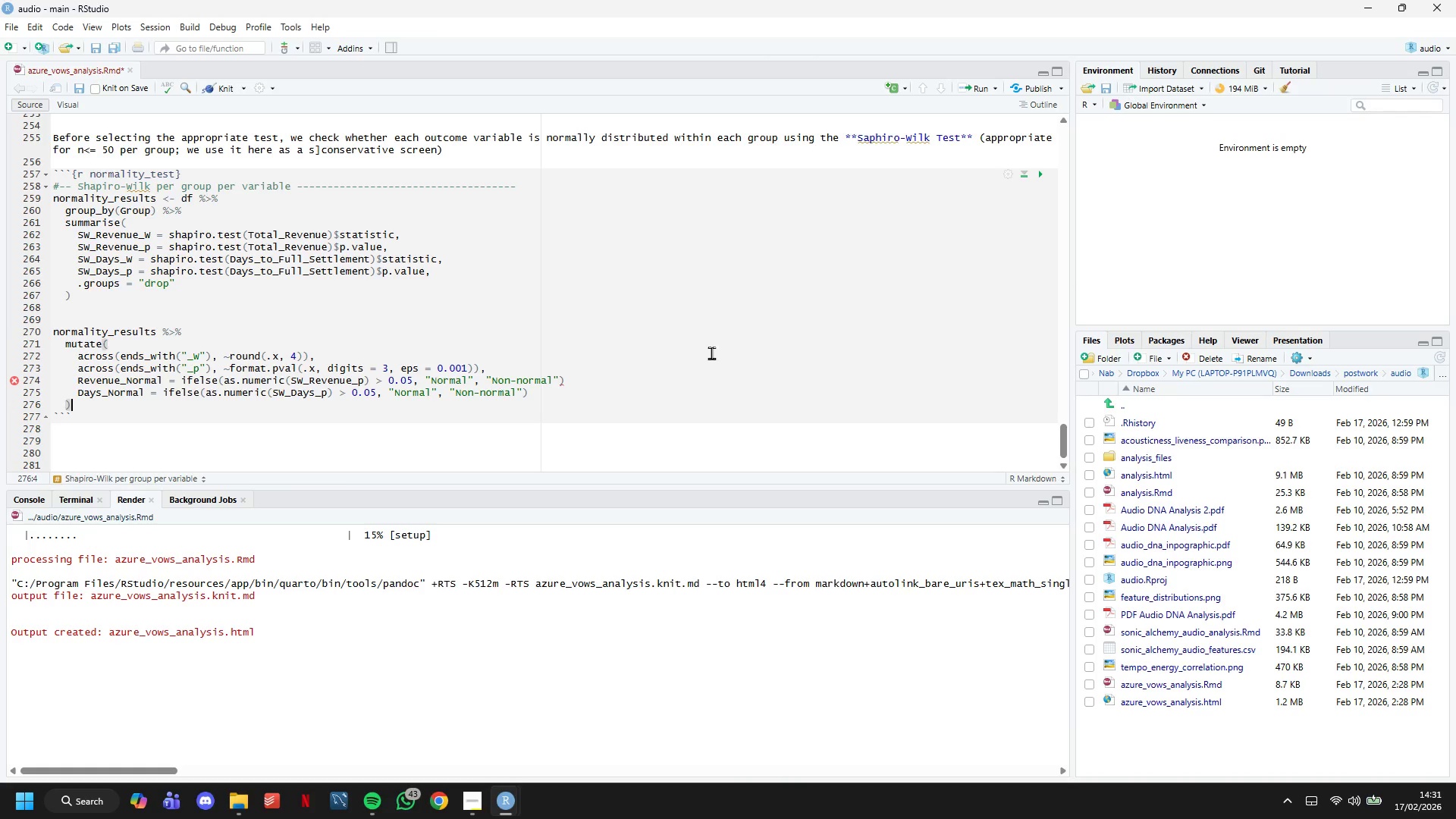 
double_click([589, 386])
 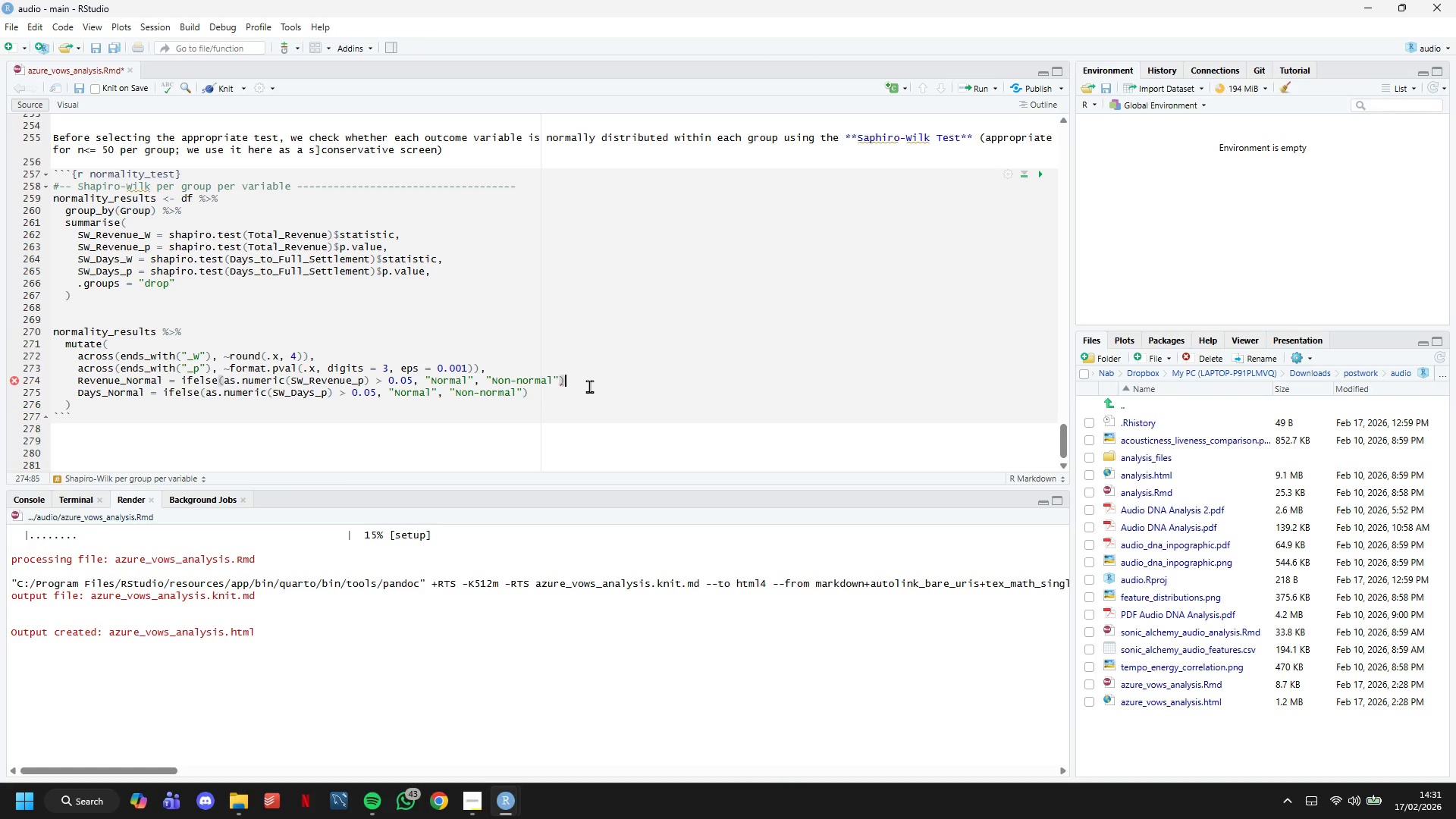 
key(Comma)
 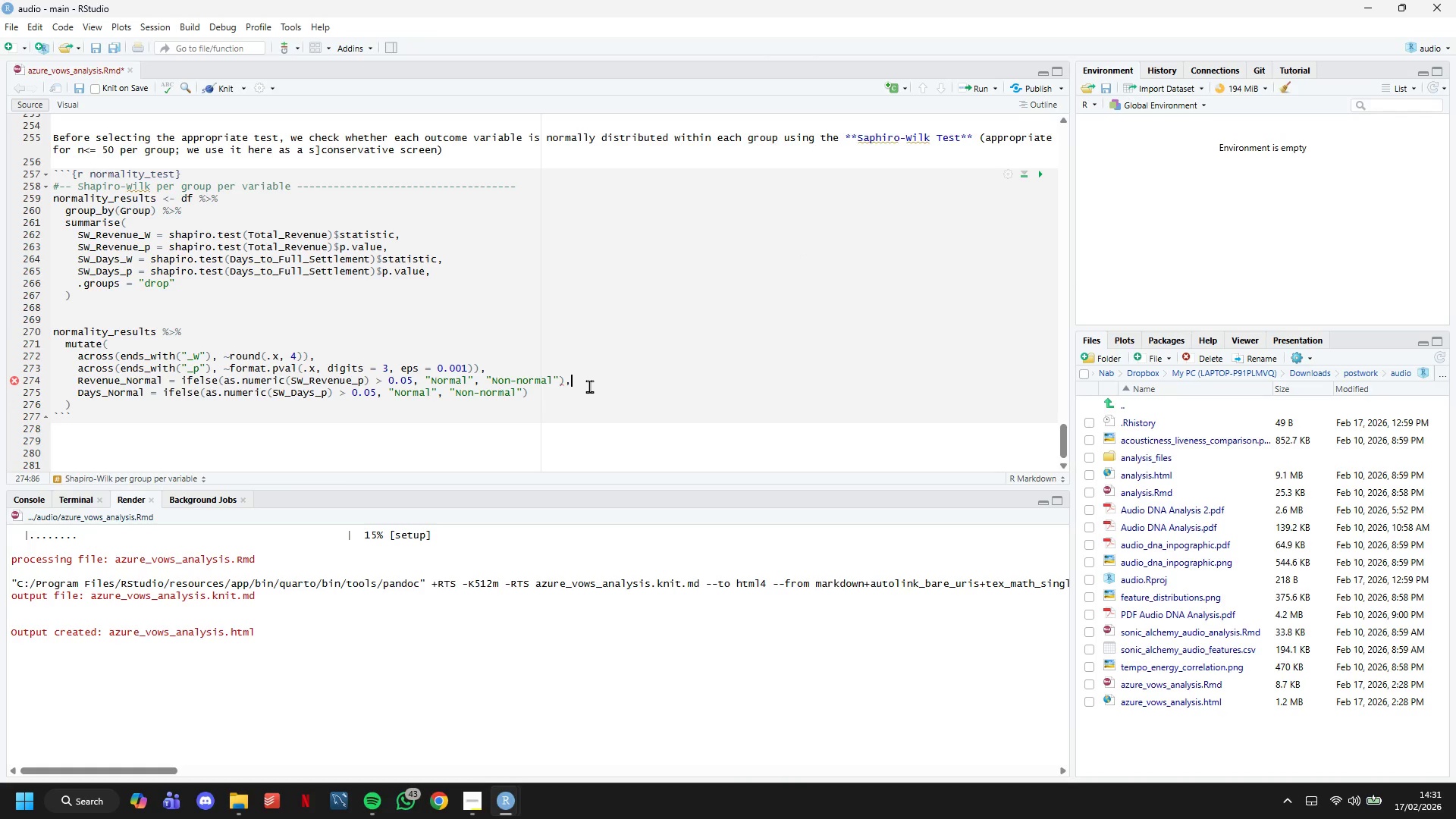 
key(ArrowDown)
 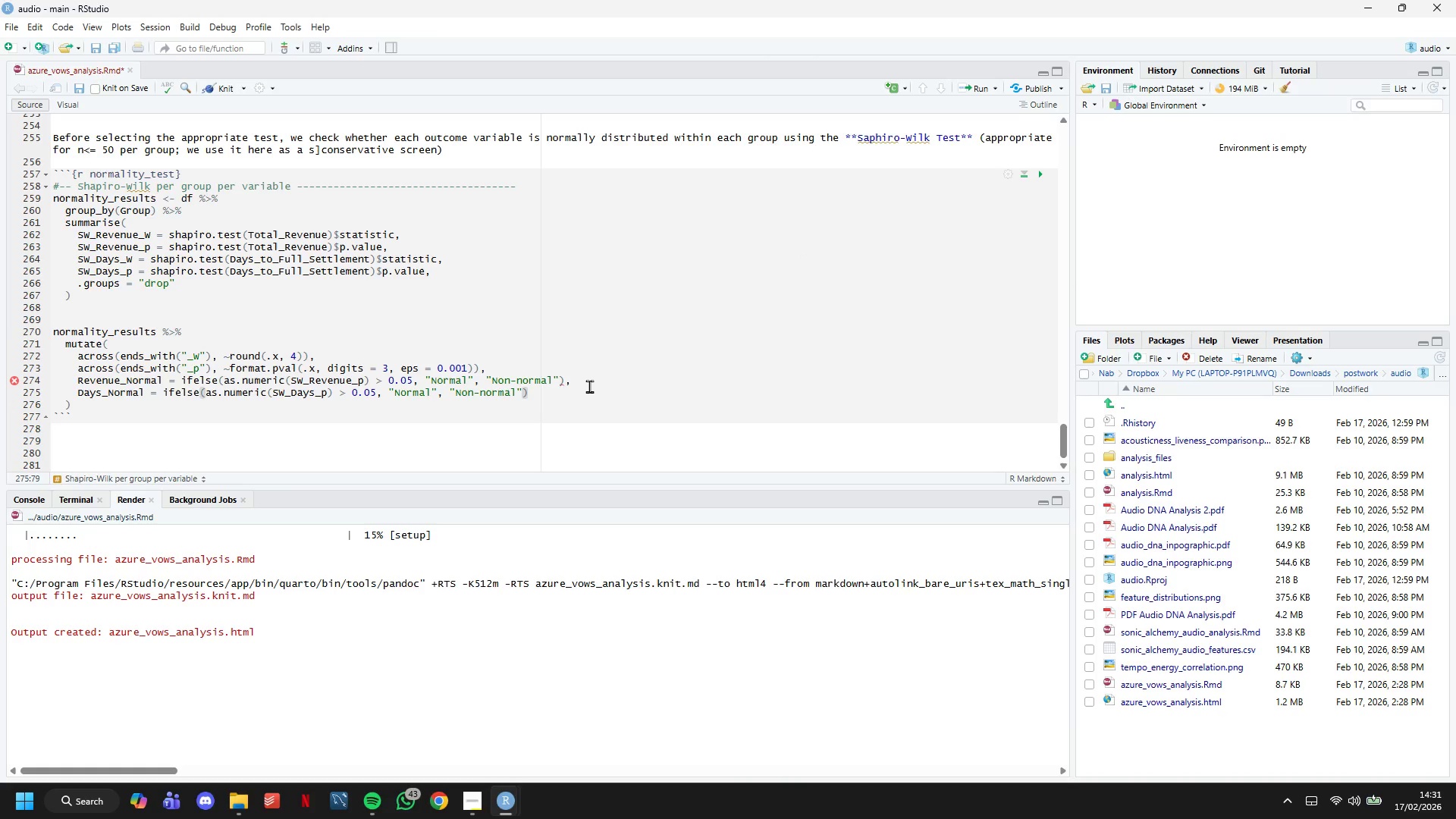 
key(ArrowDown)
 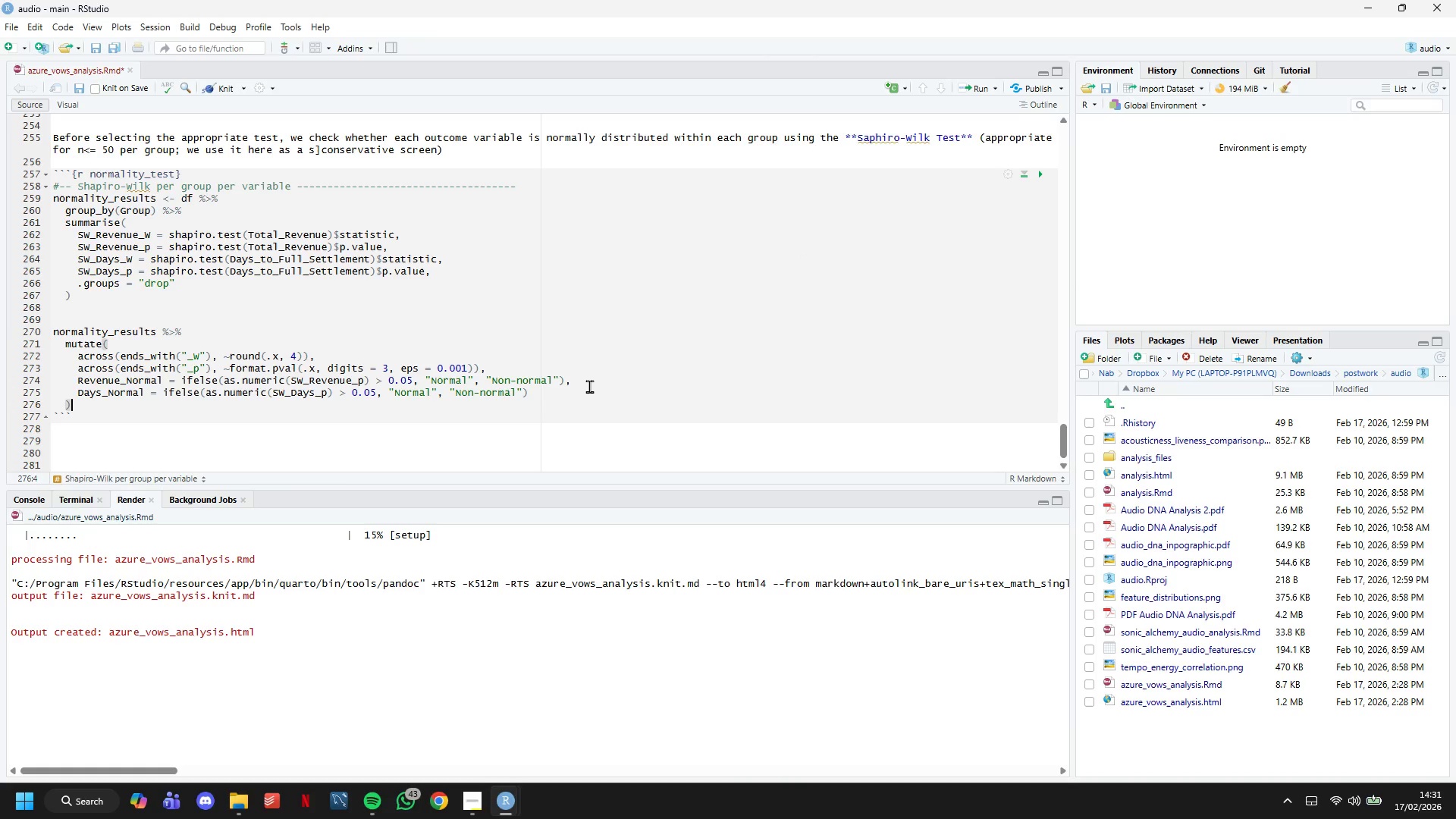 
key(Space)
 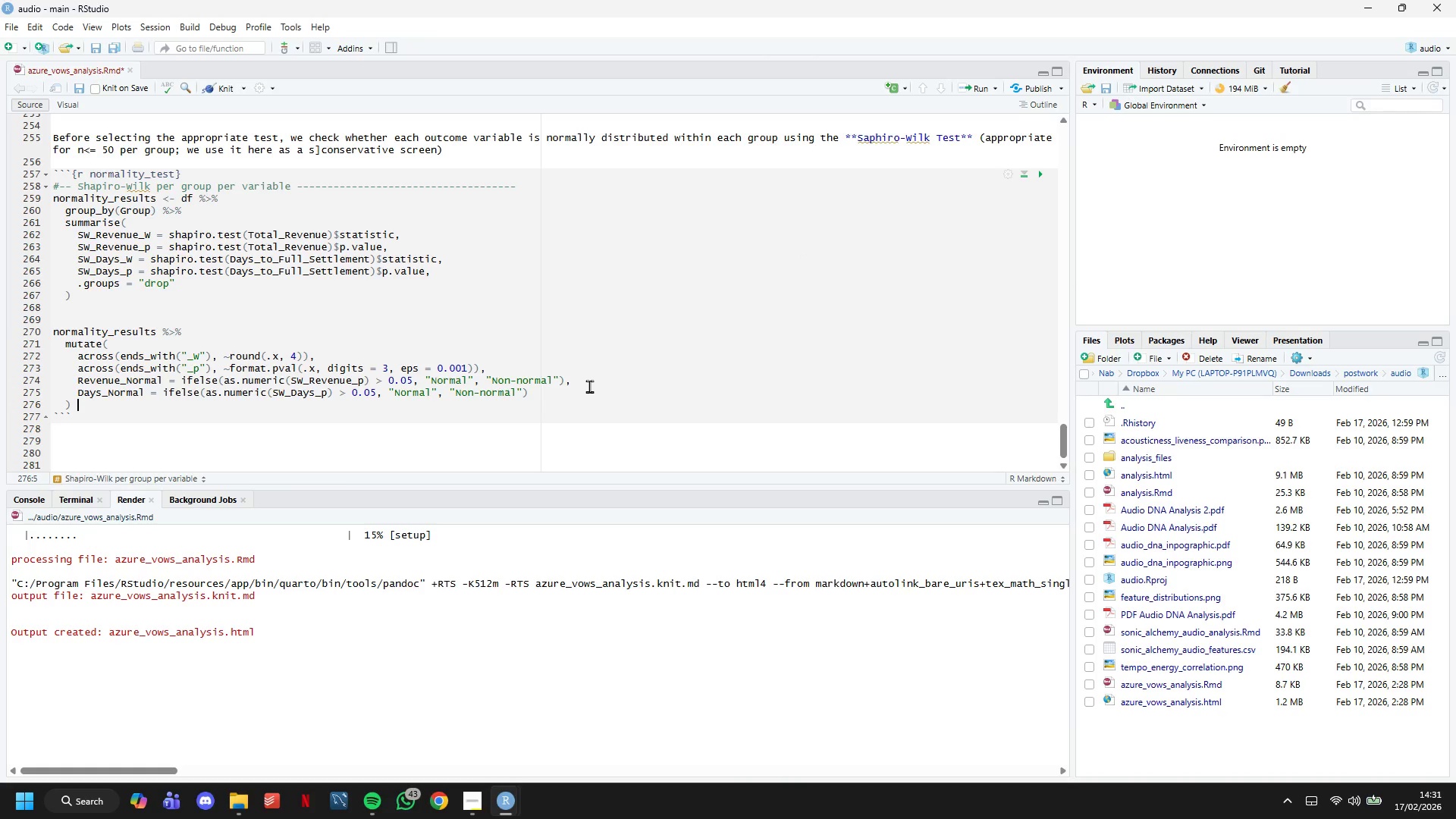 
key(Shift+5)
 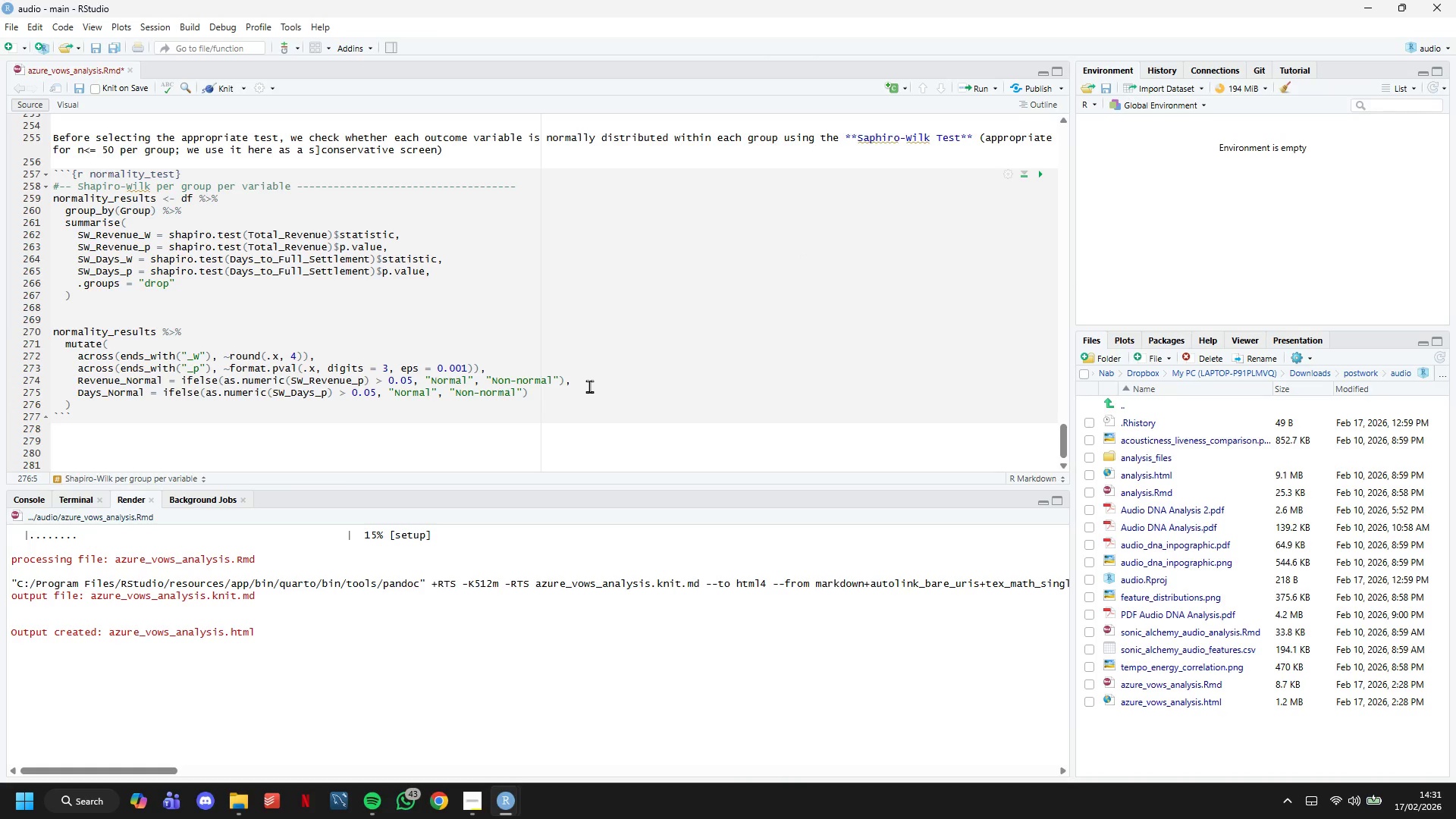 
key(Shift+Period)
 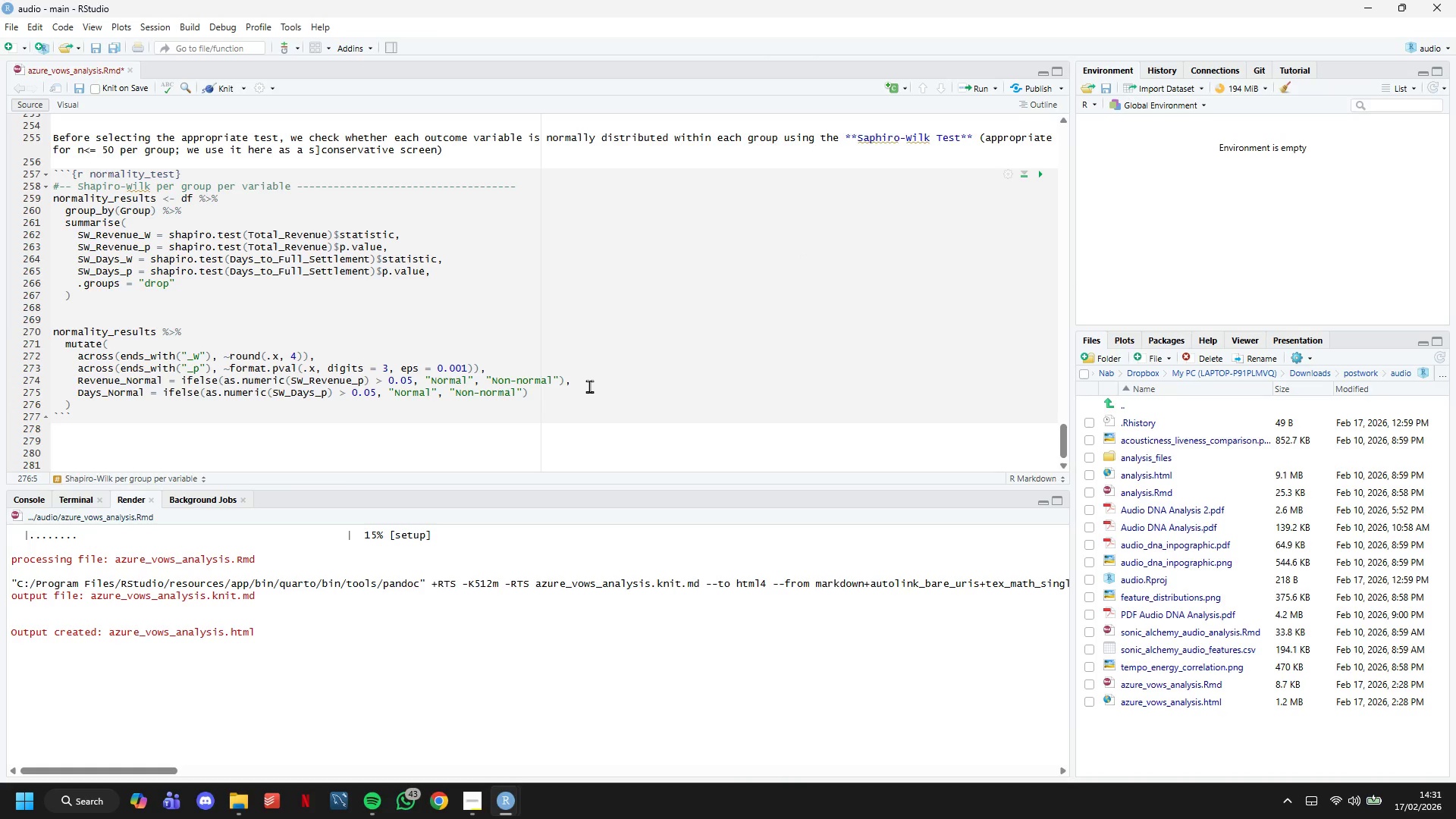 
key(Shift+5)
 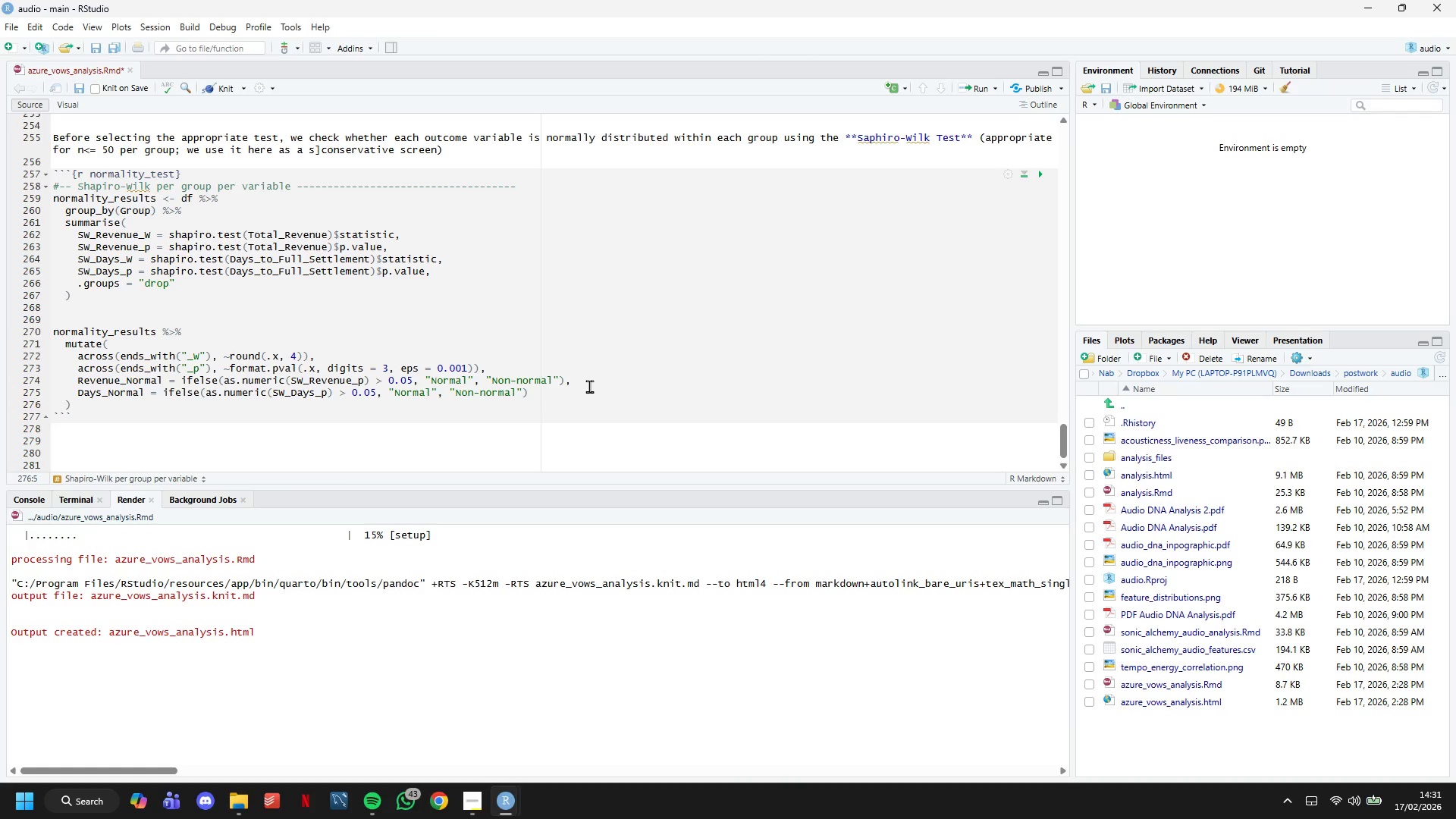 
key(Shift+Enter)
 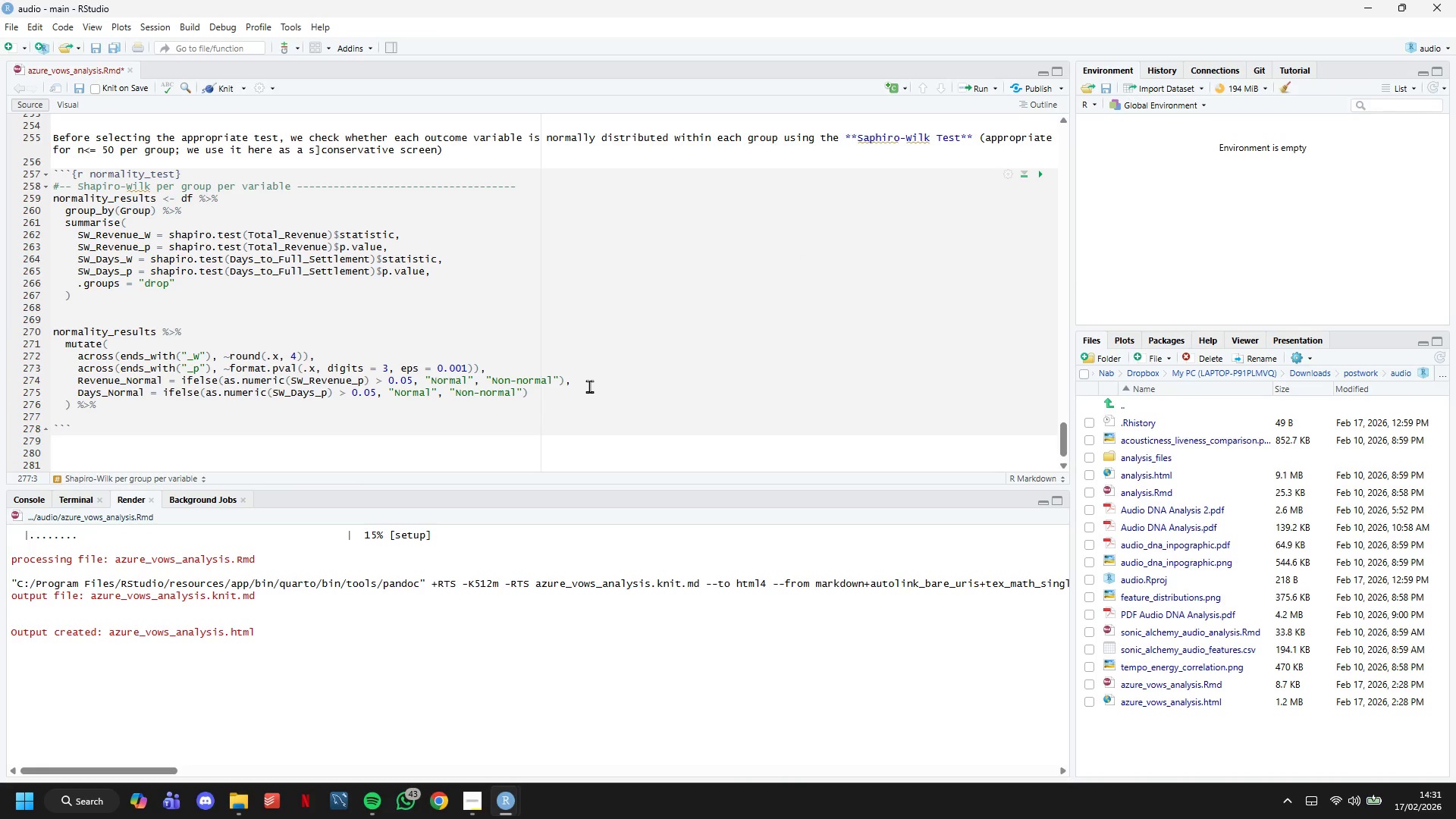 
type(kable(caption = "Shapiro-Wilk Normality Test Results)
 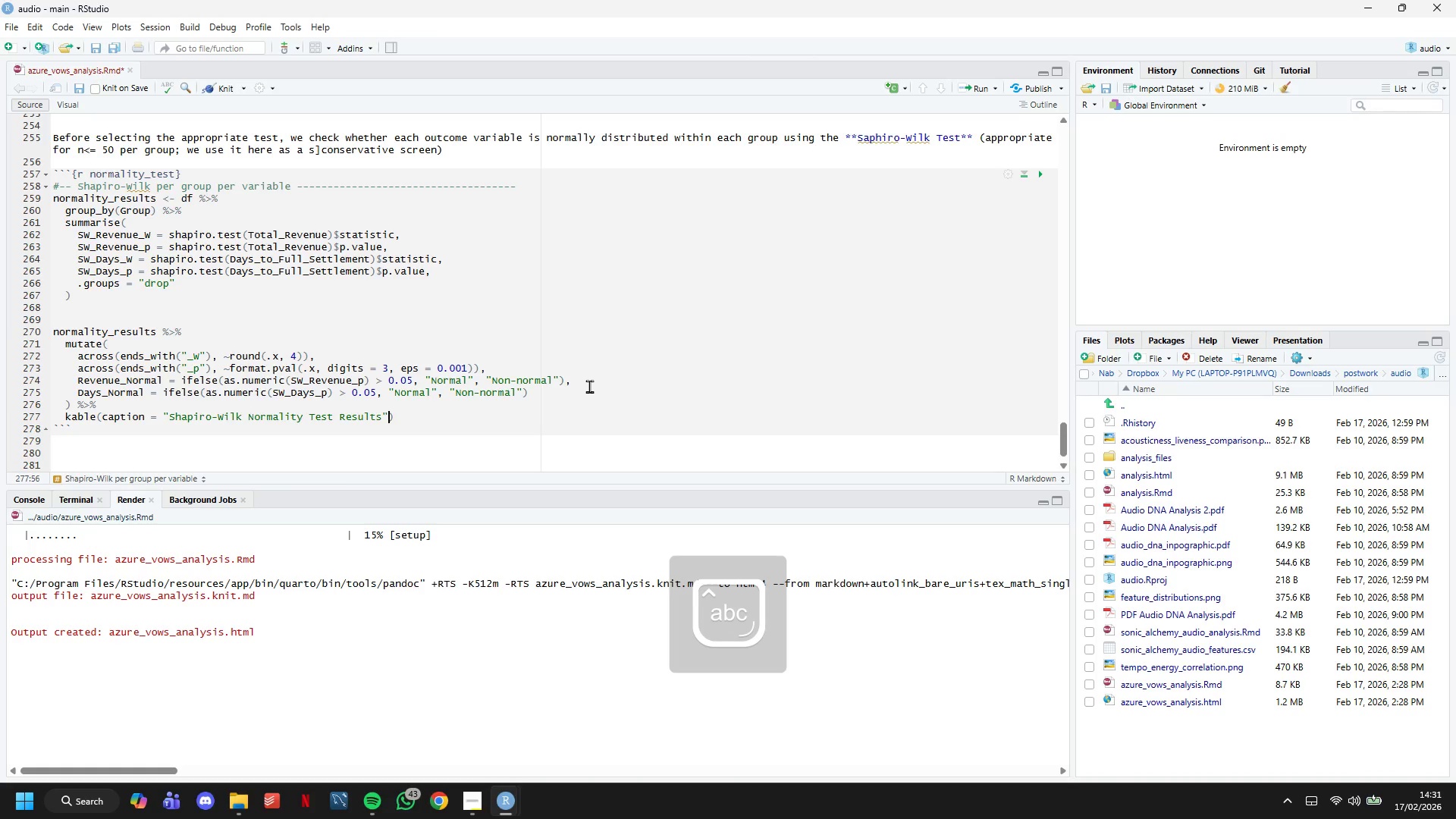 
 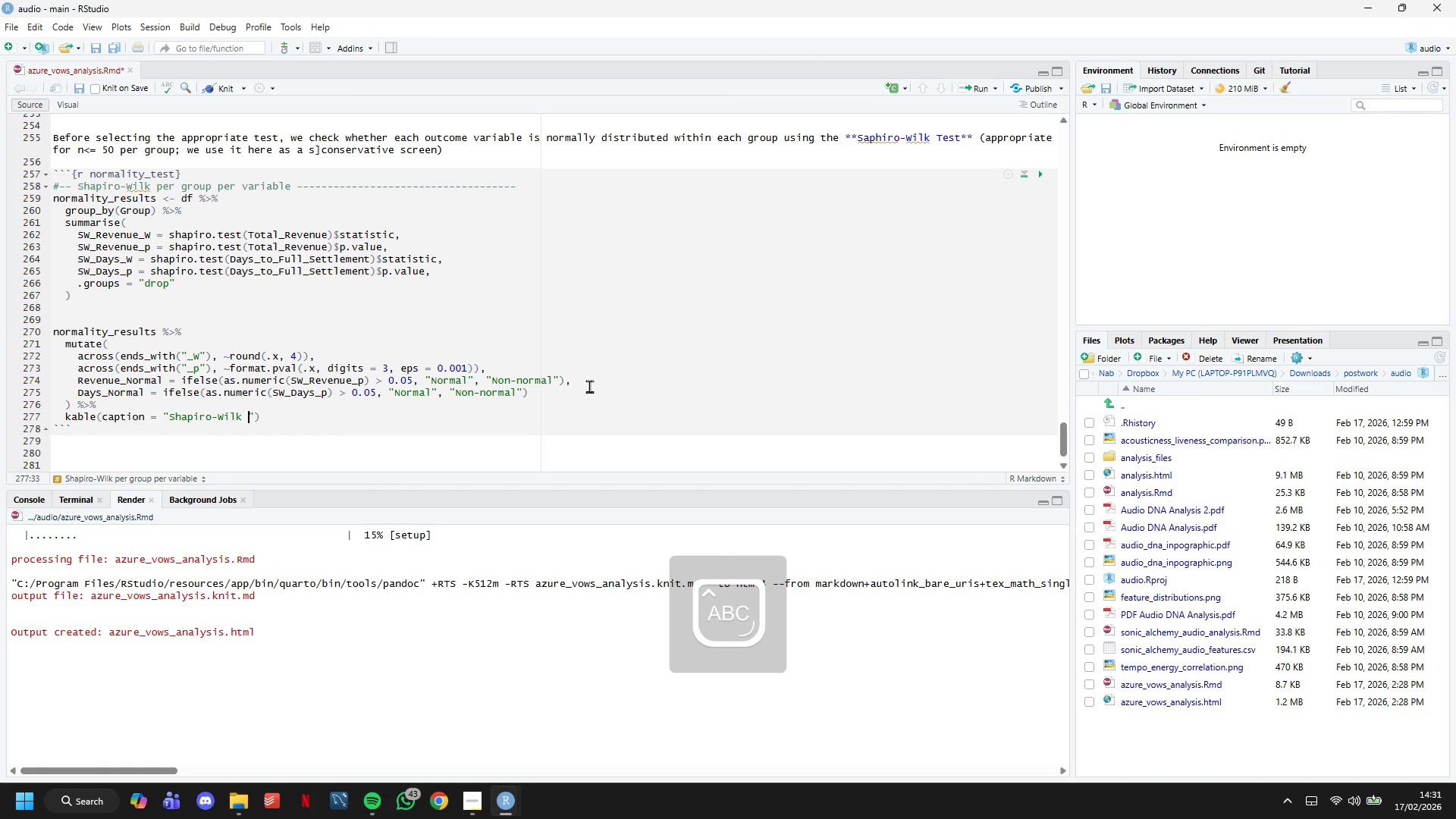 
key(ArrowRight)
 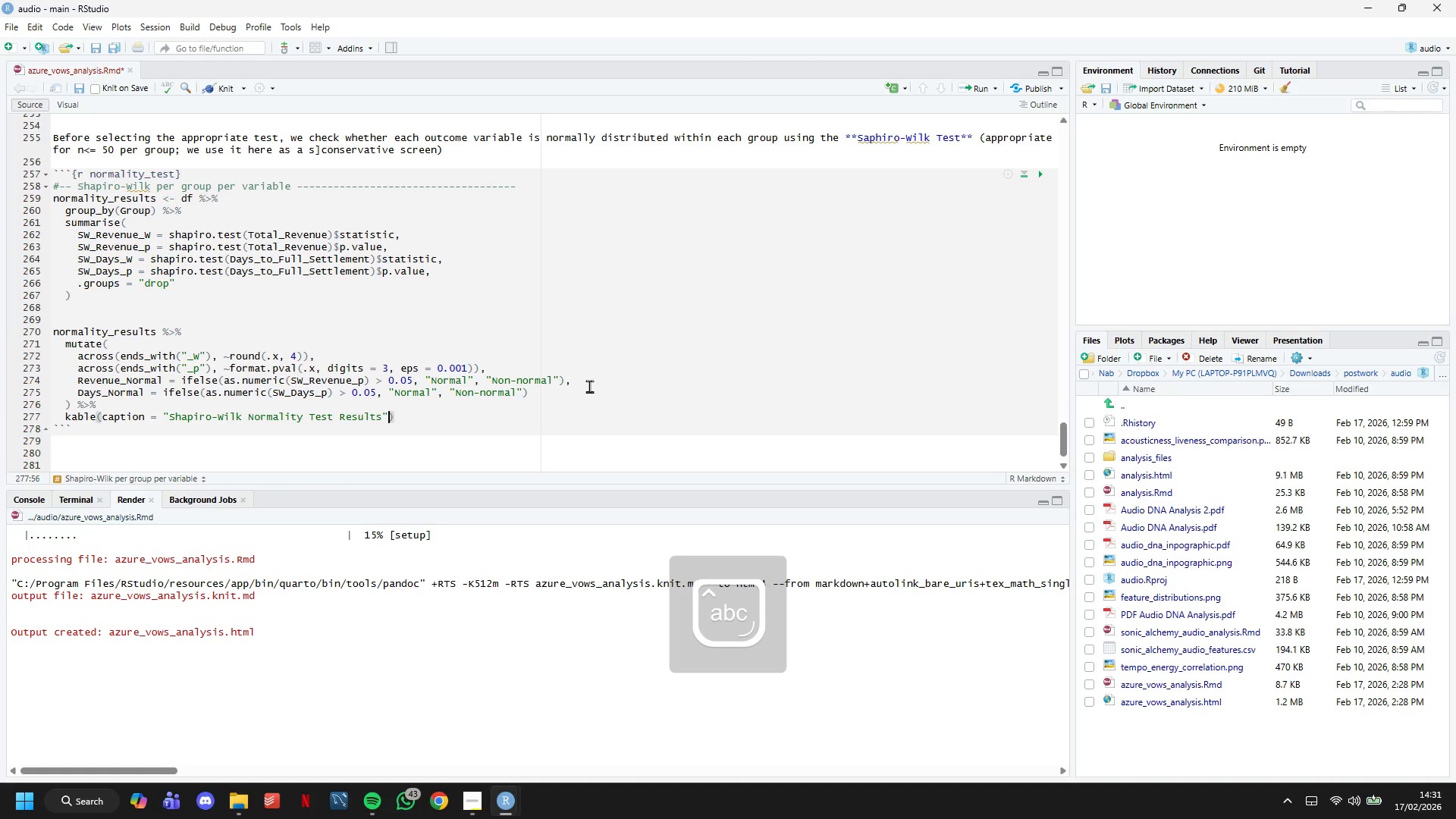 
key(Comma)
 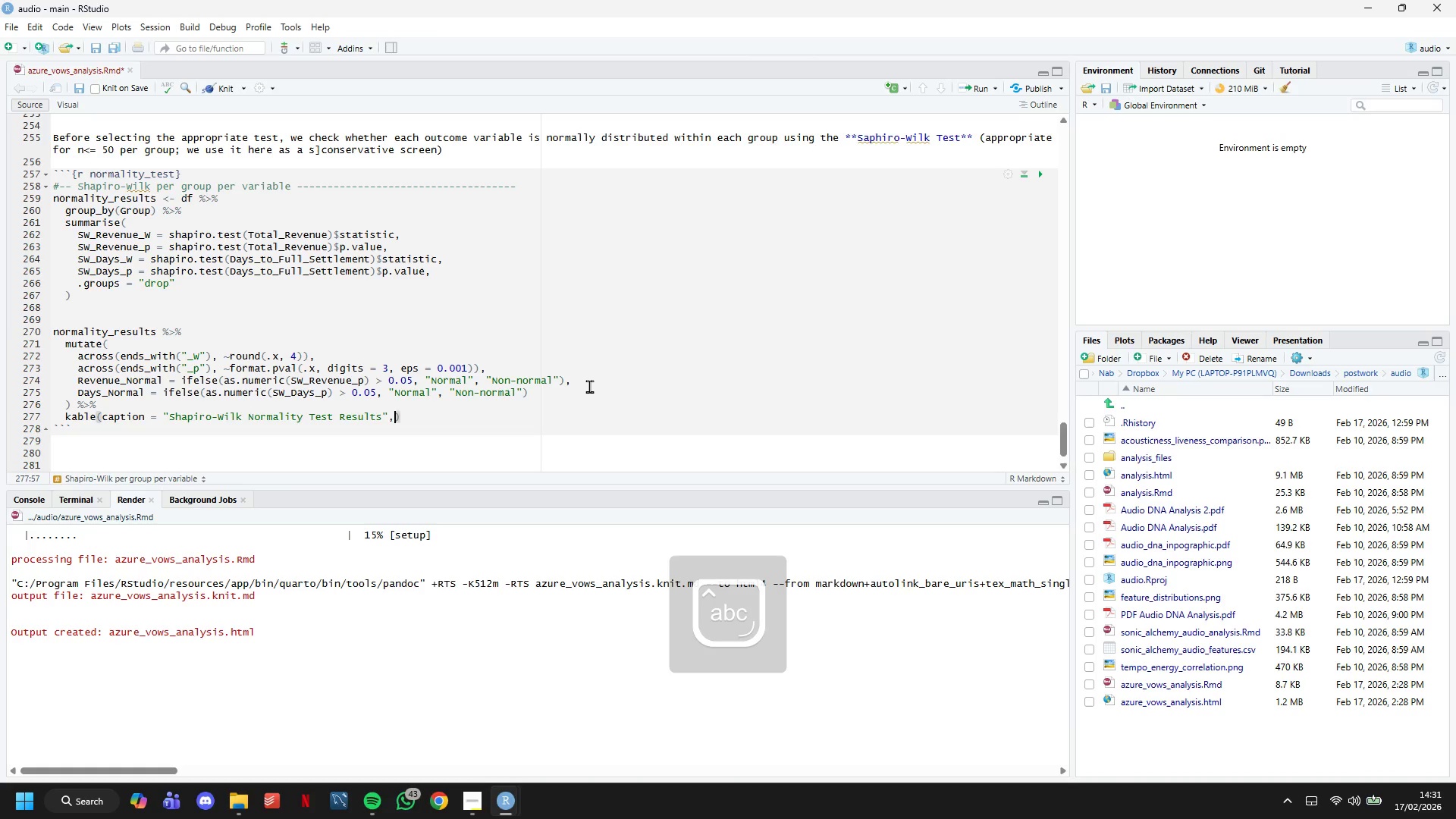 
key(Enter)
 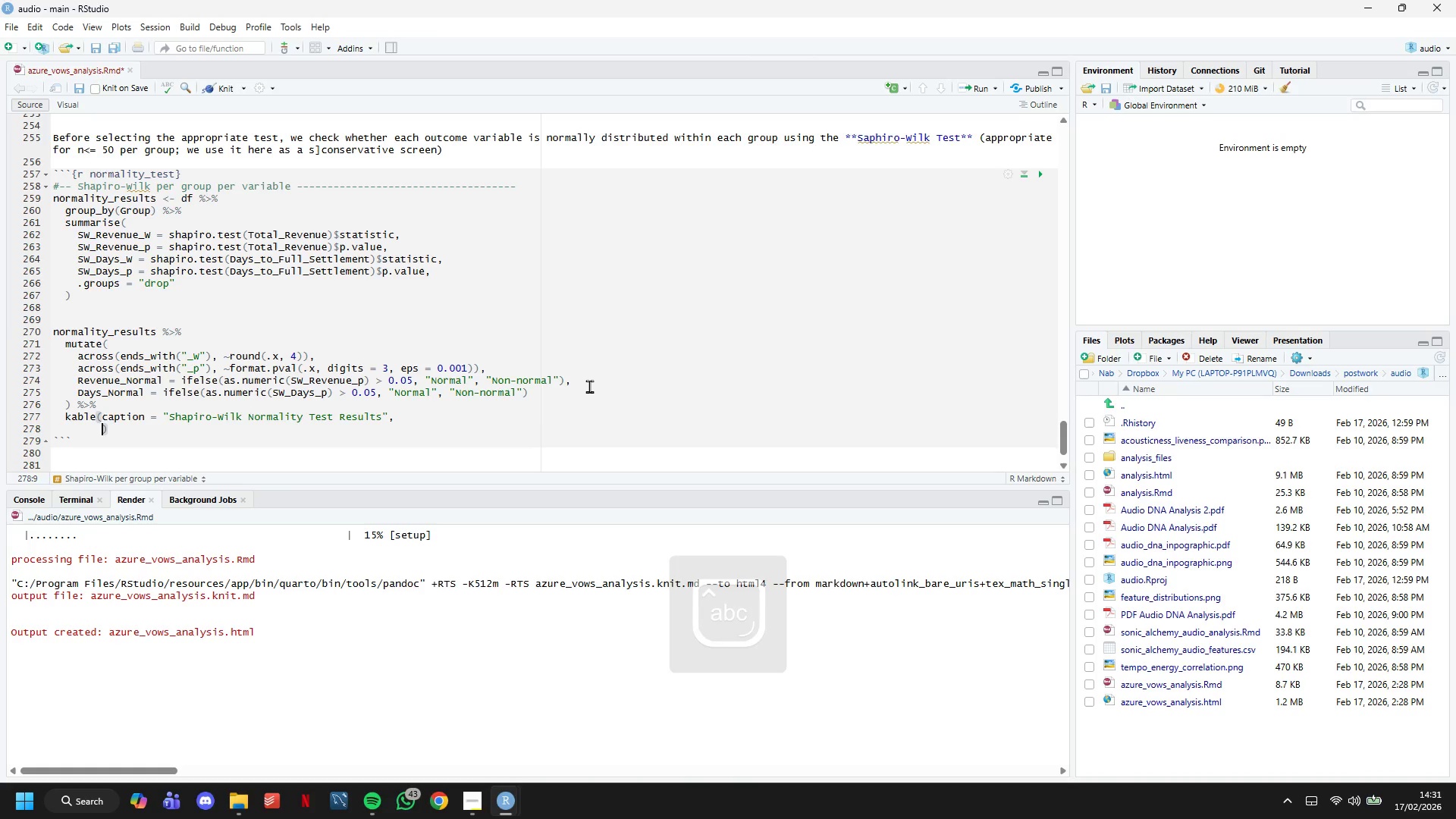 
type(col.names = c("Group)
 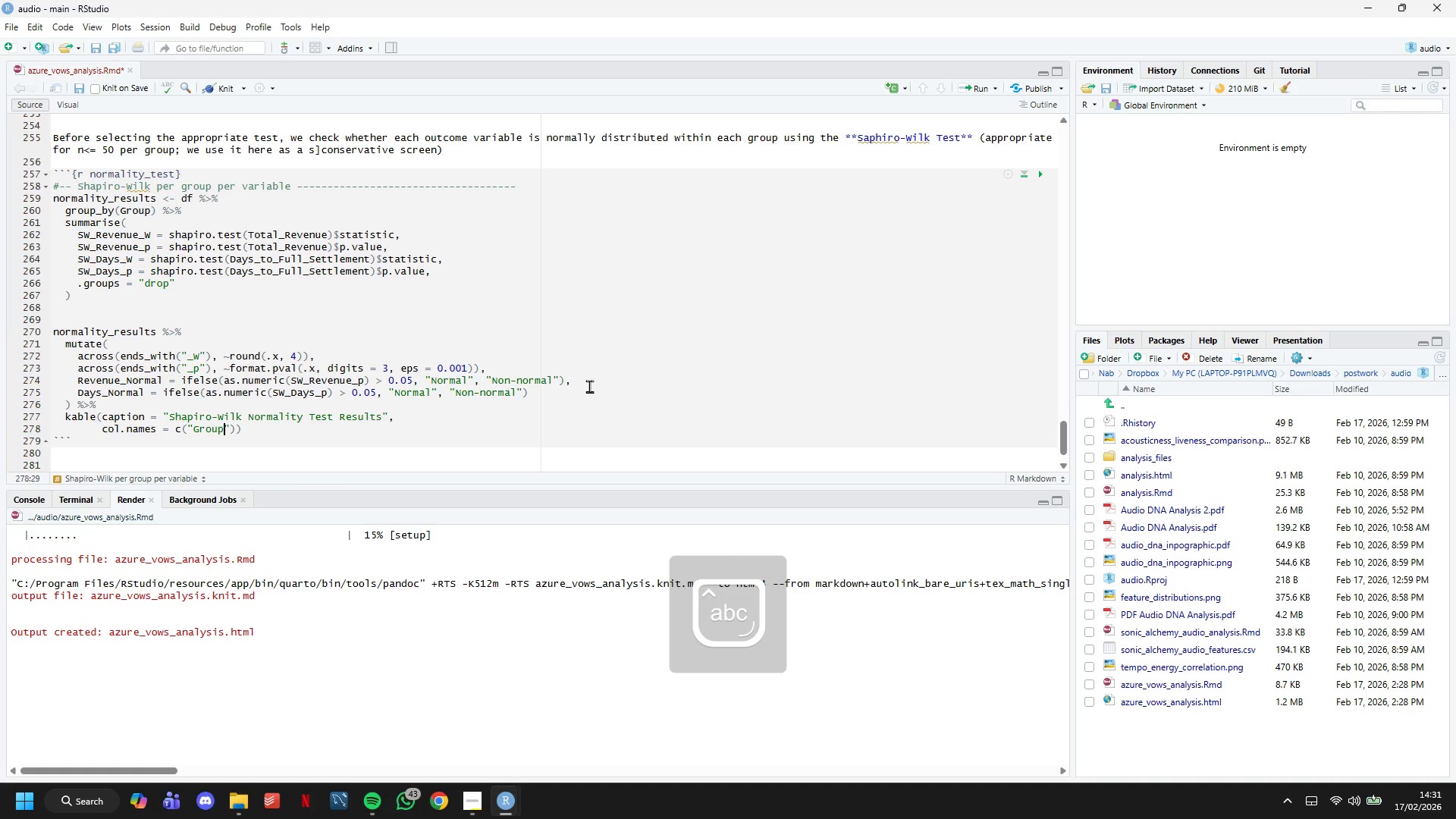 
key(ArrowRight)
 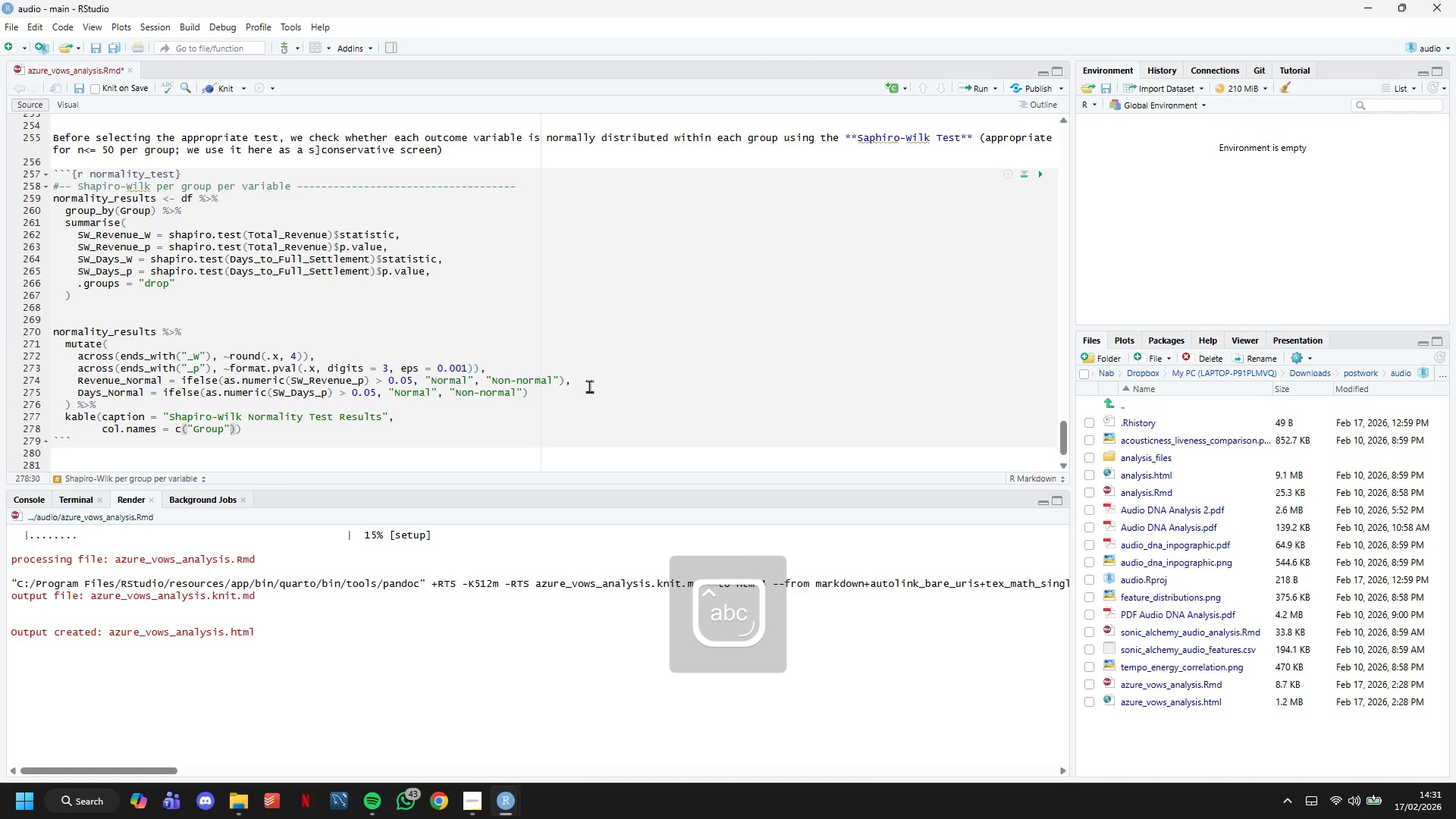 
type(, "Rev W)
 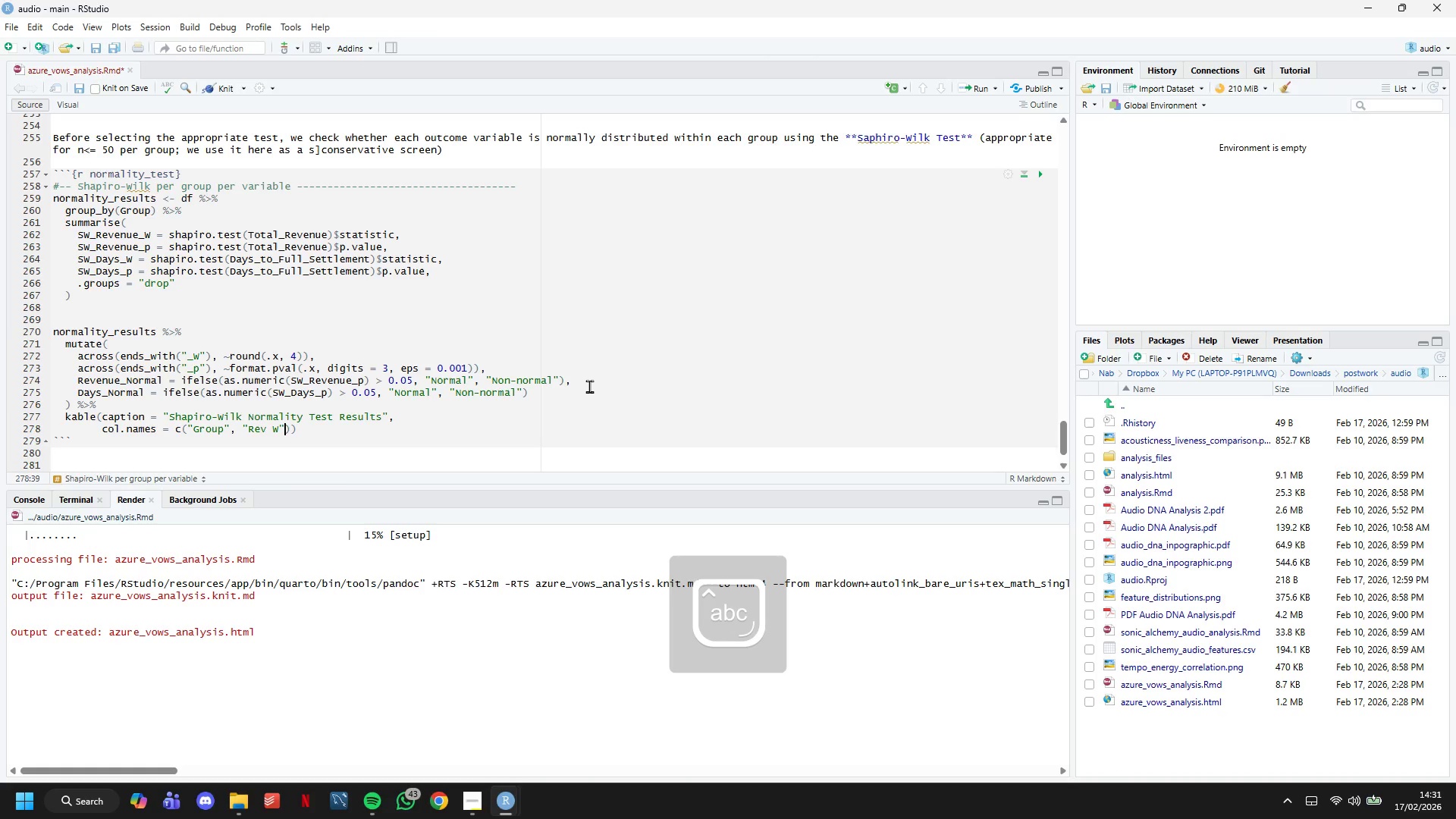 
key(ArrowRight)
 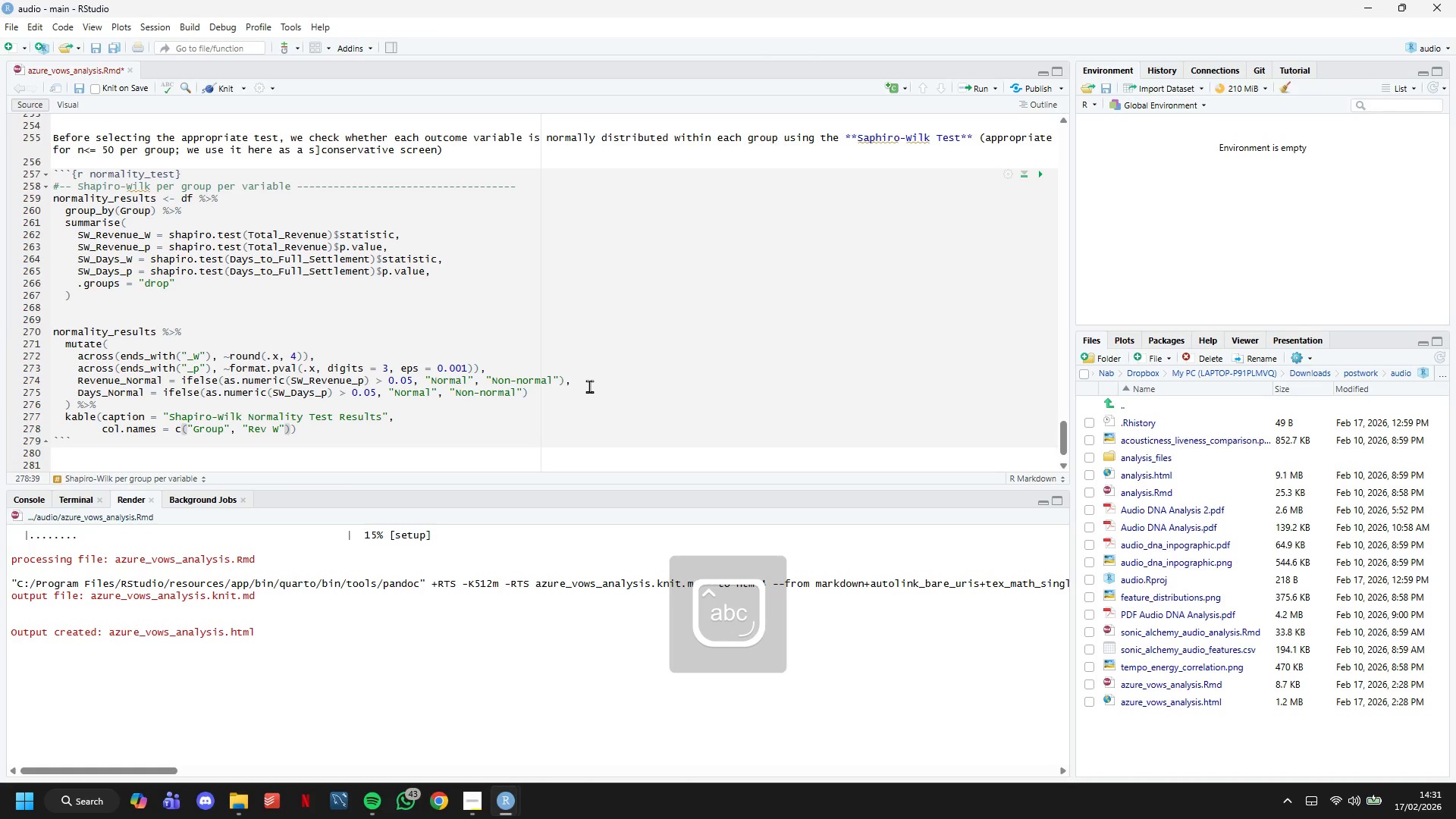 
type(, "Rev p)
 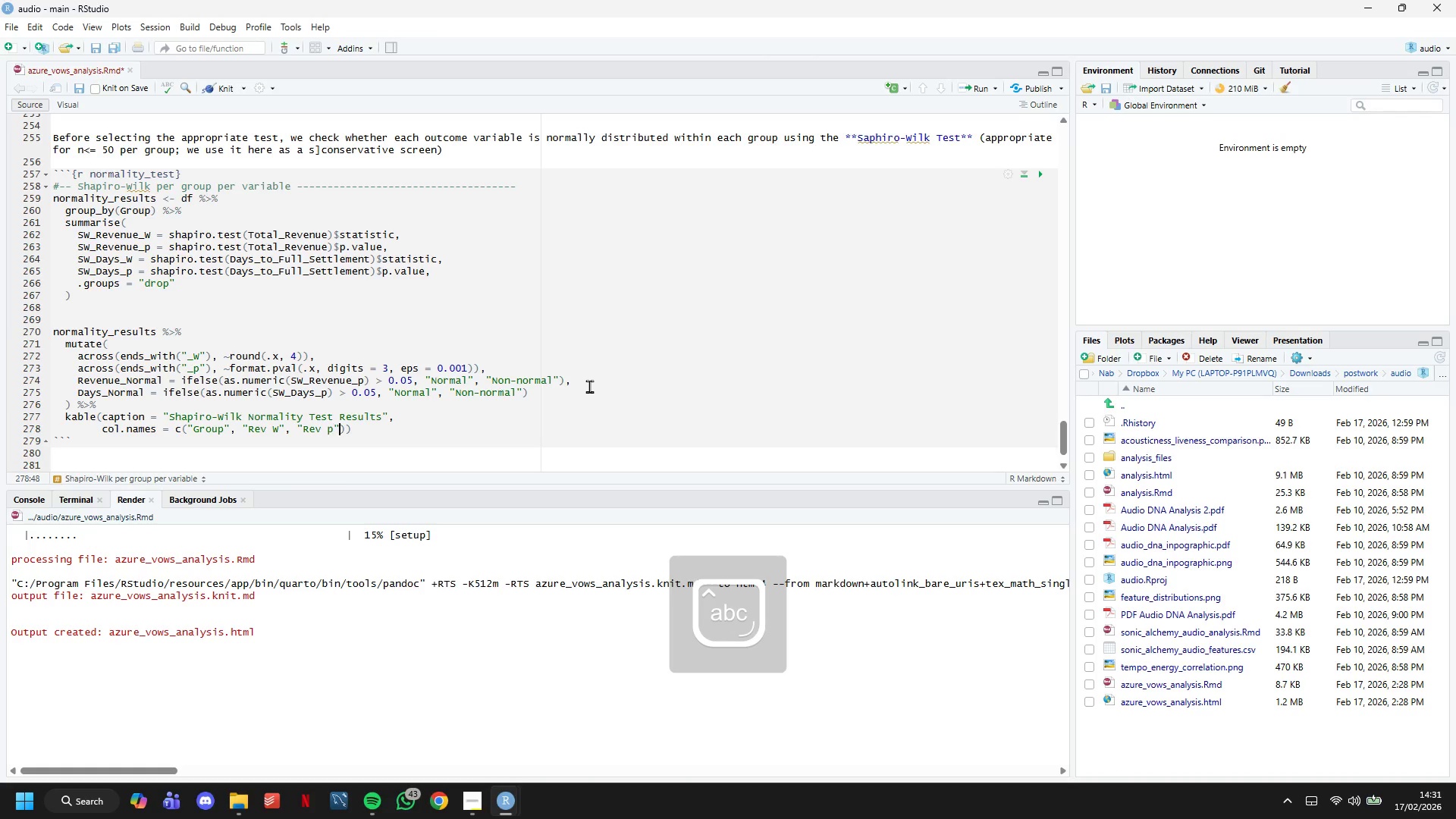 
key(ArrowRight)
 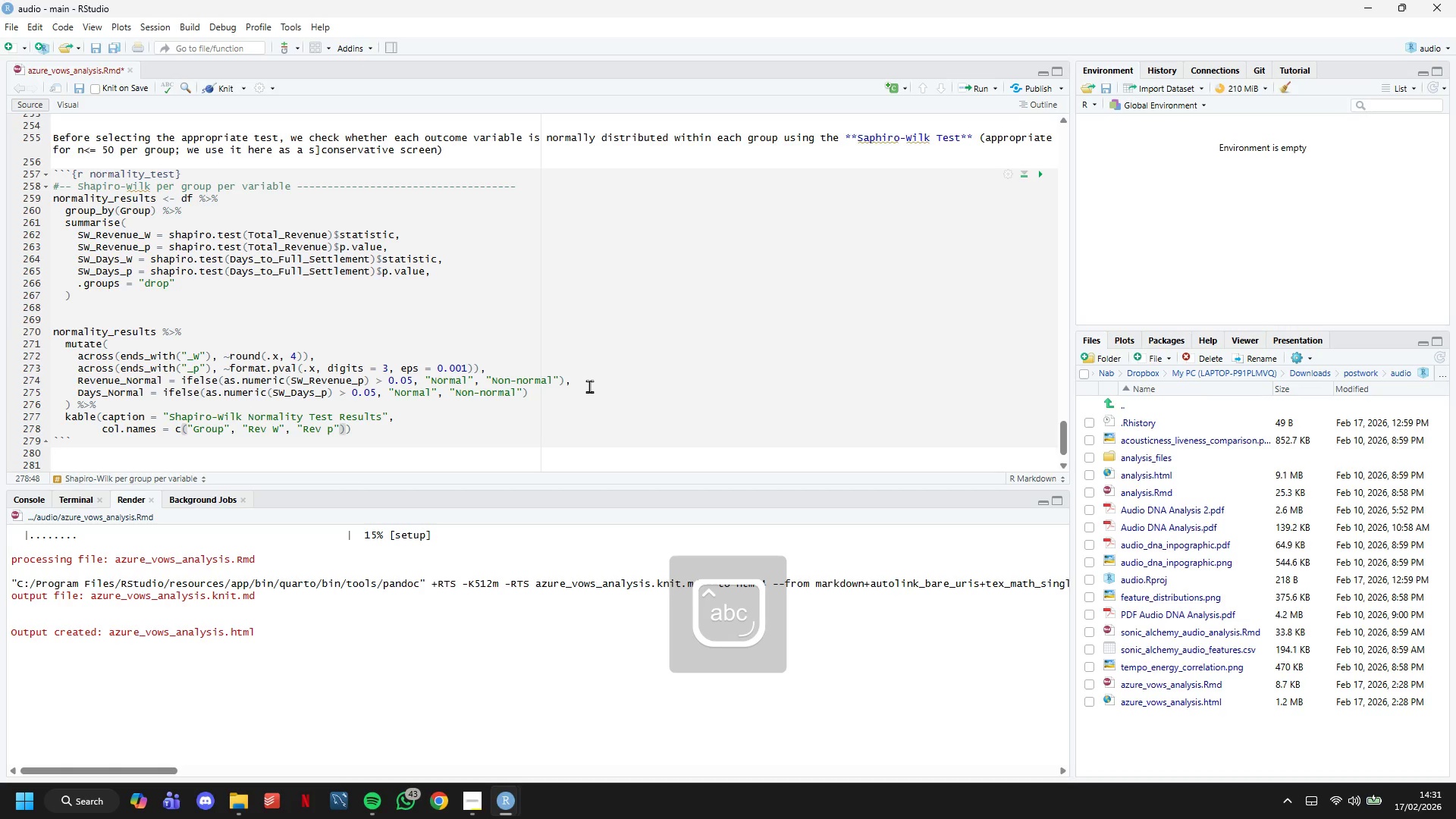 
type(, "Days W)
 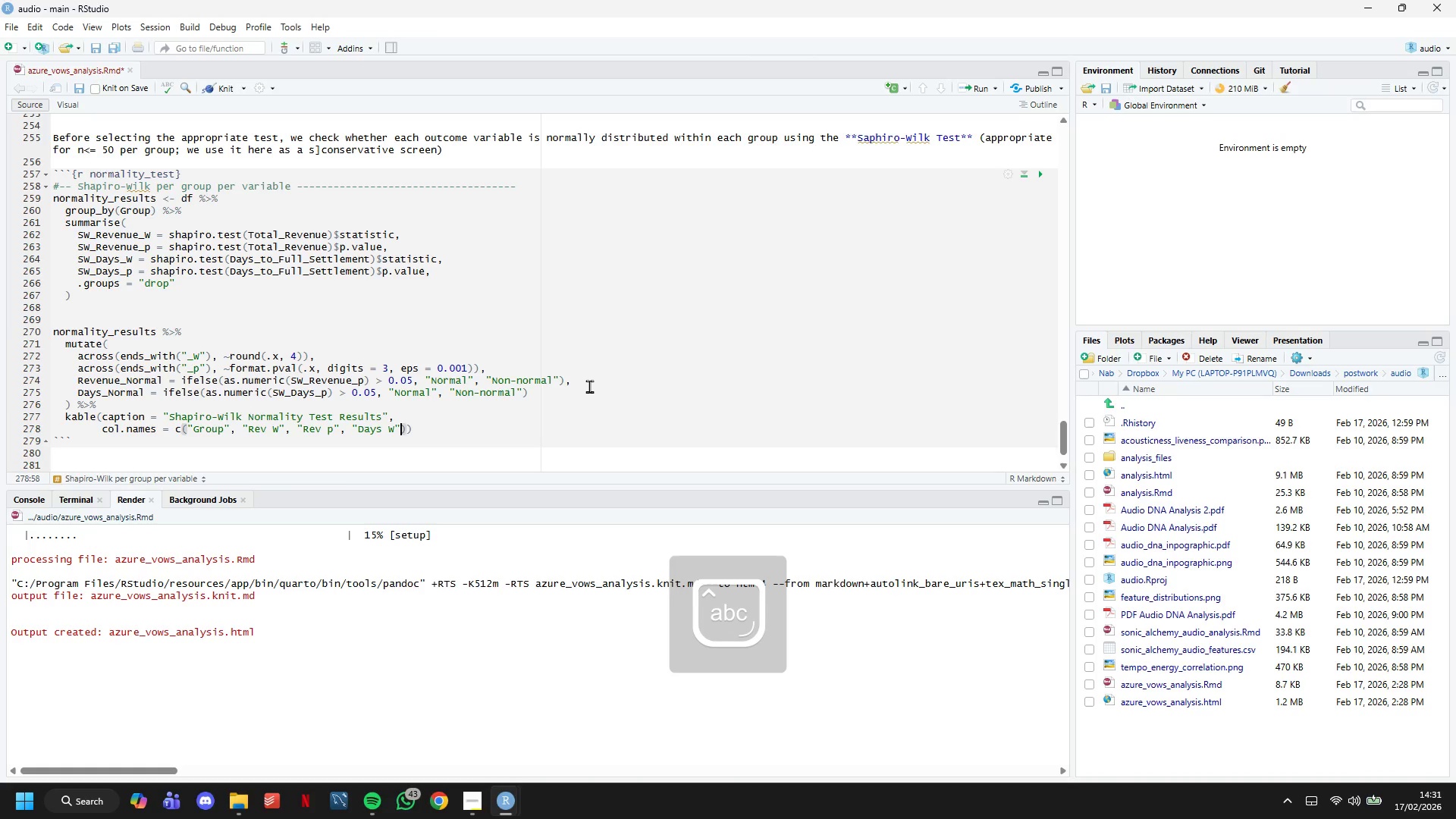 
 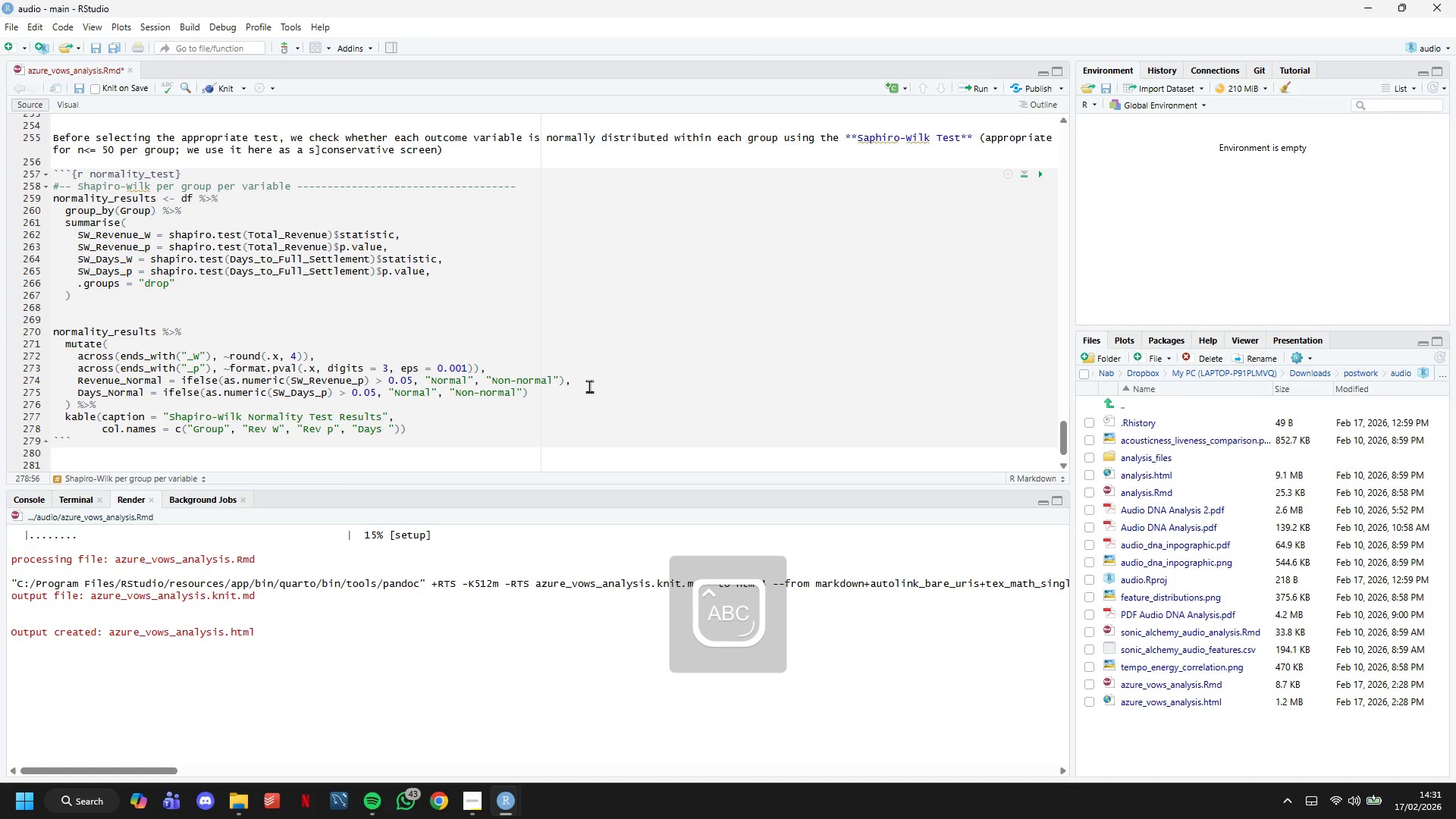 
key(ArrowRight)
 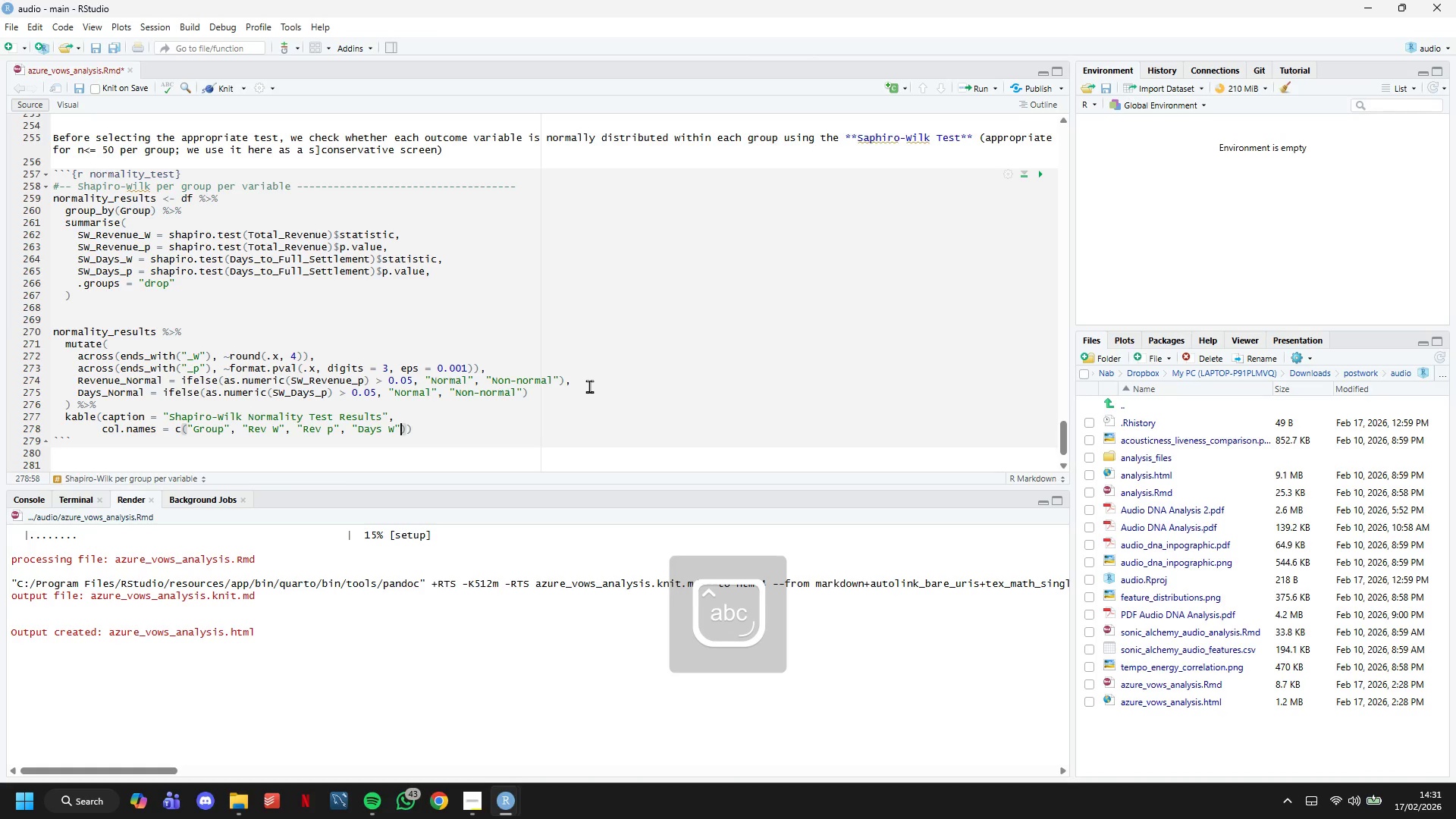 
type(, "Days p)
 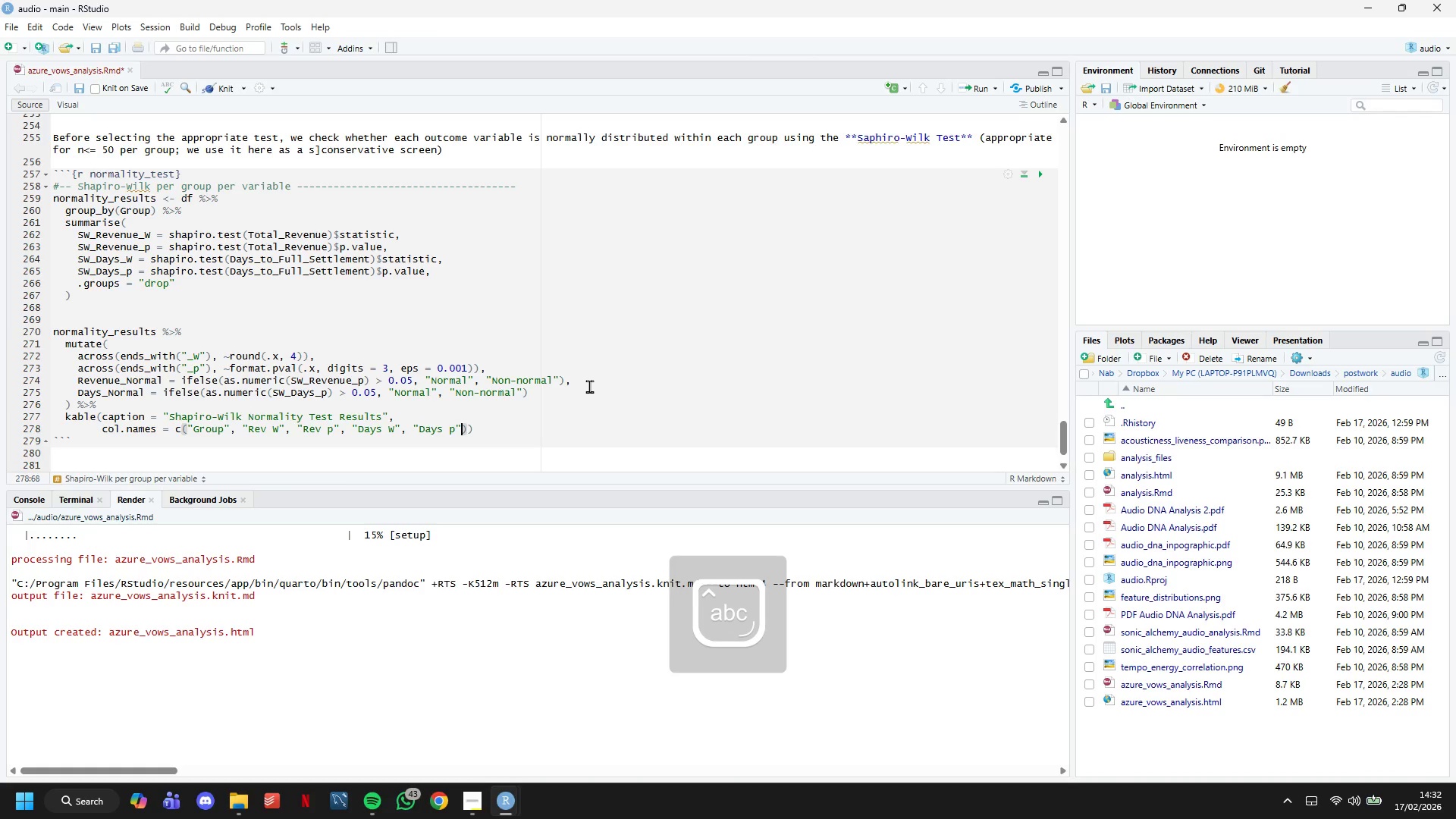 
 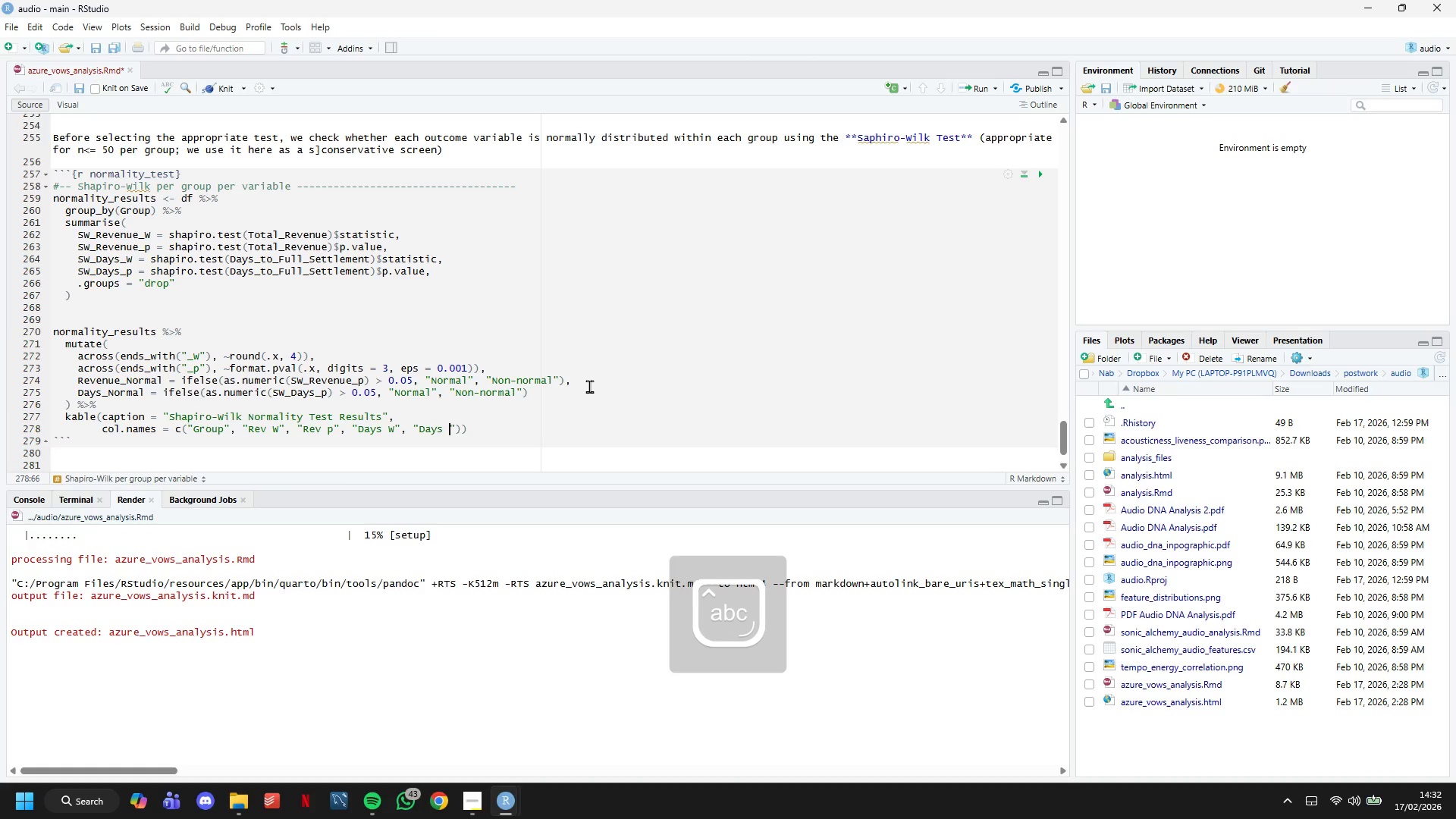 
key(ArrowRight)
 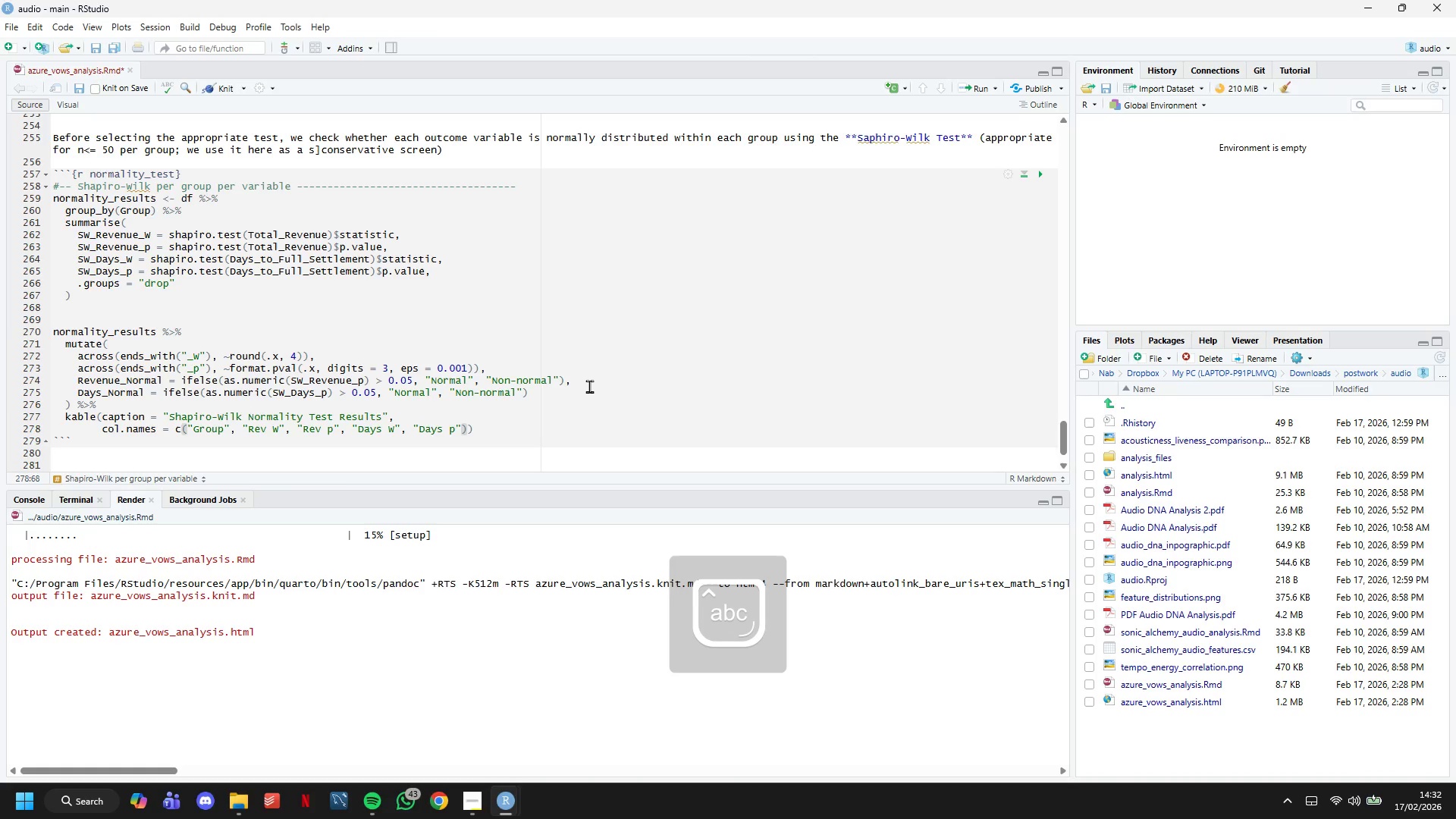 
type(, Revenue)
 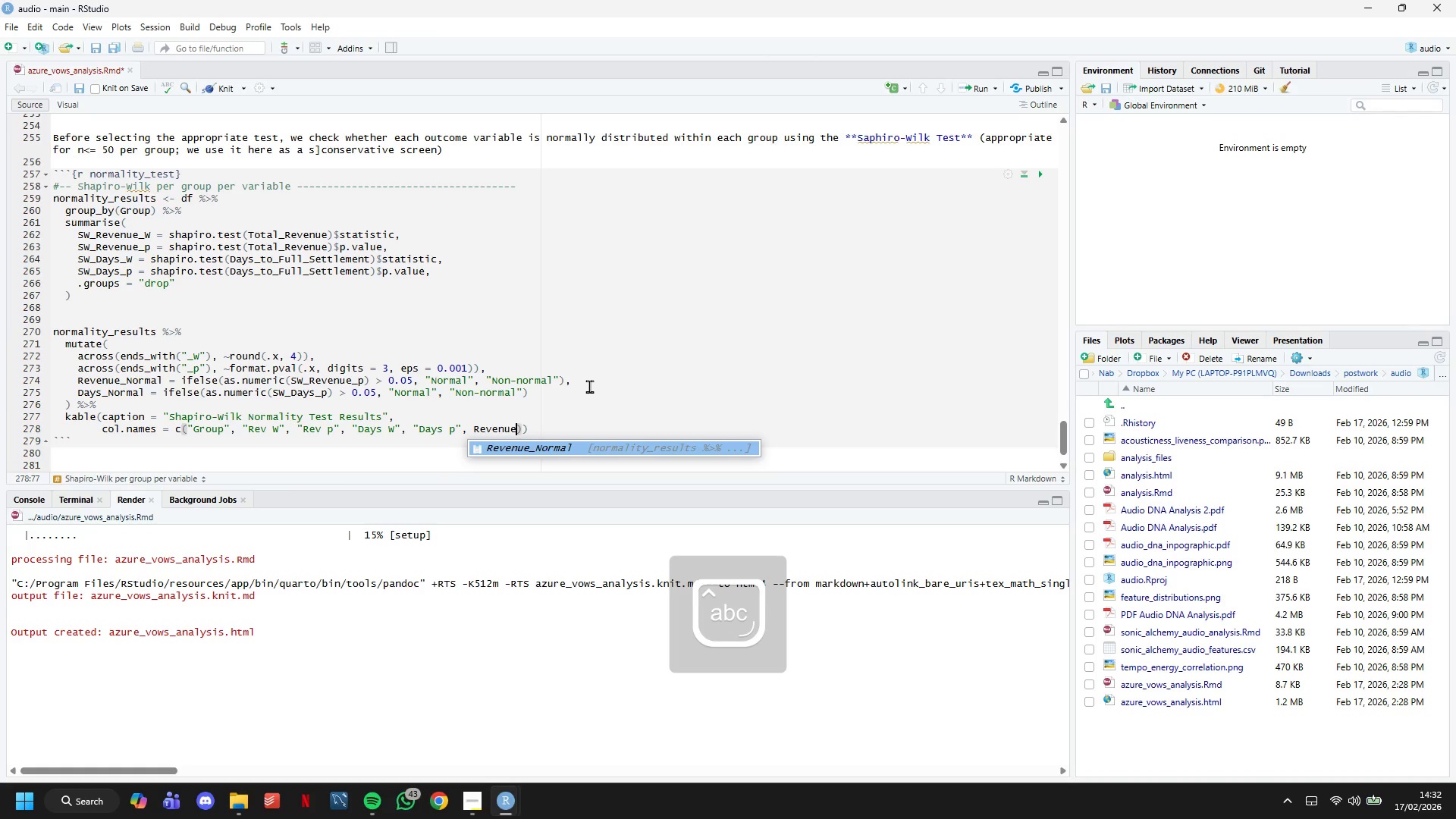 
key(ArrowRight)
 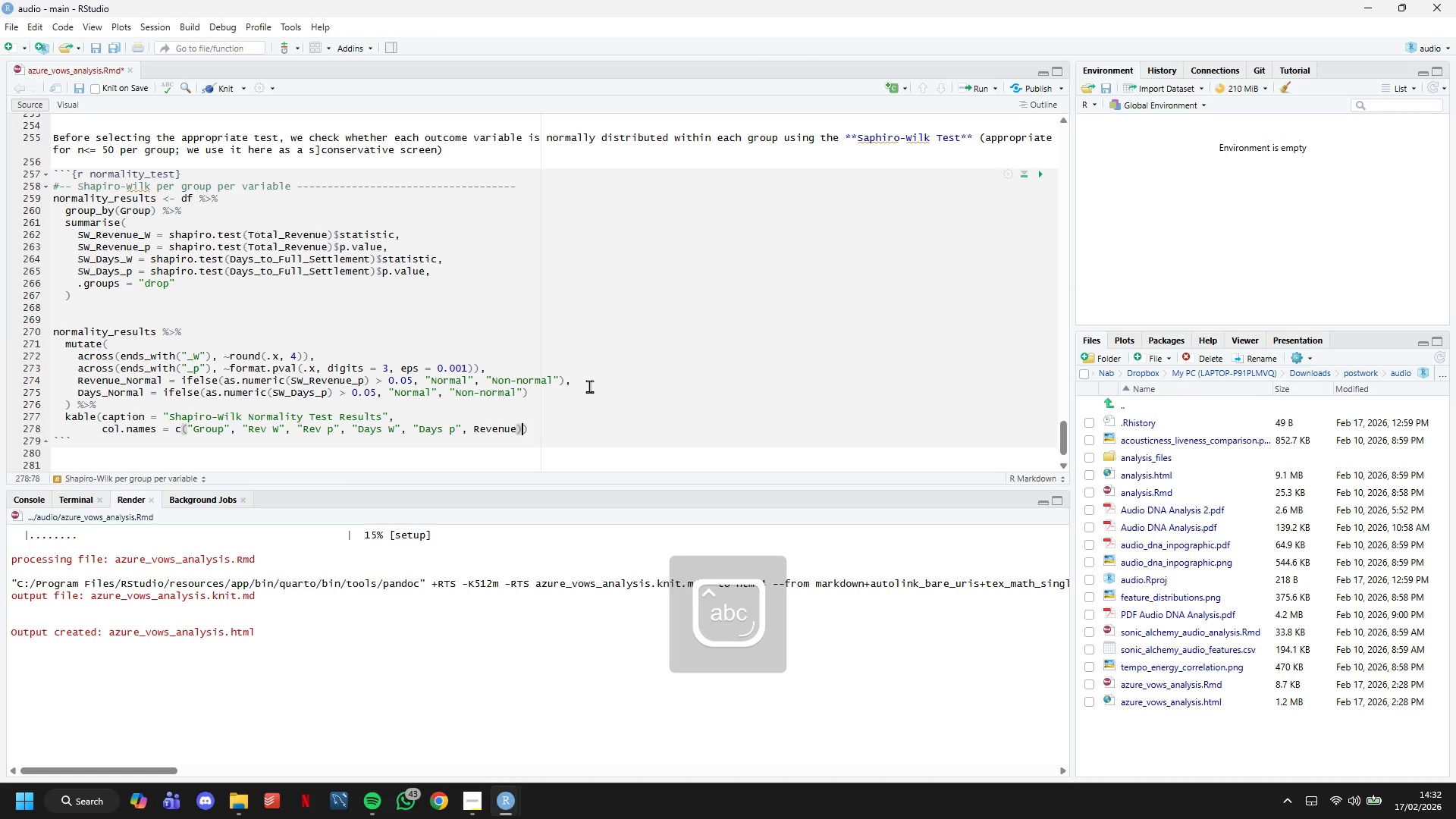 
type(. )
key(Backspace)
key(Backspace)
key(Backspace)
key(Backspace)
key(Backspace)
key(Backspace)
key(Backspace)
key(Backspace)
key(Backspace)
type(:)
key(Backspace)
type("D)
key(Backspace)
type(Revenue)
 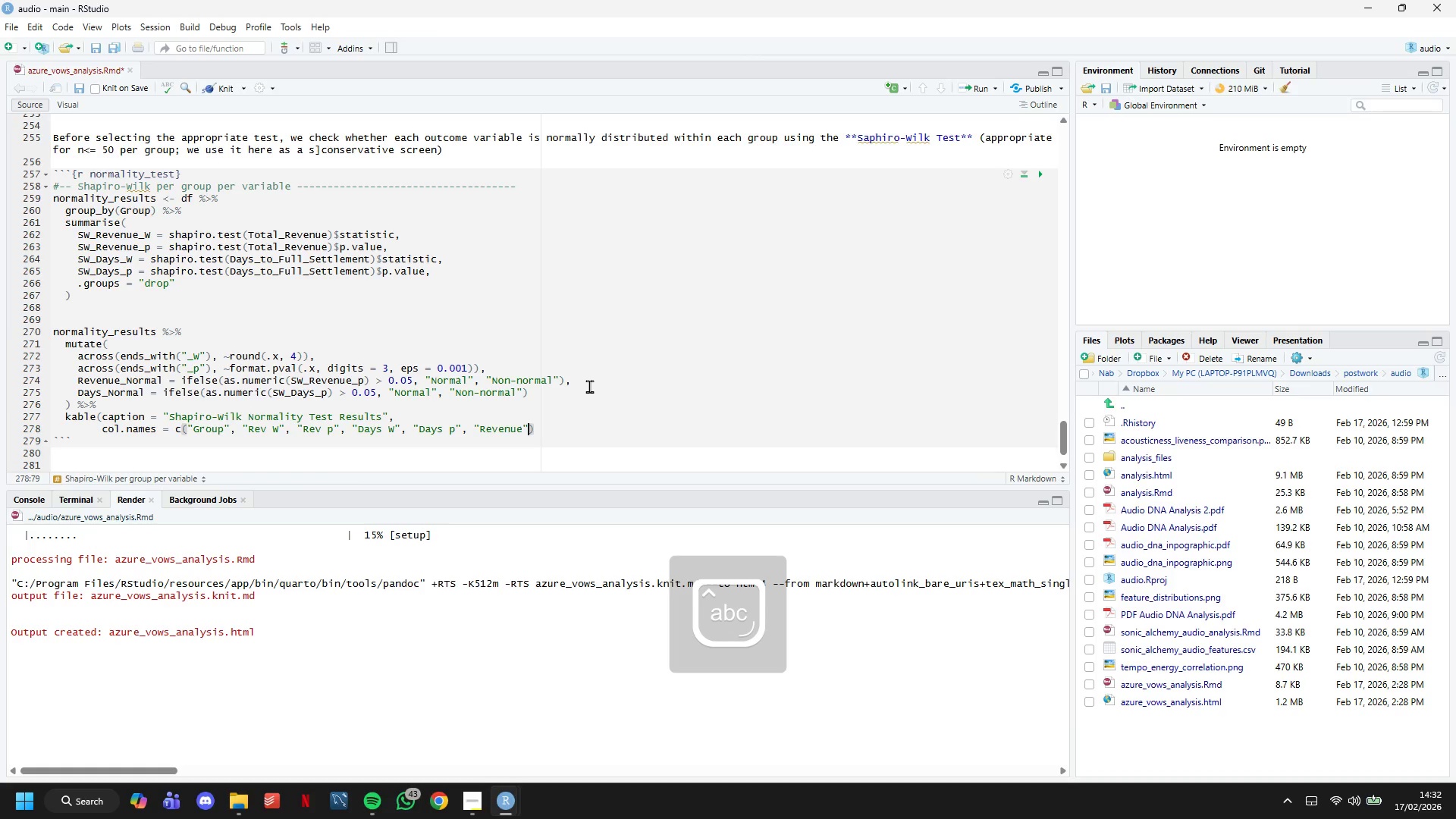 
 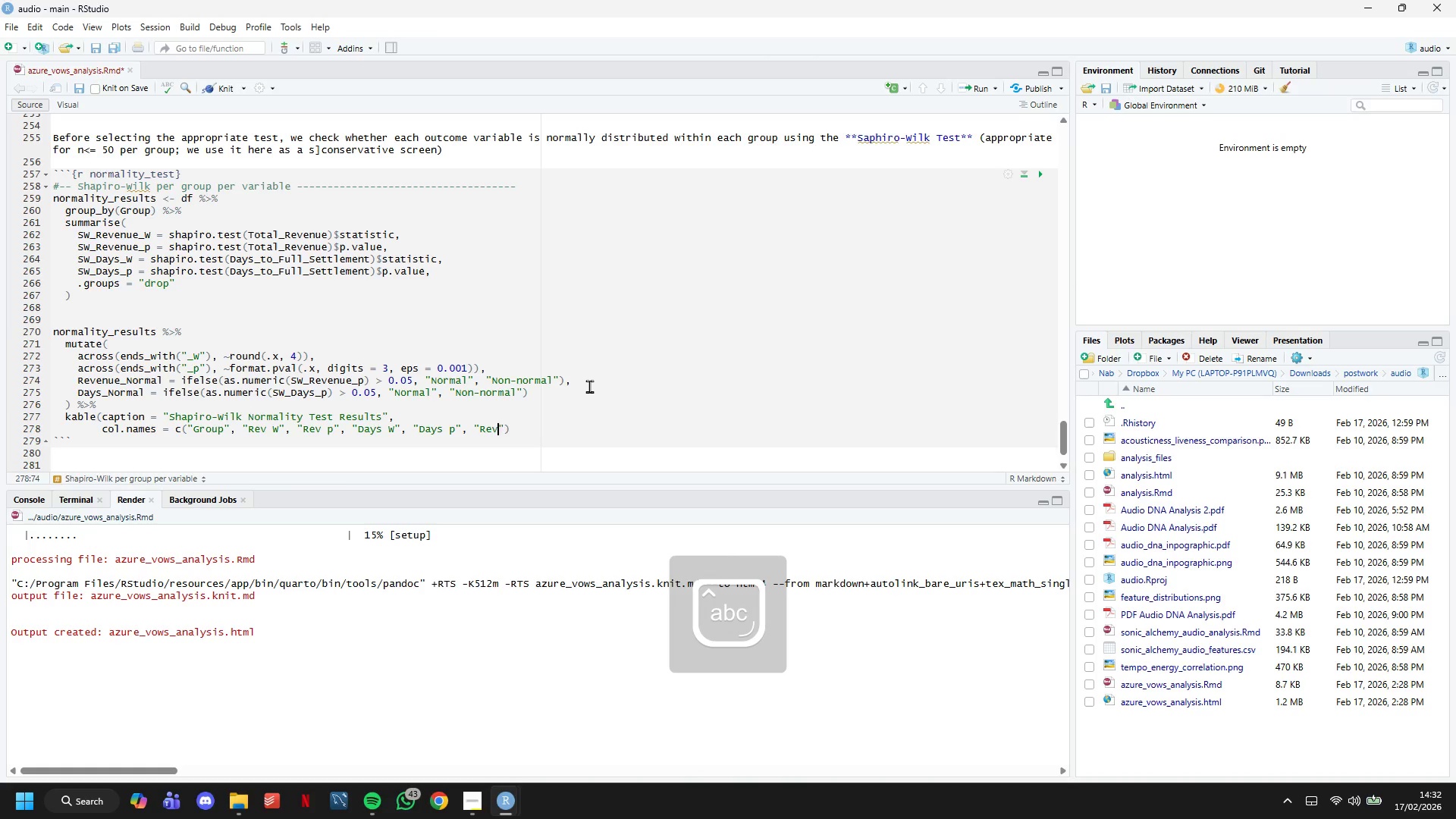 
key(ArrowRight)
 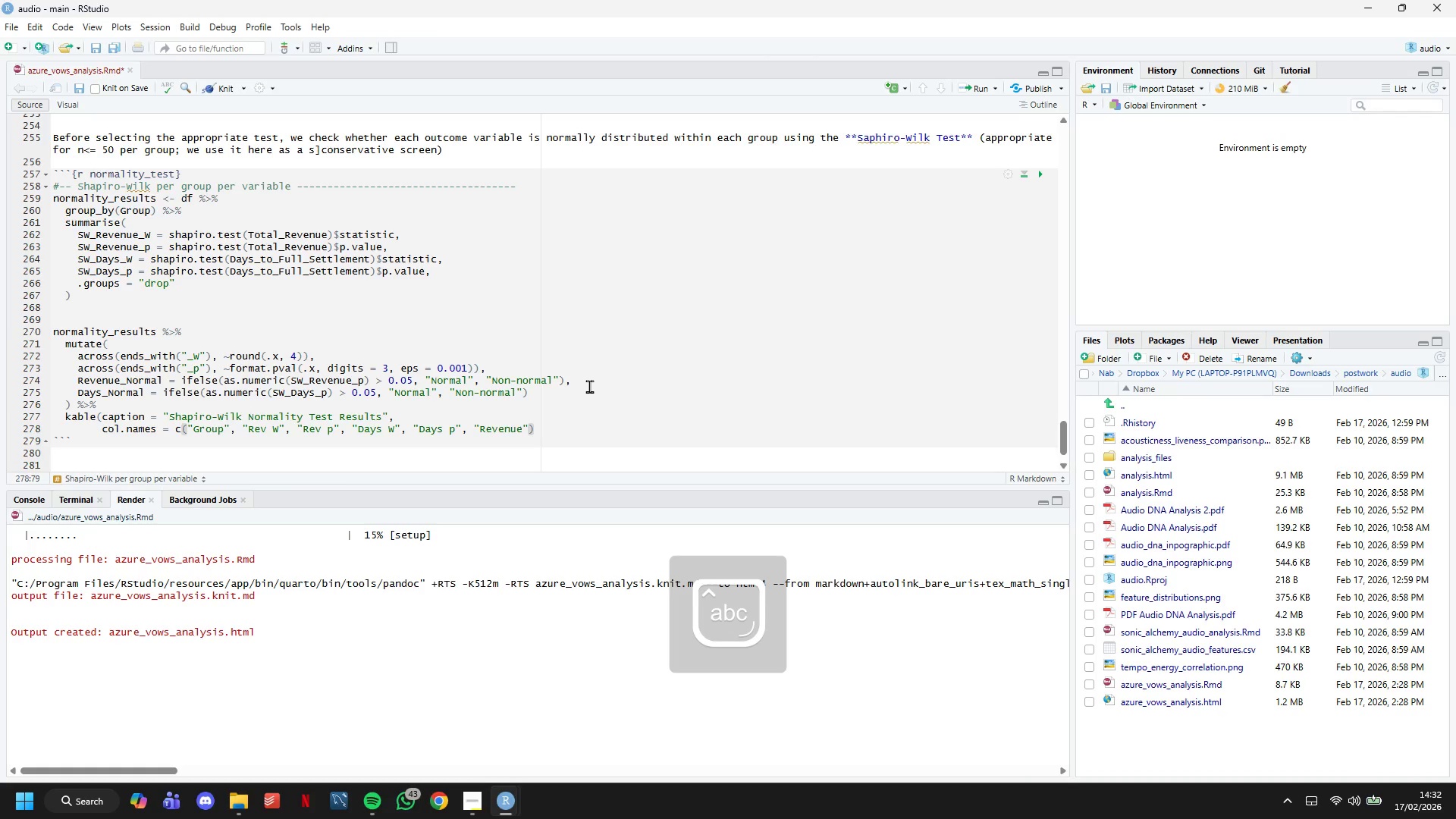 
type(, "Days)
 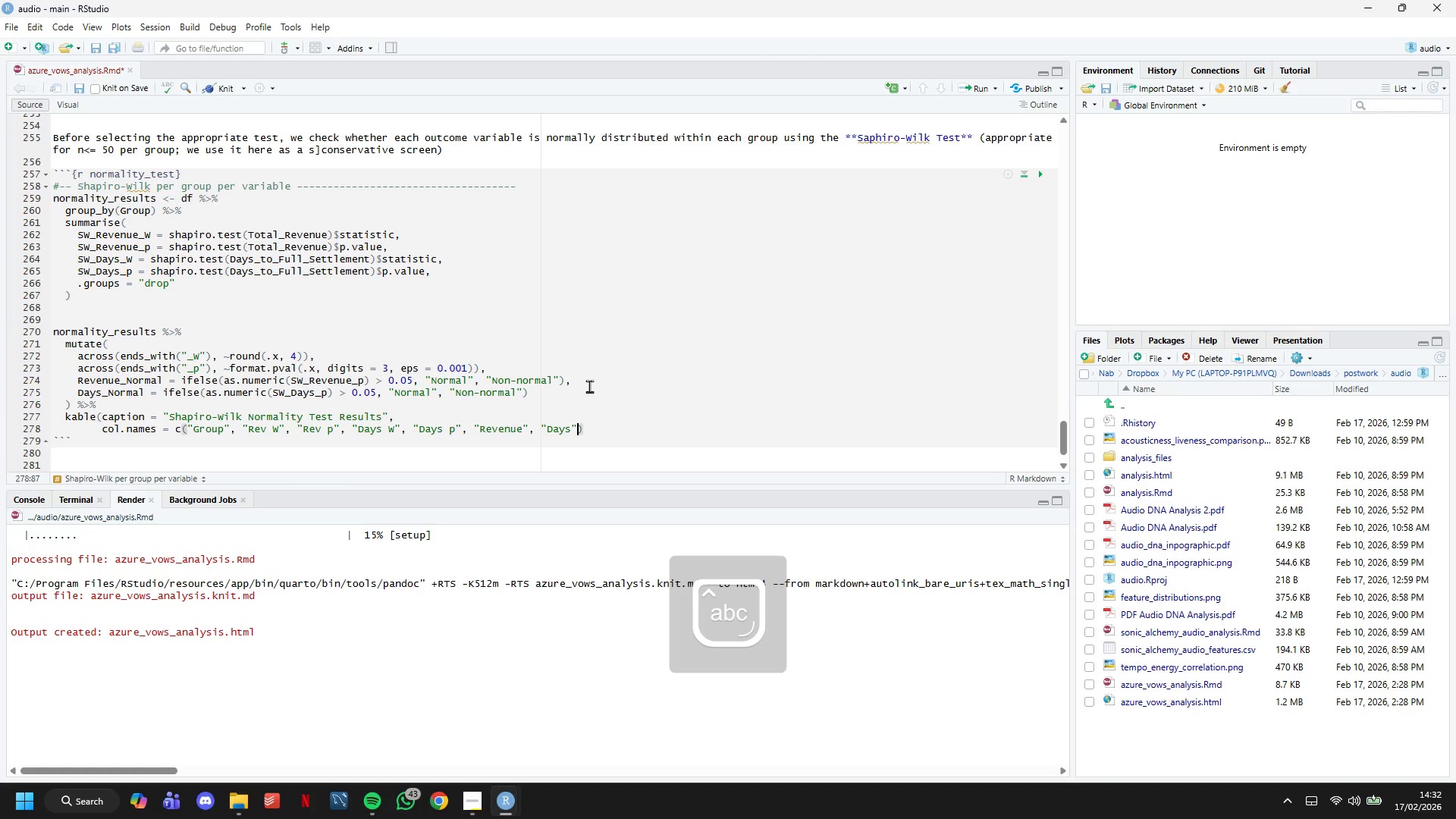 
 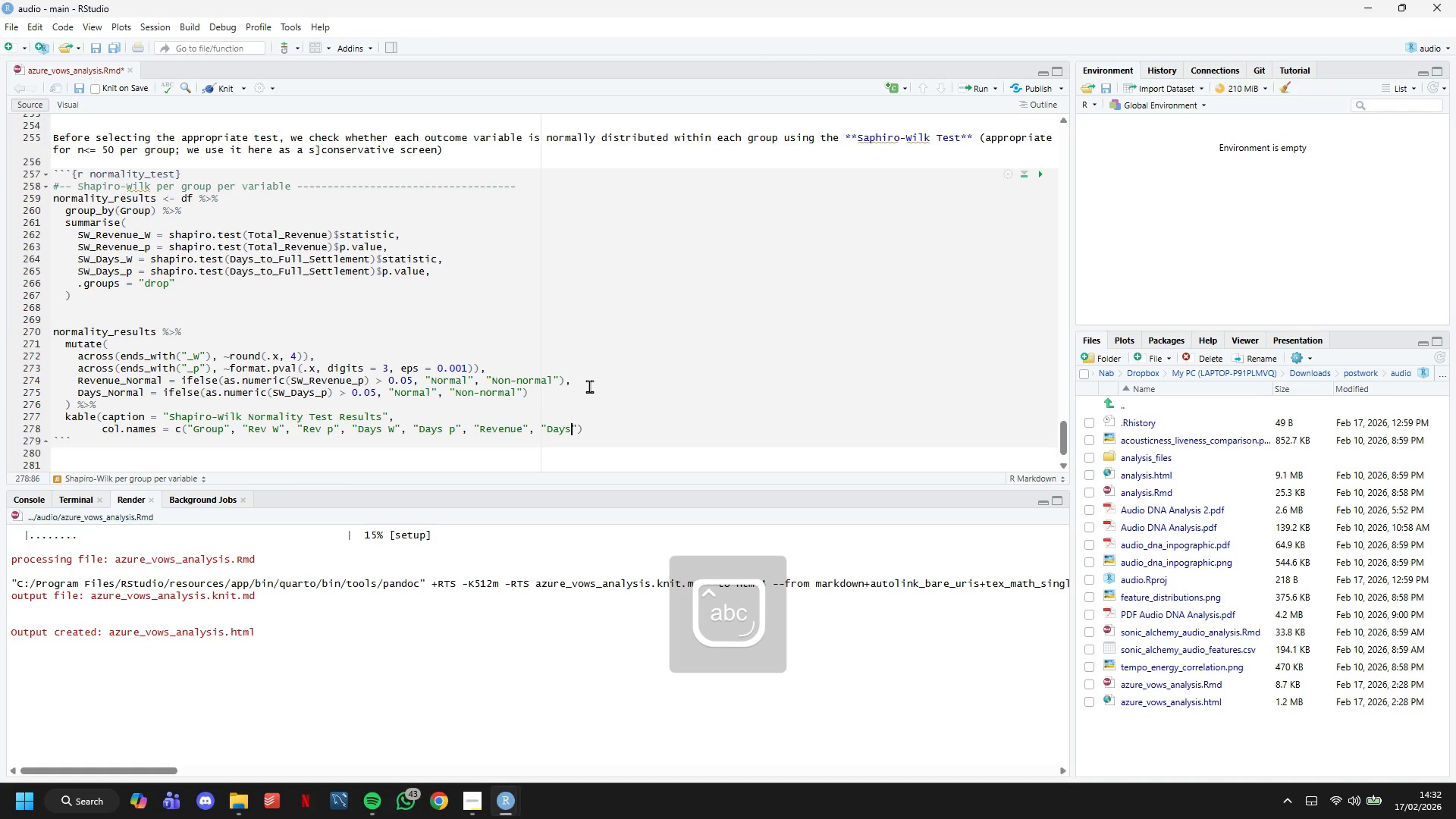 
key(ArrowRight)
 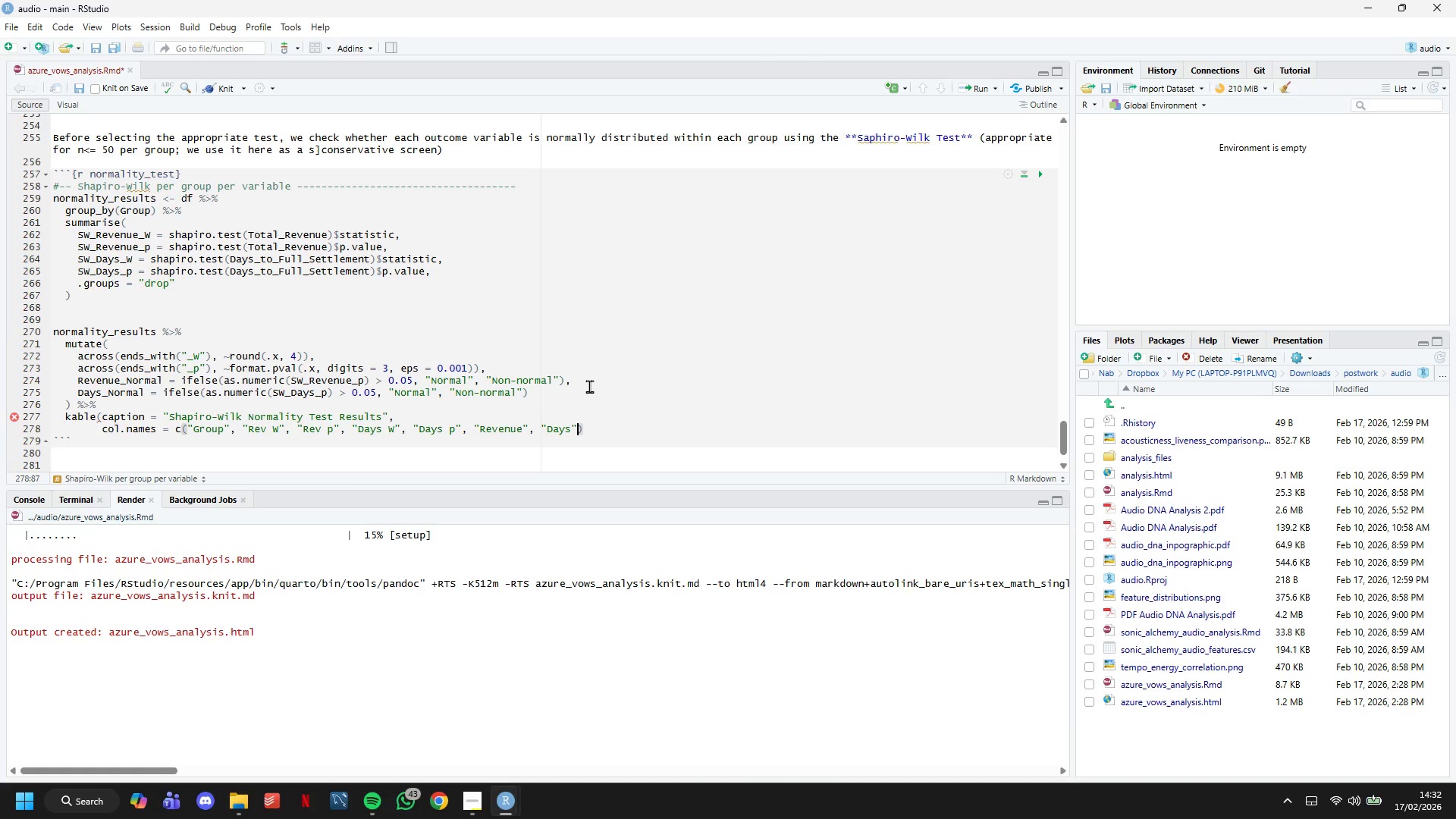 
wait(12.08)
 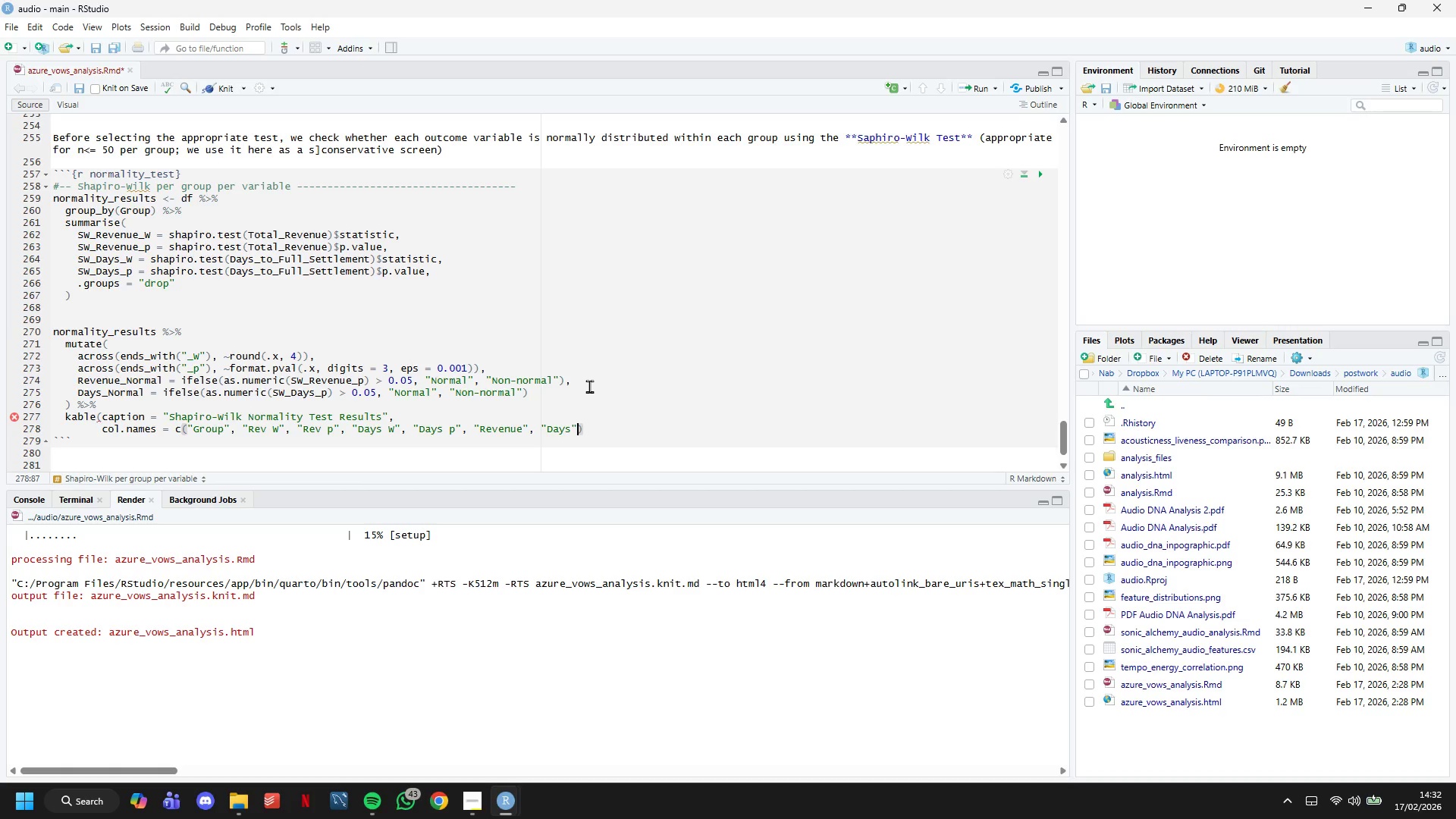 
type()))
 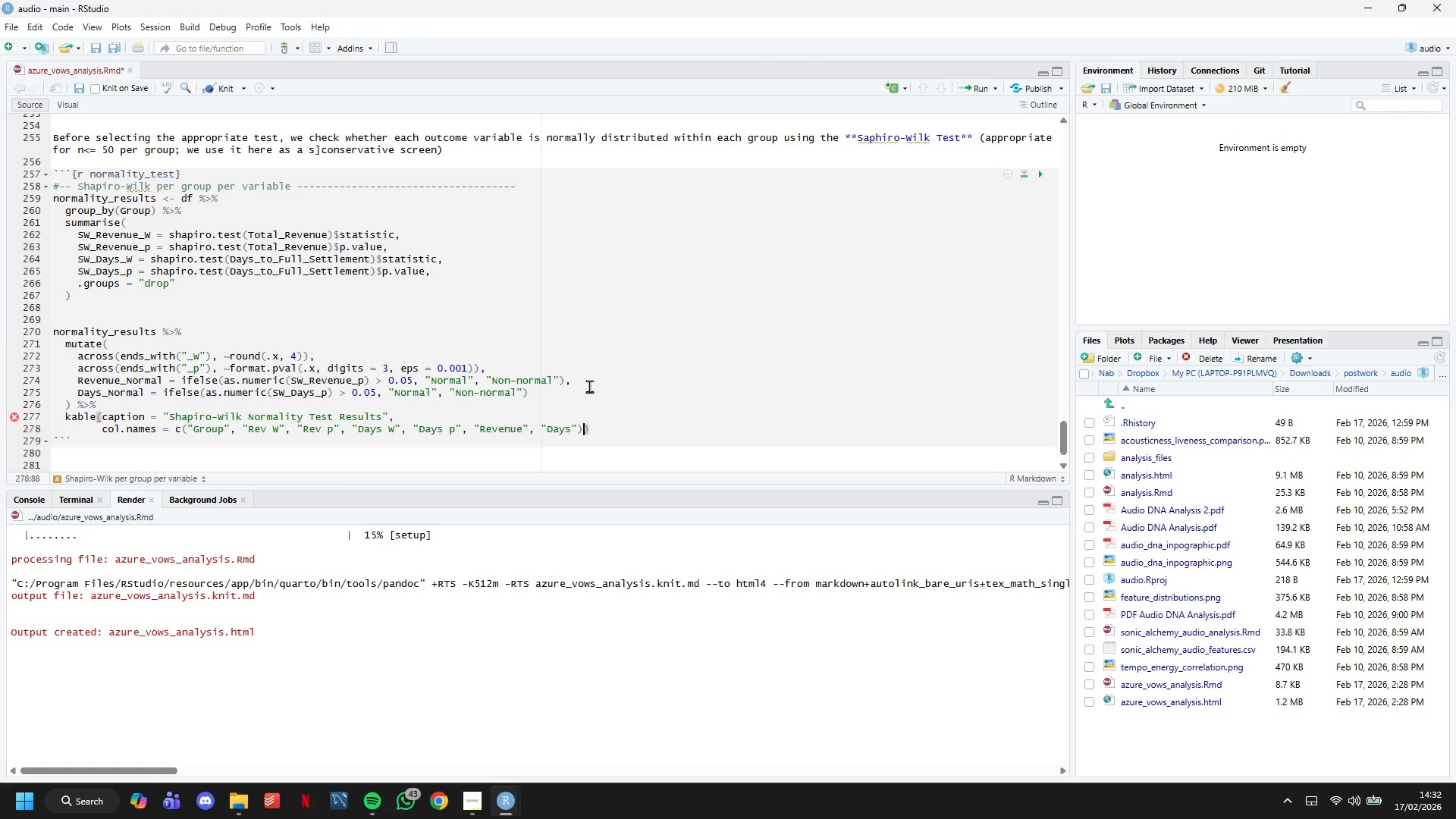 
 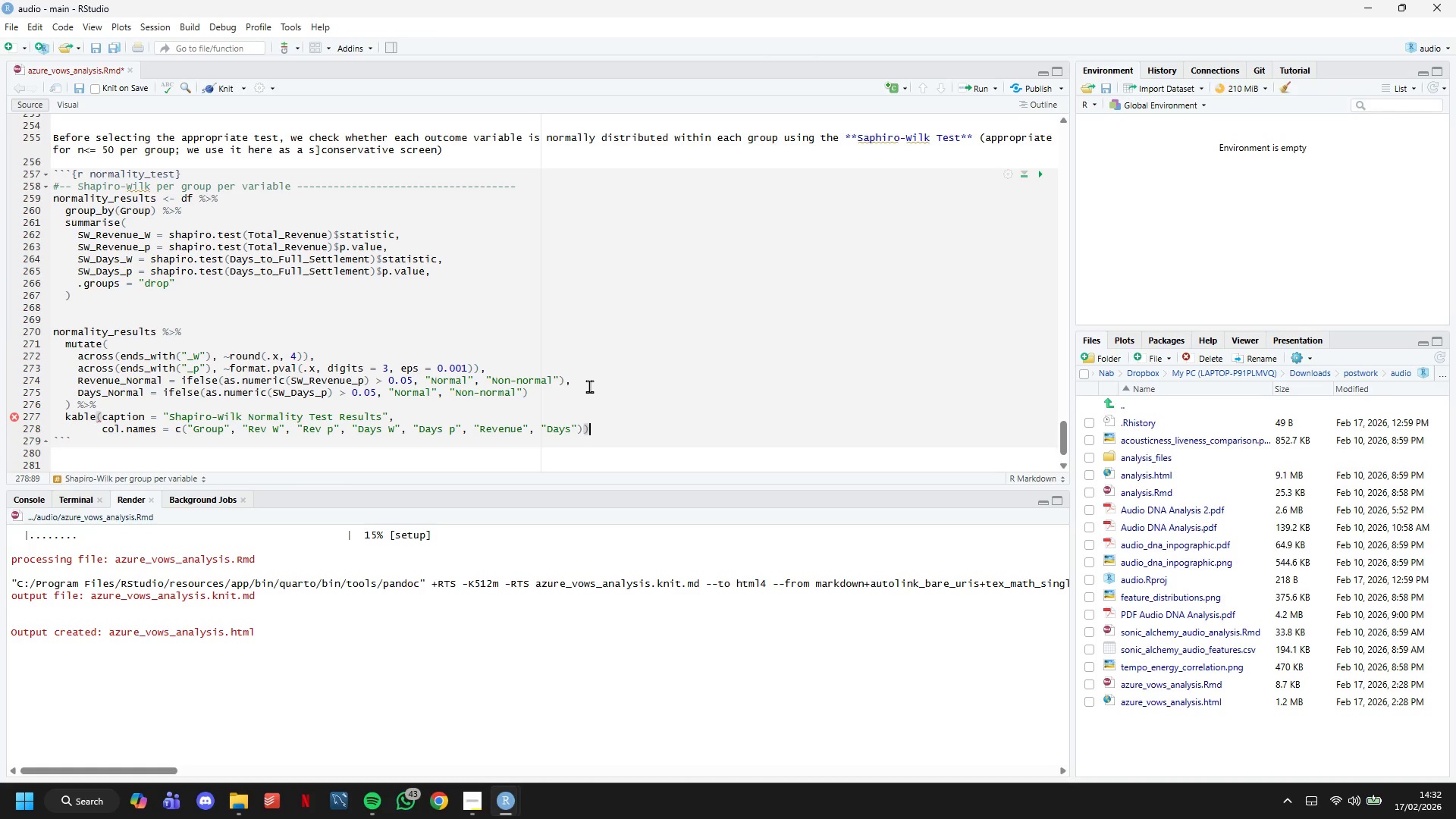 
key(ArrowLeft)
 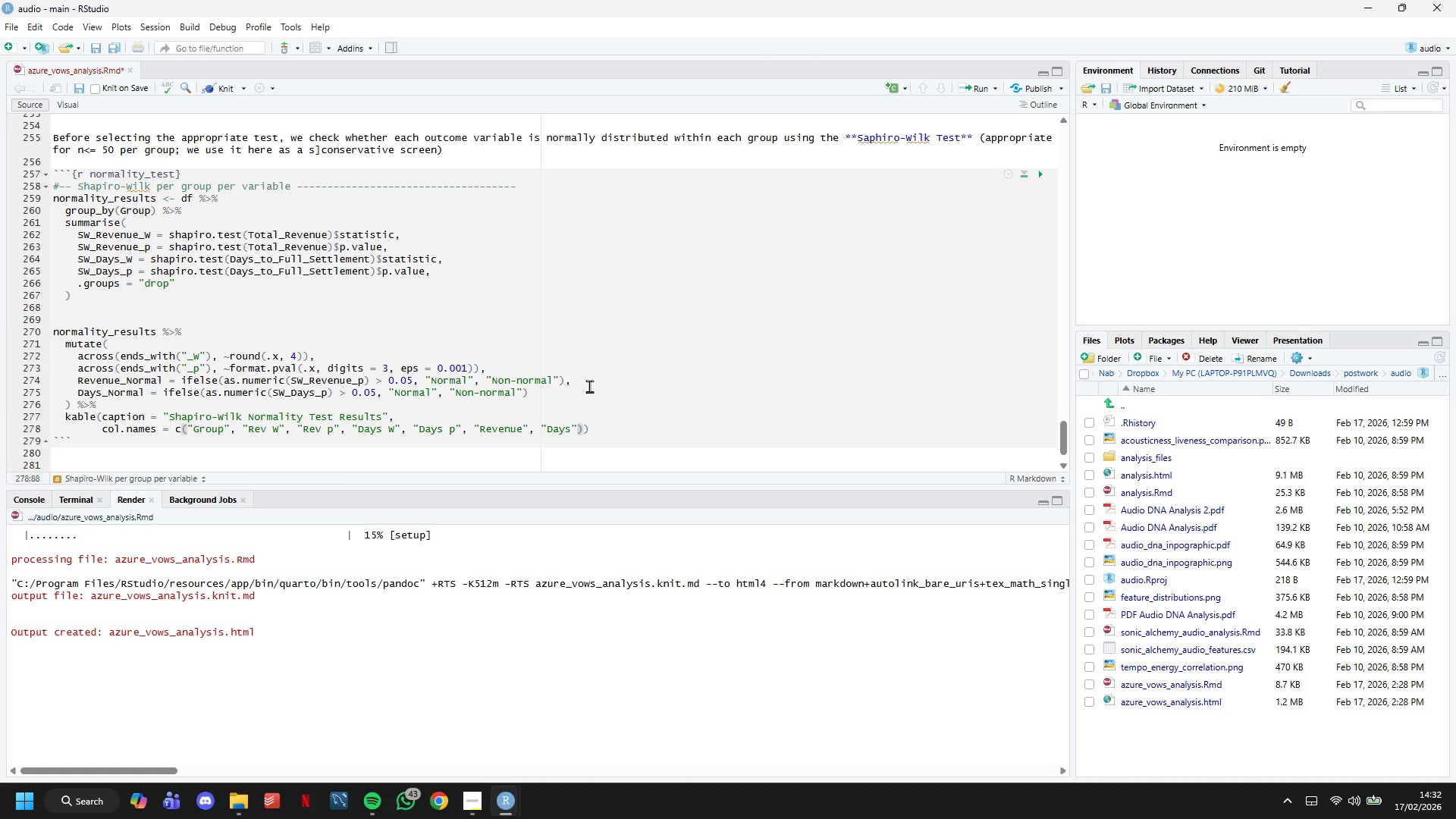 
key(ArrowRight)
 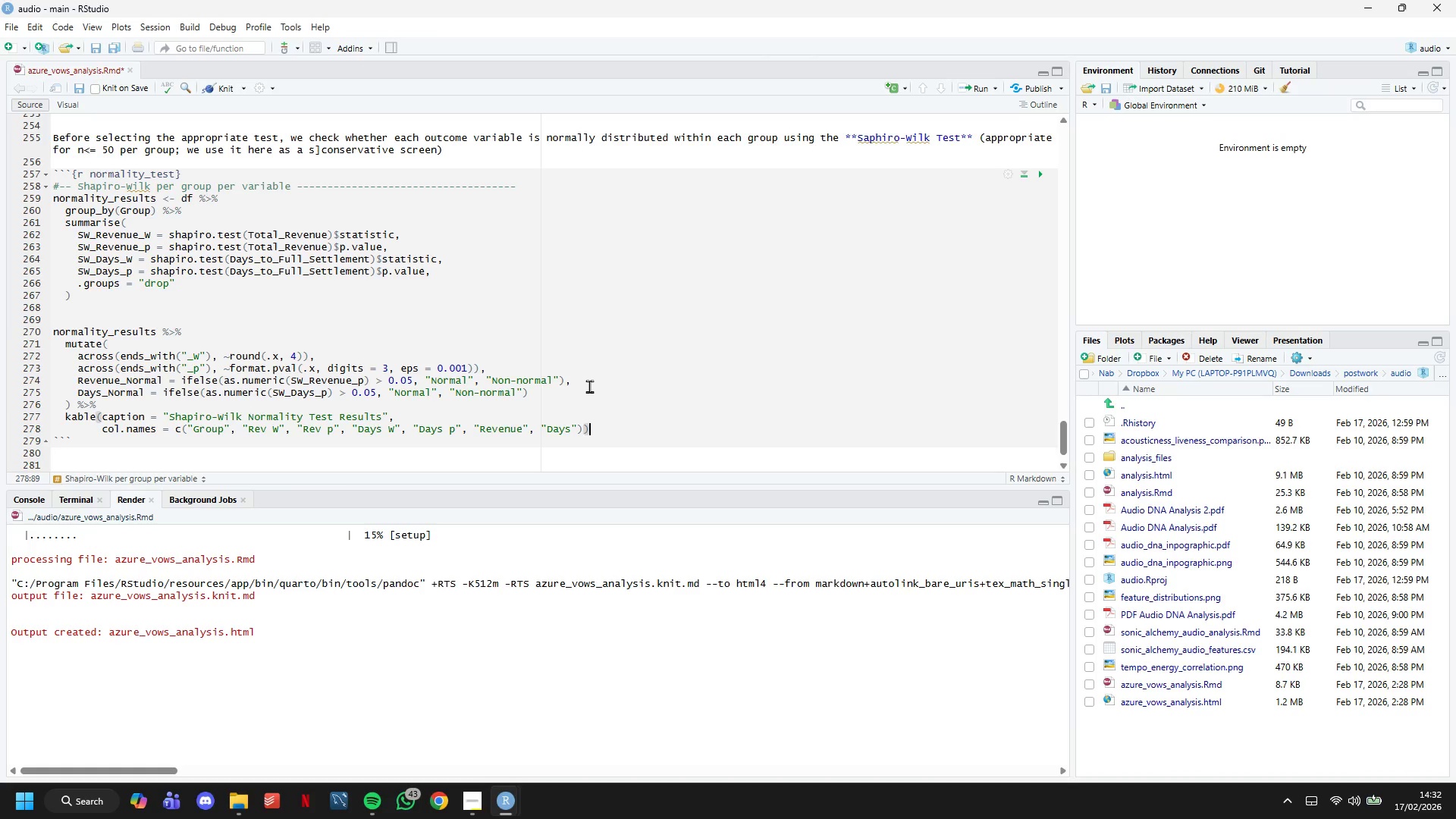 
key(Space)
 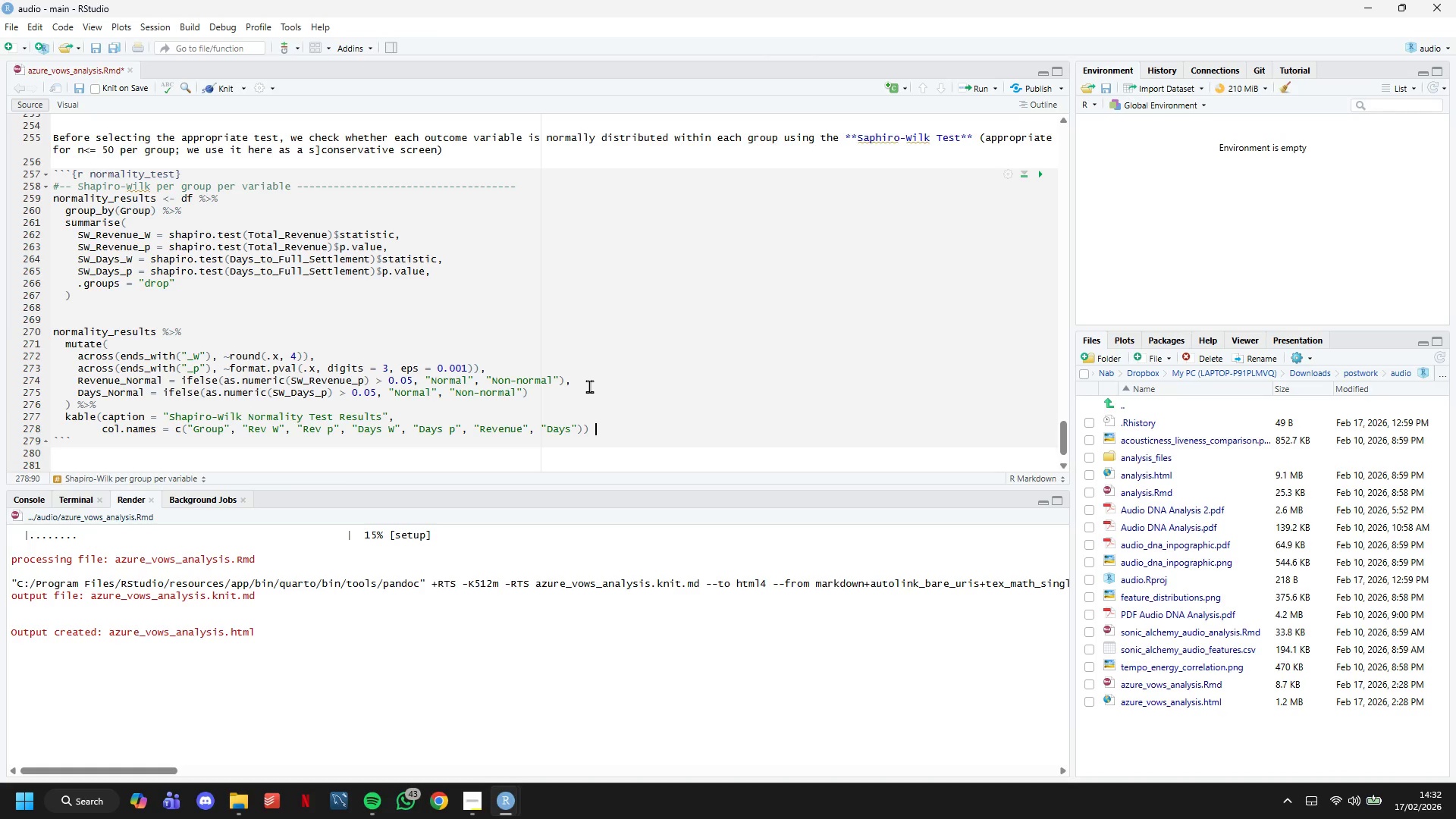 
key(Shift+5)
 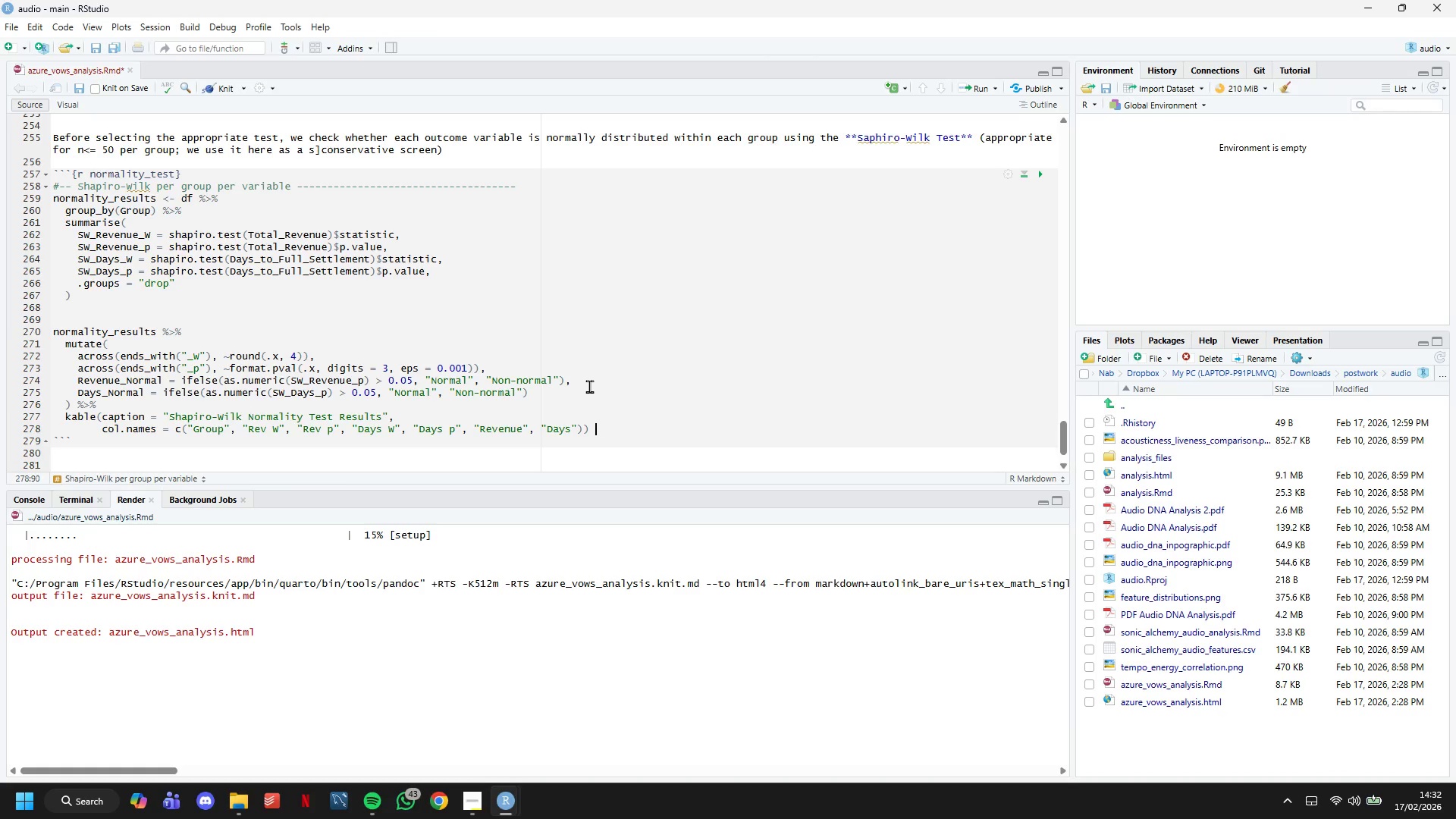 
key(Backspace)
 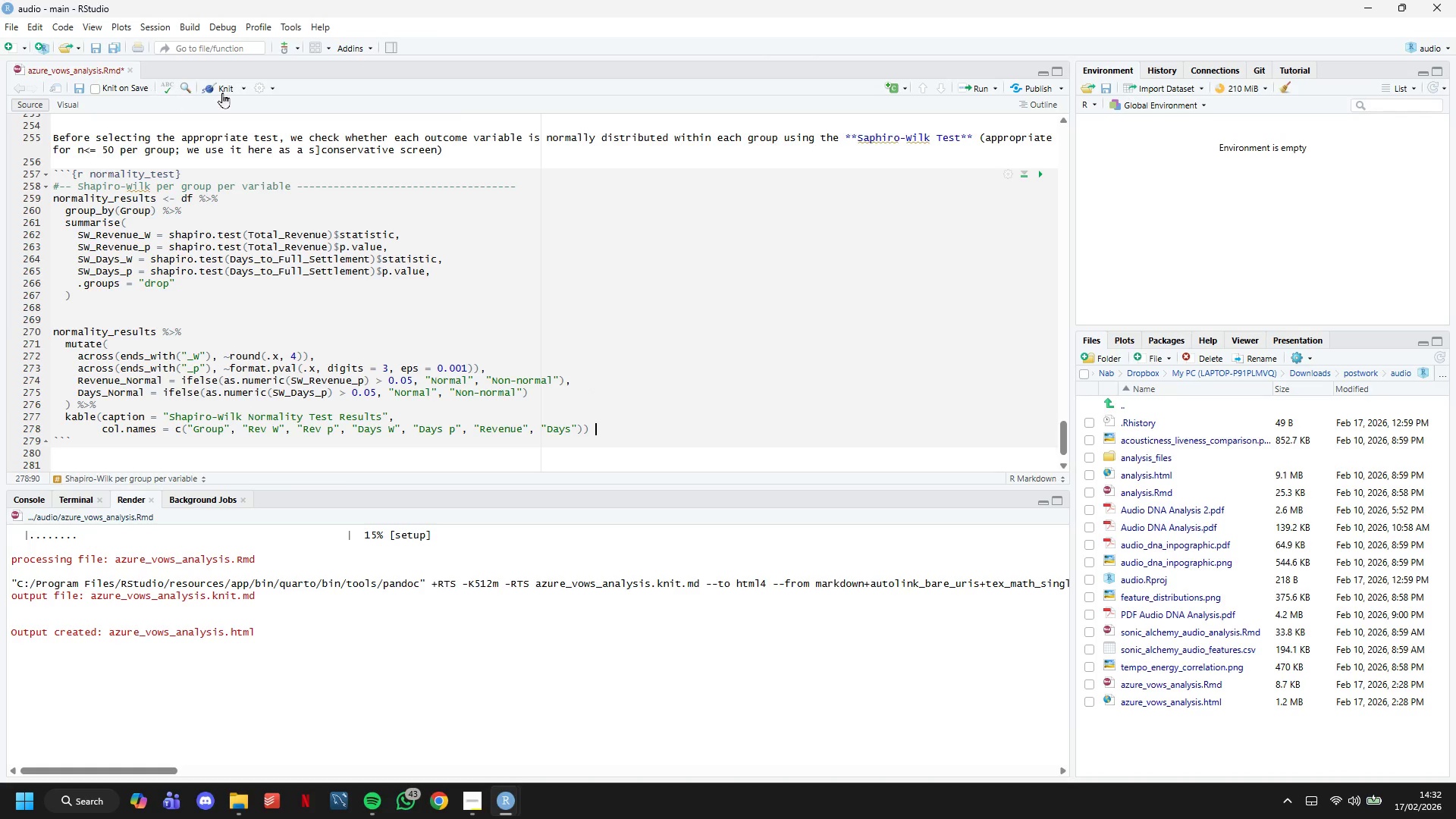 
left_click([217, 86])
 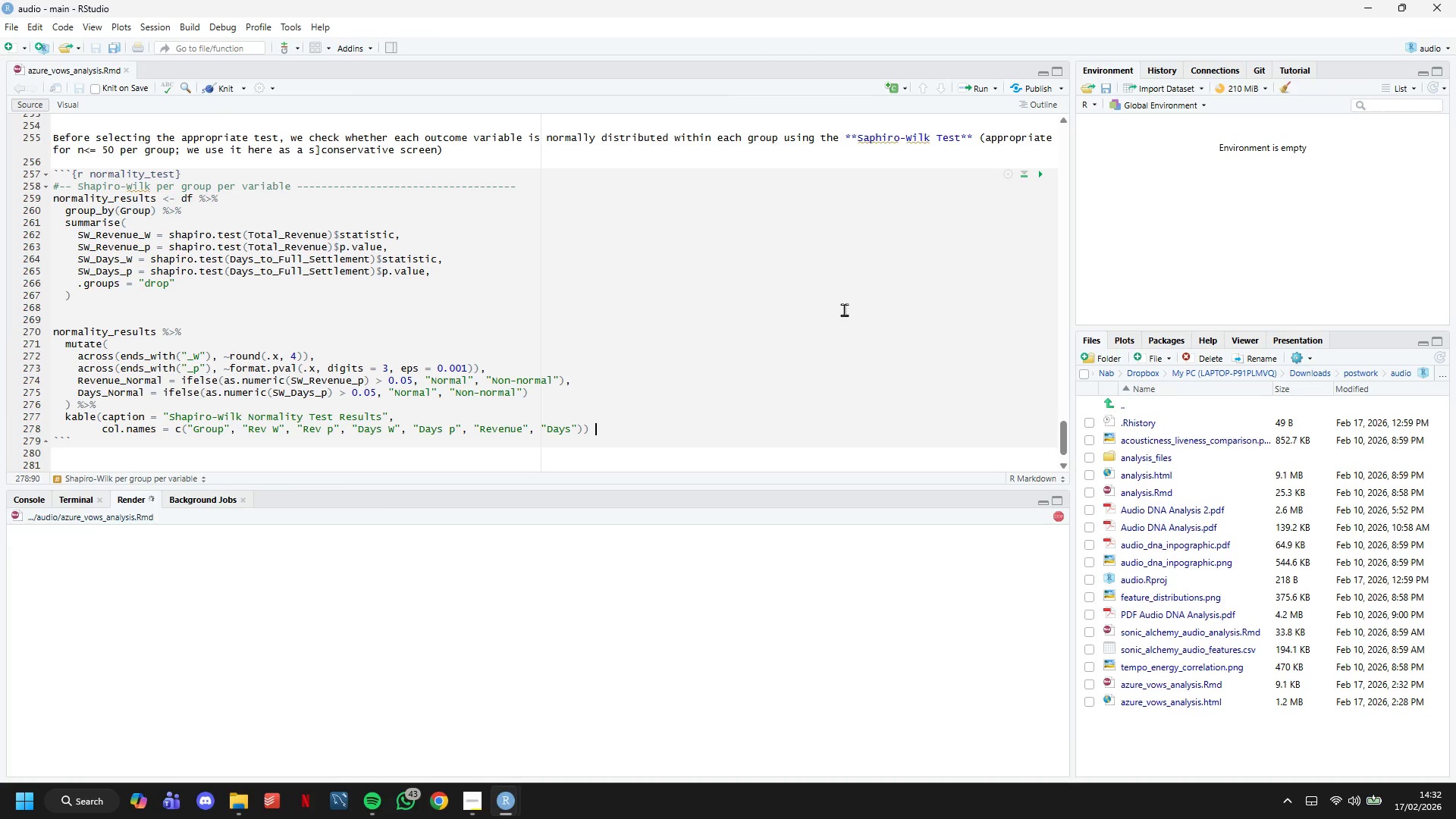 
scroll: coordinate [903, 334], scroll_direction: down, amount: 2.0
 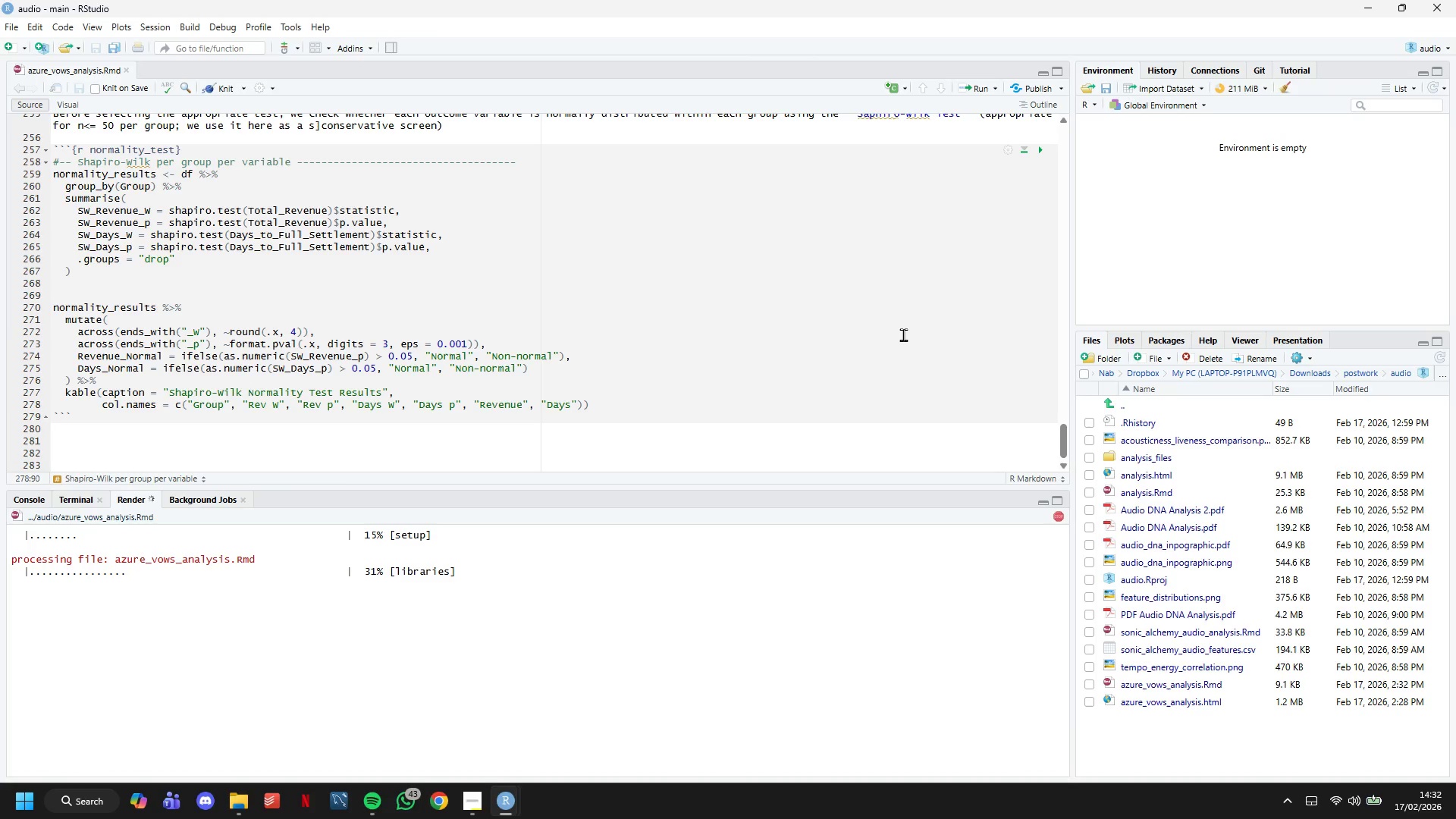 
wait(8.32)
 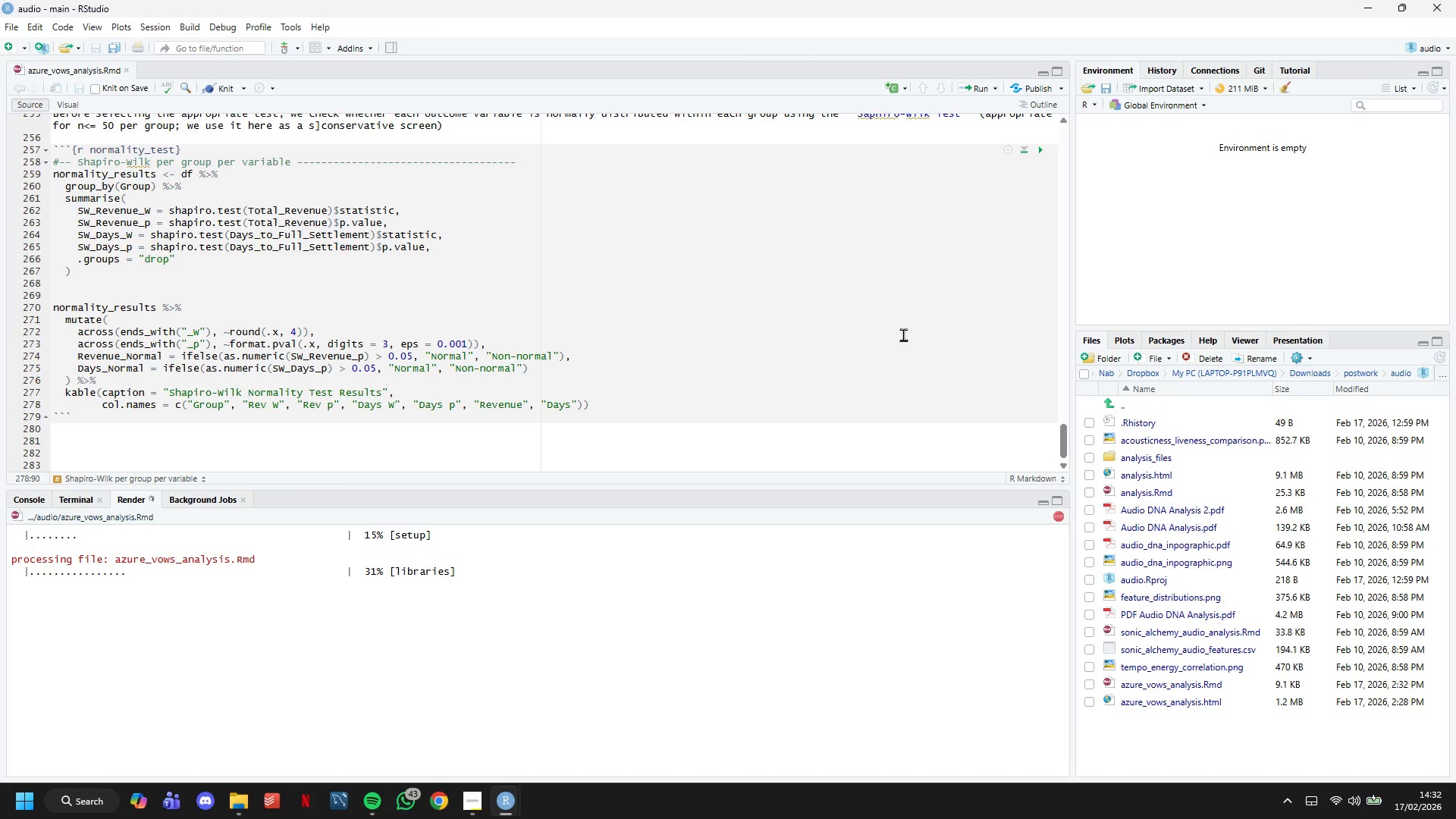 
scroll: coordinate [903, 334], scroll_direction: down, amount: 22.0
 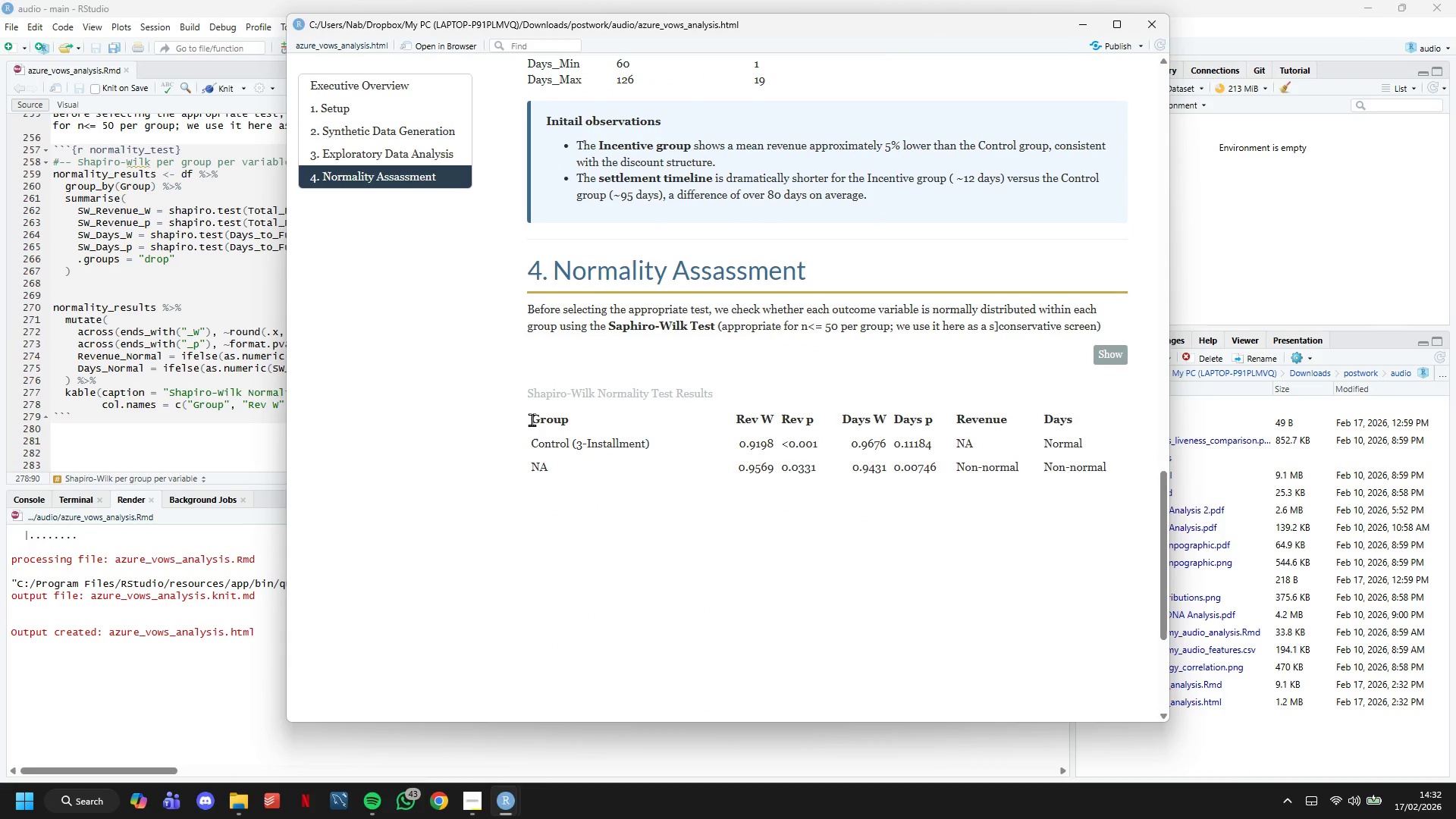 
left_click_drag(start_coordinate=[531, 419], to_coordinate=[1077, 420])
 